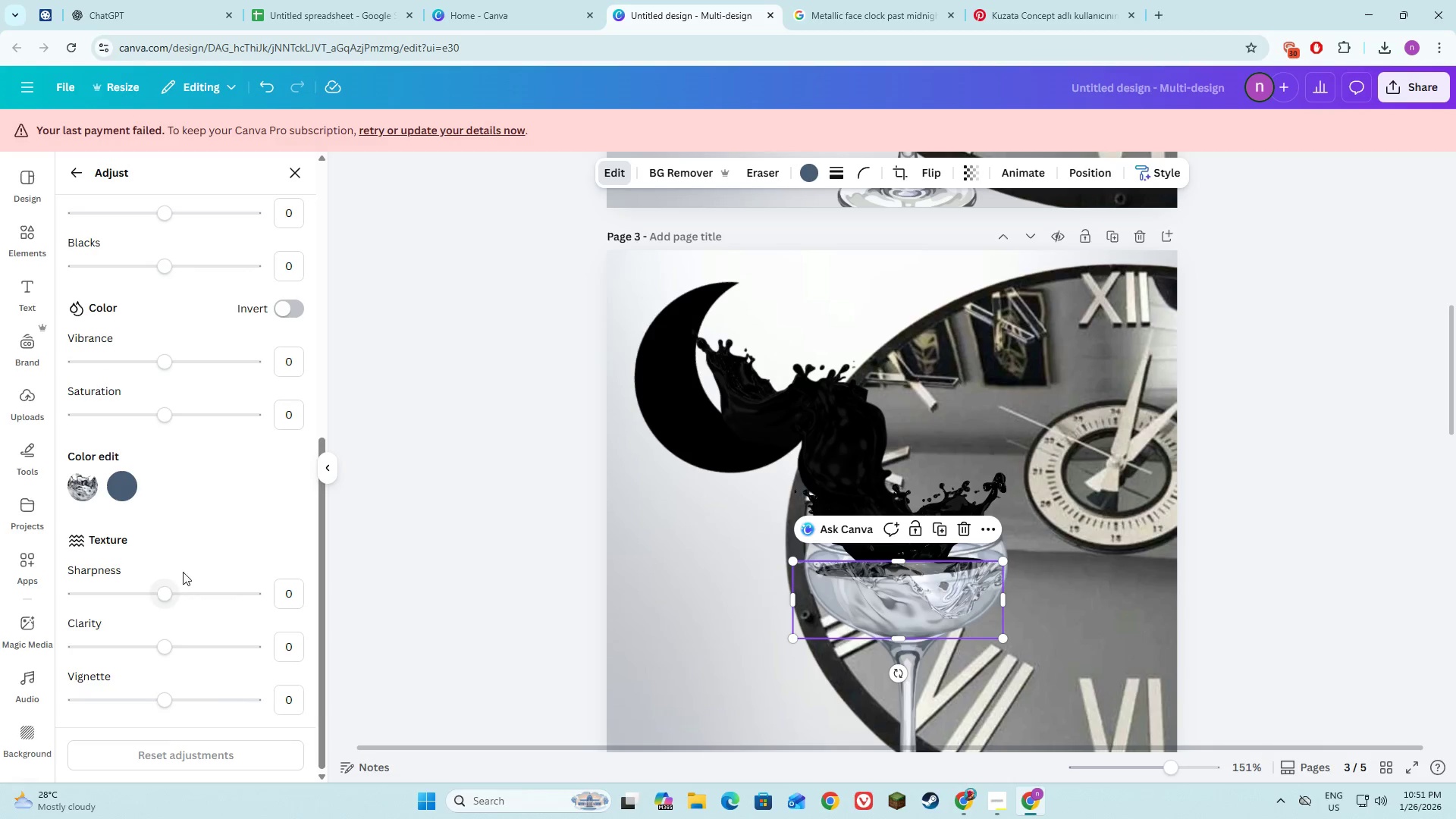 
left_click_drag(start_coordinate=[169, 595], to_coordinate=[275, 597])
 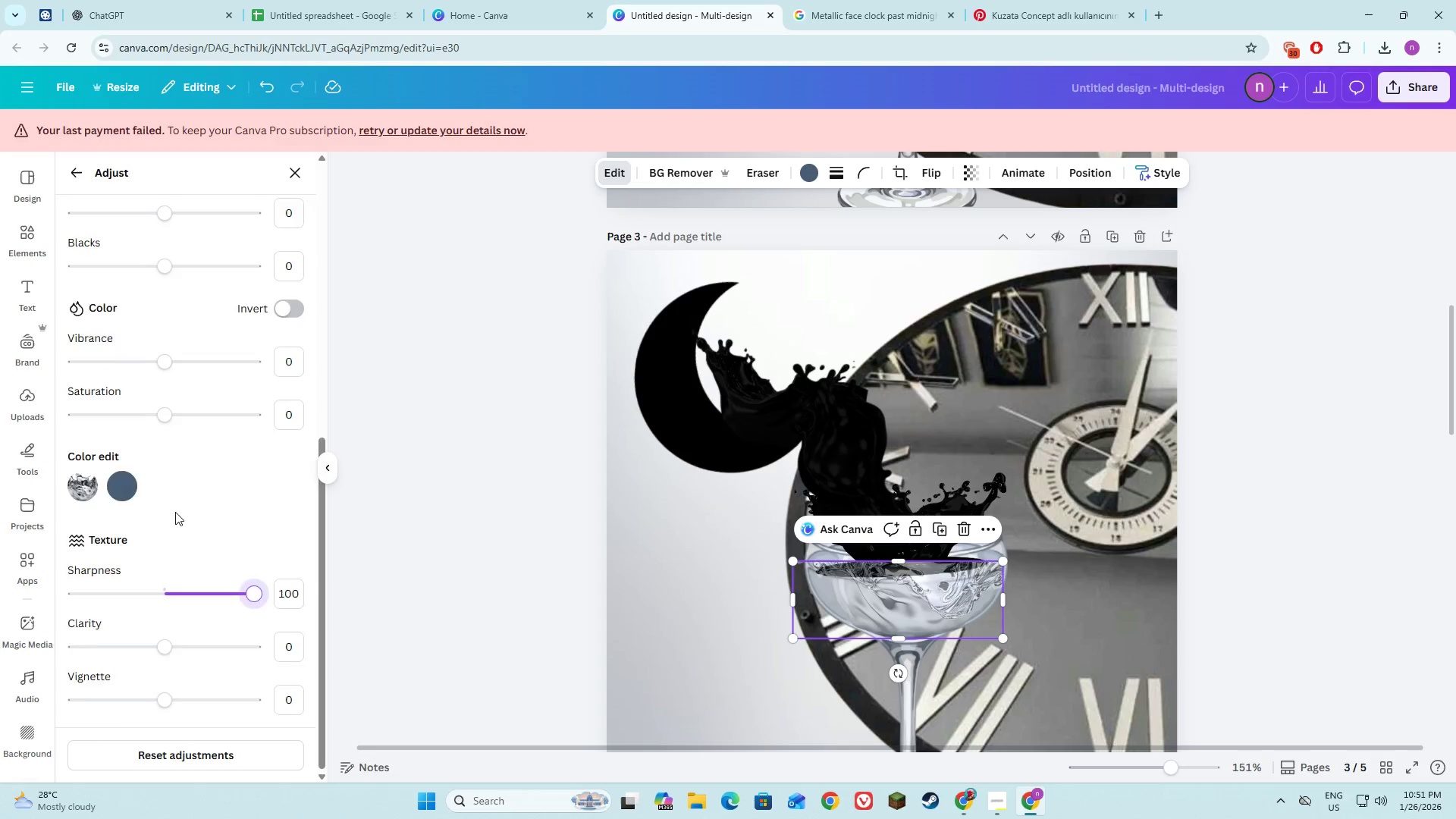 
scroll: coordinate [169, 486], scroll_direction: up, amount: 5.0
 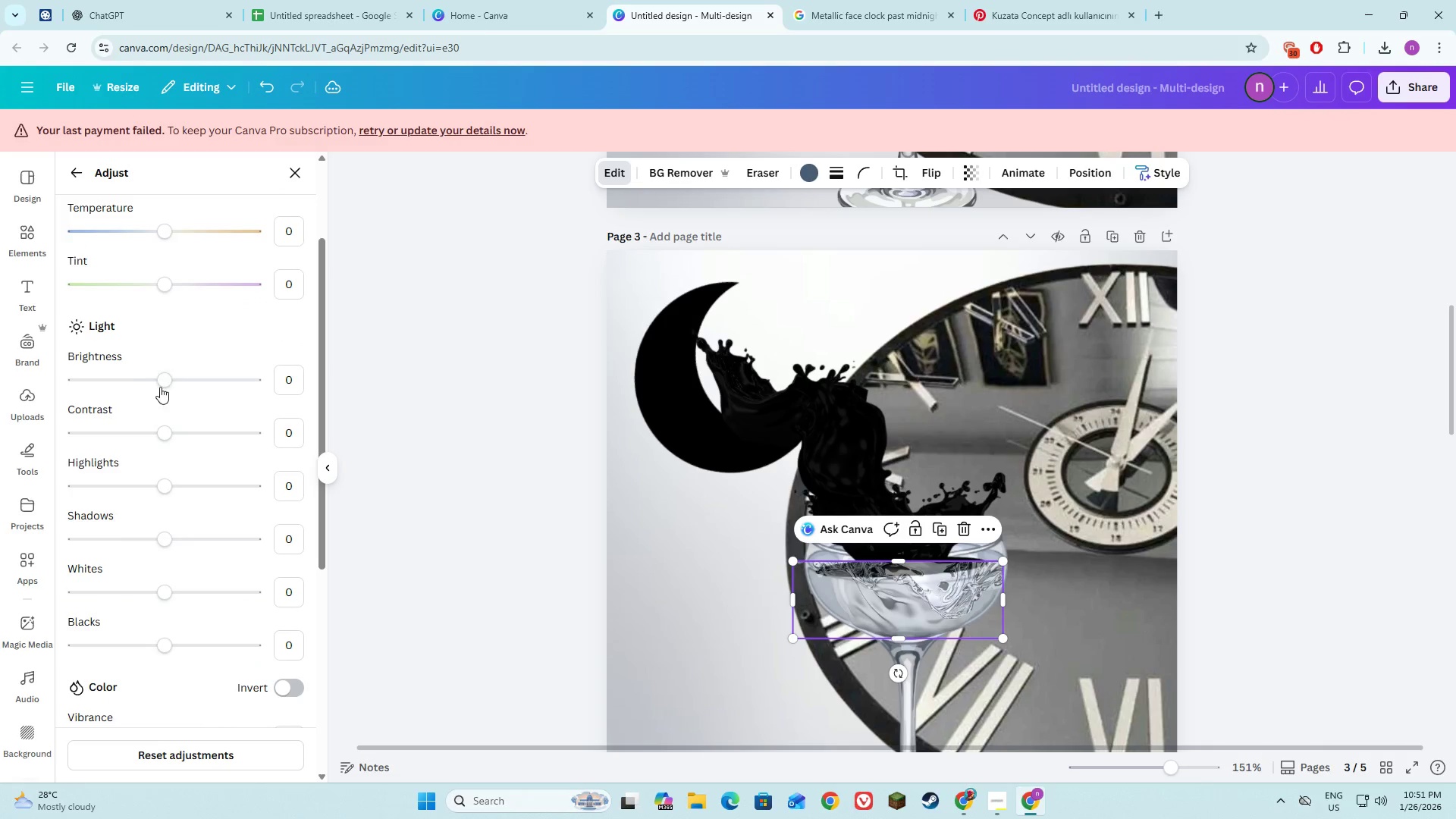 
left_click_drag(start_coordinate=[162, 378], to_coordinate=[2, 369])
 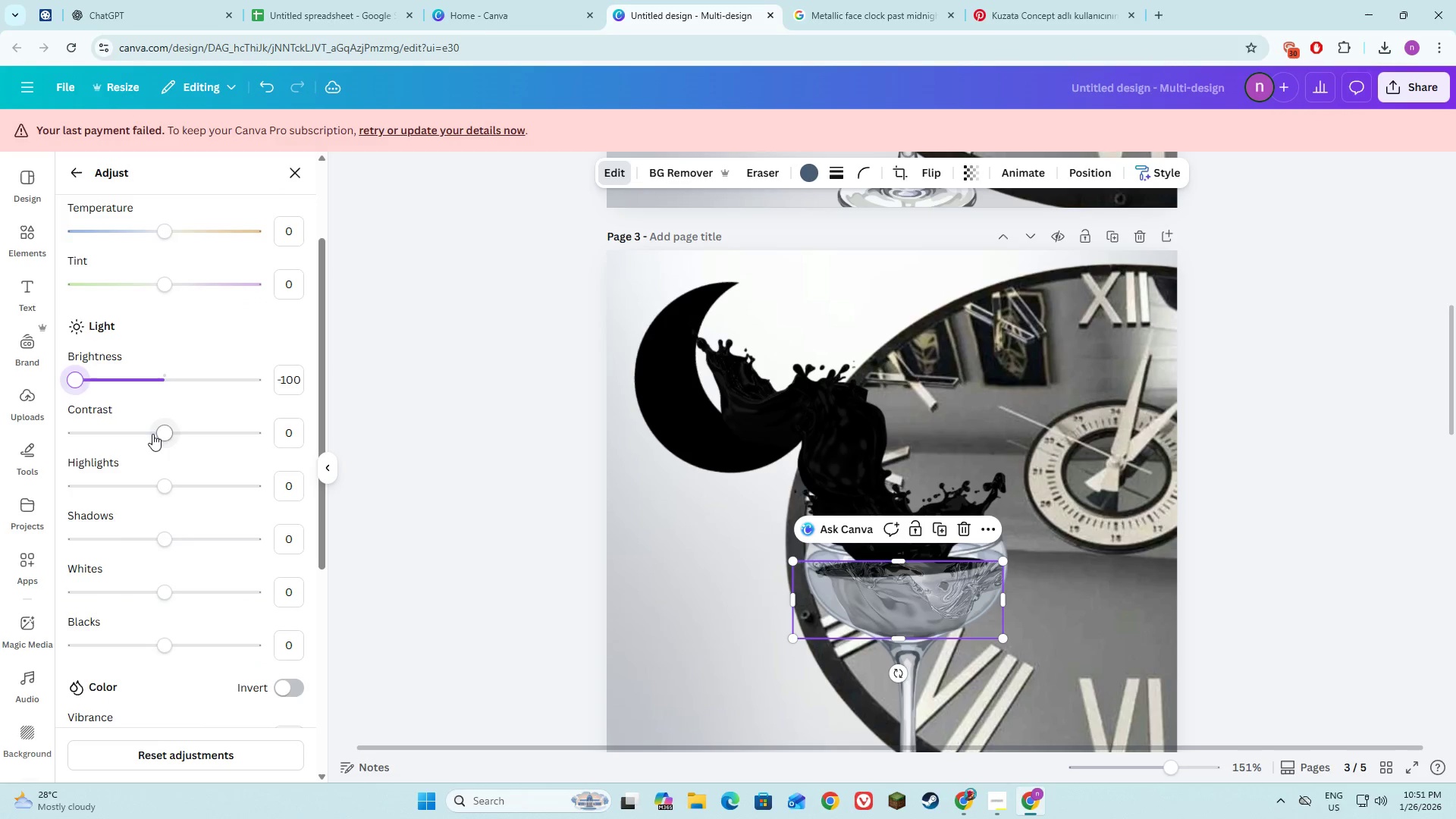 
left_click_drag(start_coordinate=[152, 434], to_coordinate=[262, 442])
 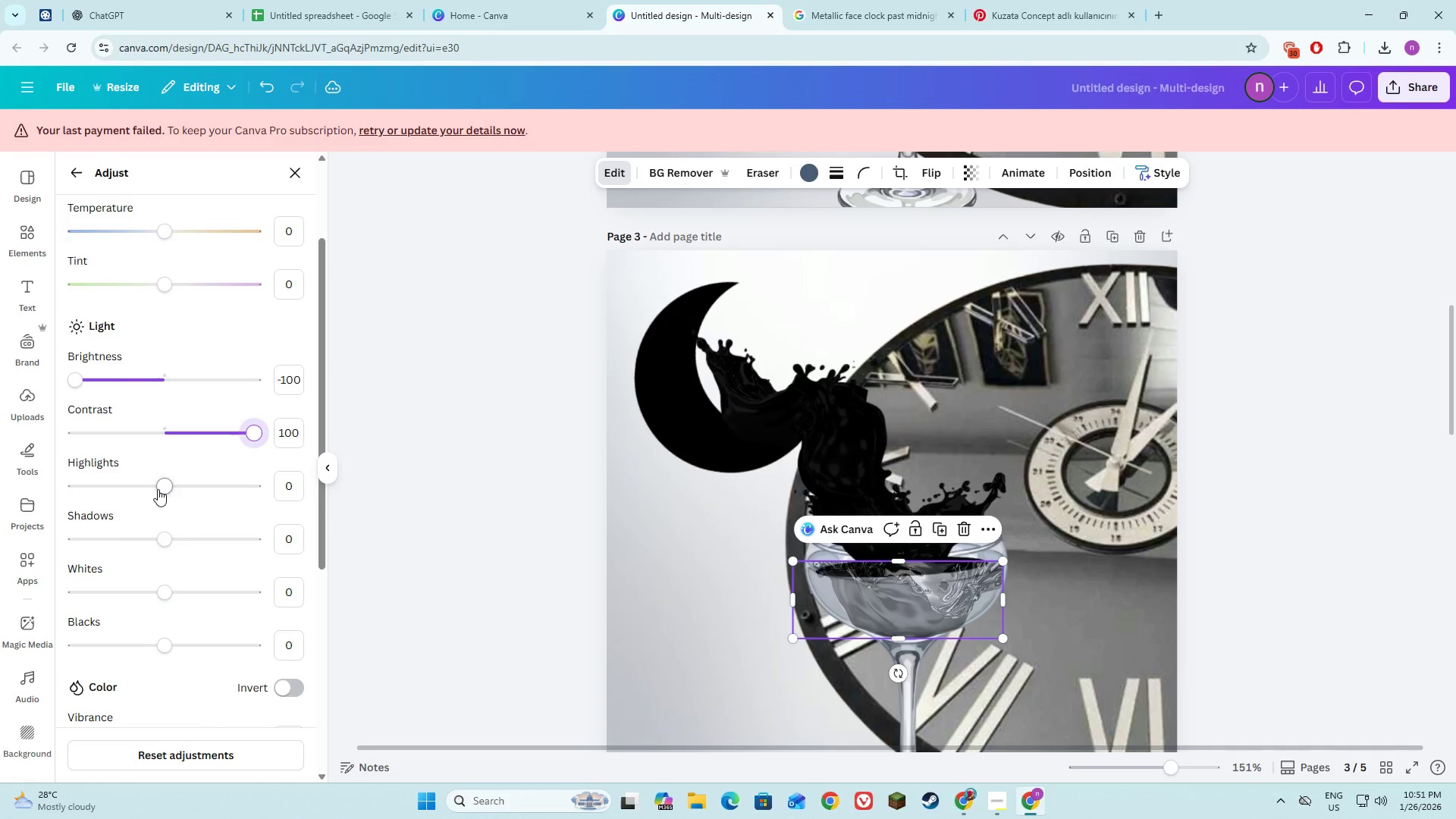 
left_click_drag(start_coordinate=[160, 487], to_coordinate=[58, 497])
 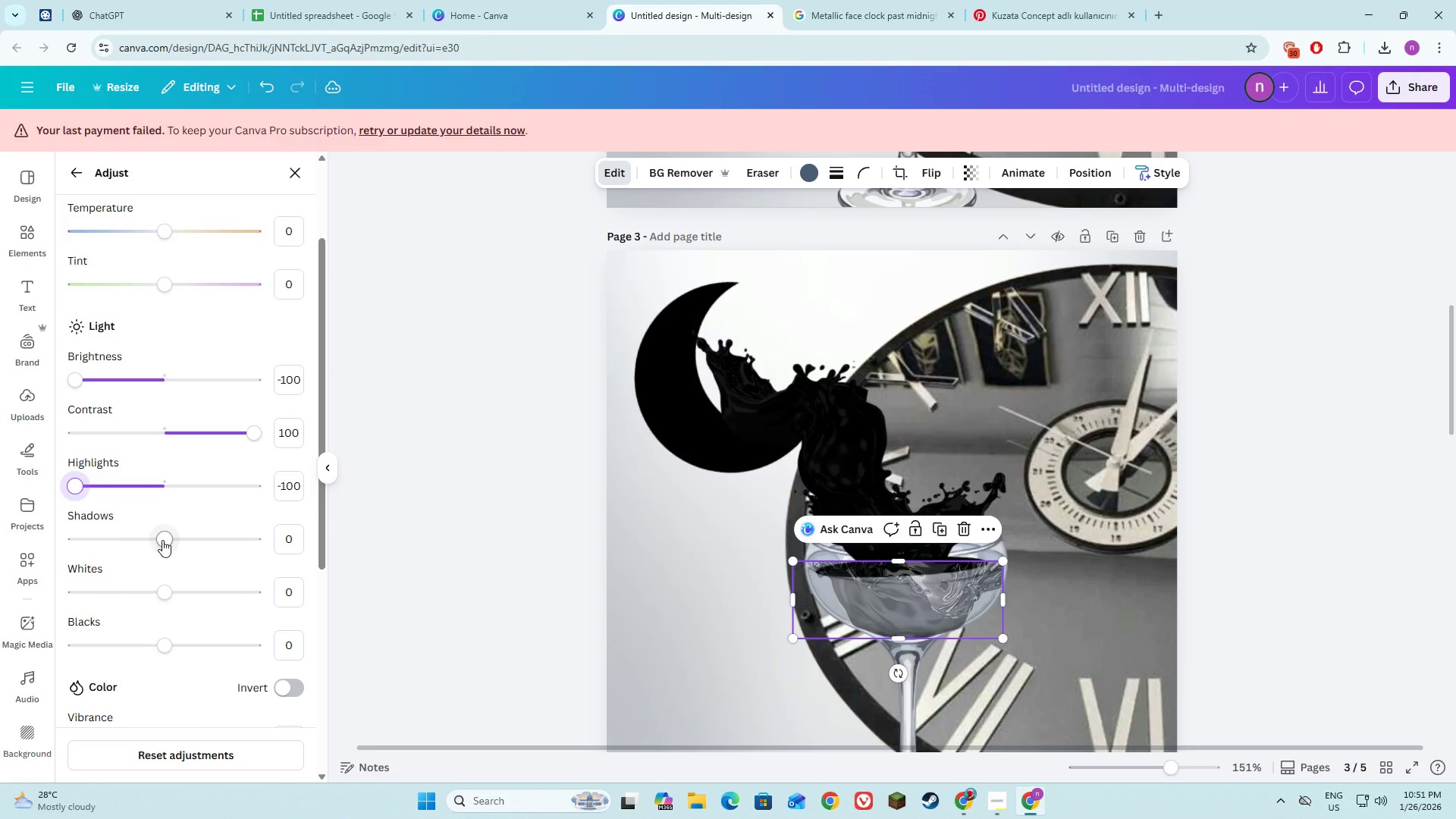 
left_click_drag(start_coordinate=[162, 540], to_coordinate=[53, 538])
 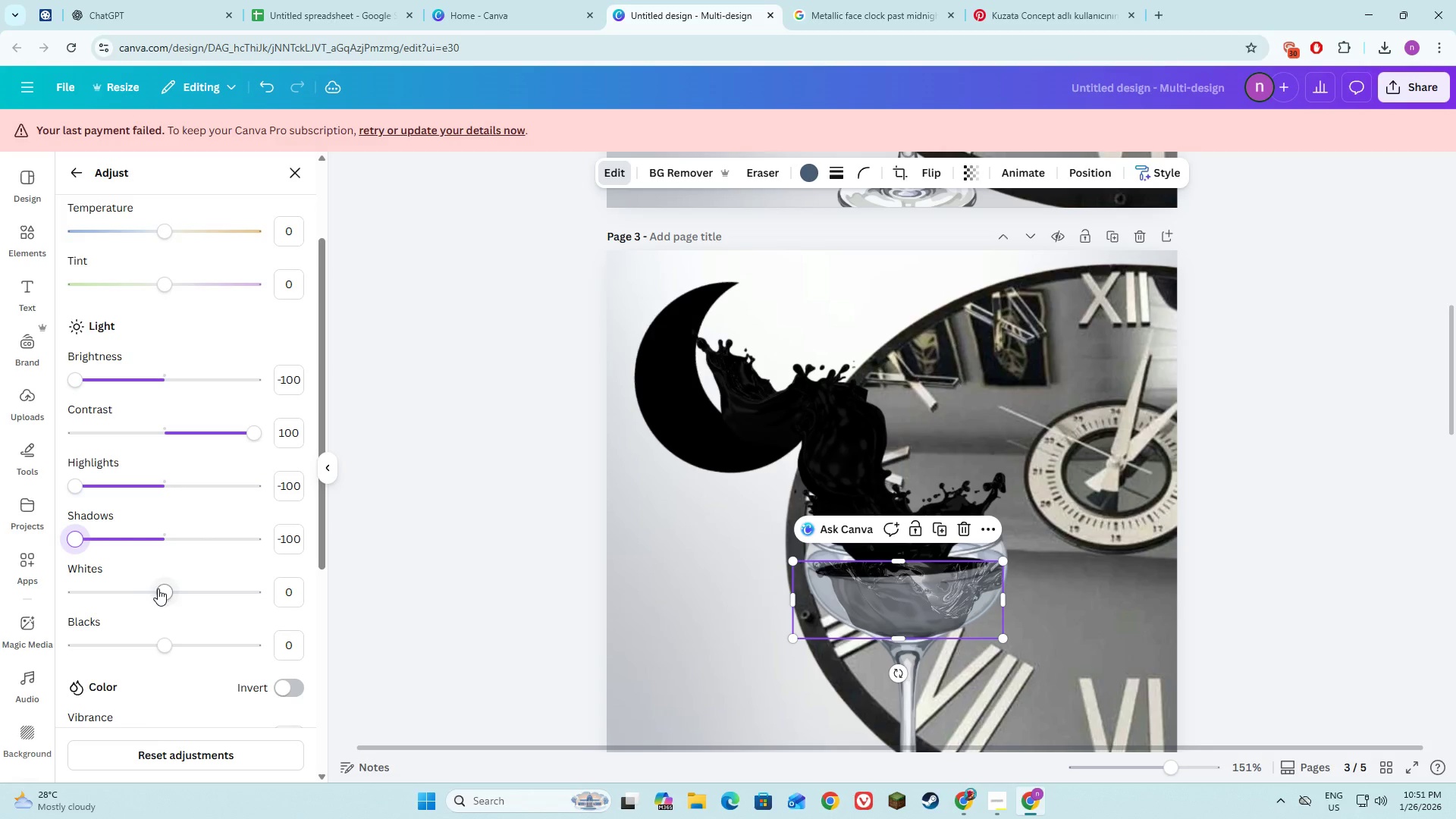 
left_click_drag(start_coordinate=[158, 589], to_coordinate=[33, 594])
 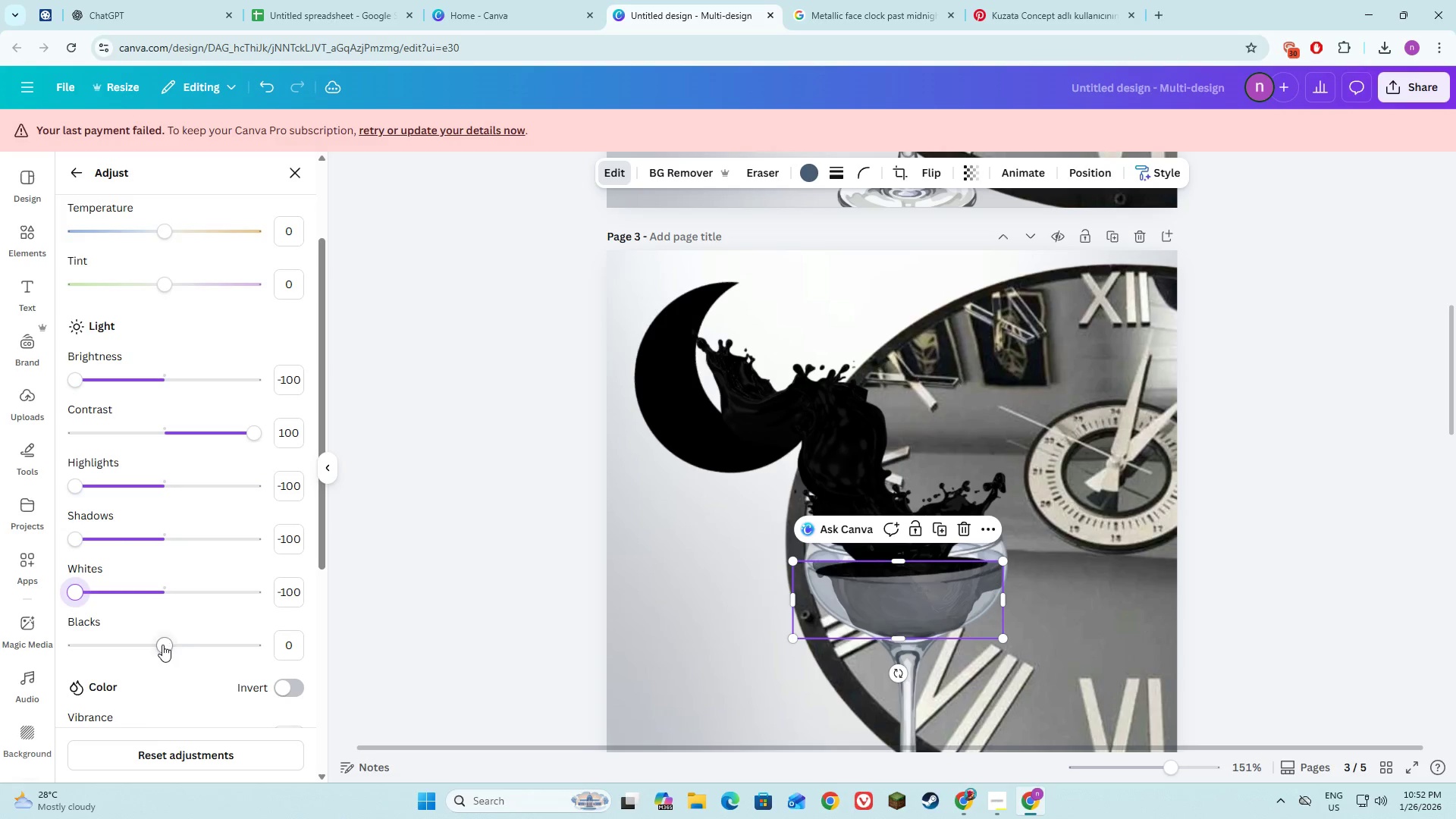 
left_click_drag(start_coordinate=[162, 645], to_coordinate=[268, 656])
 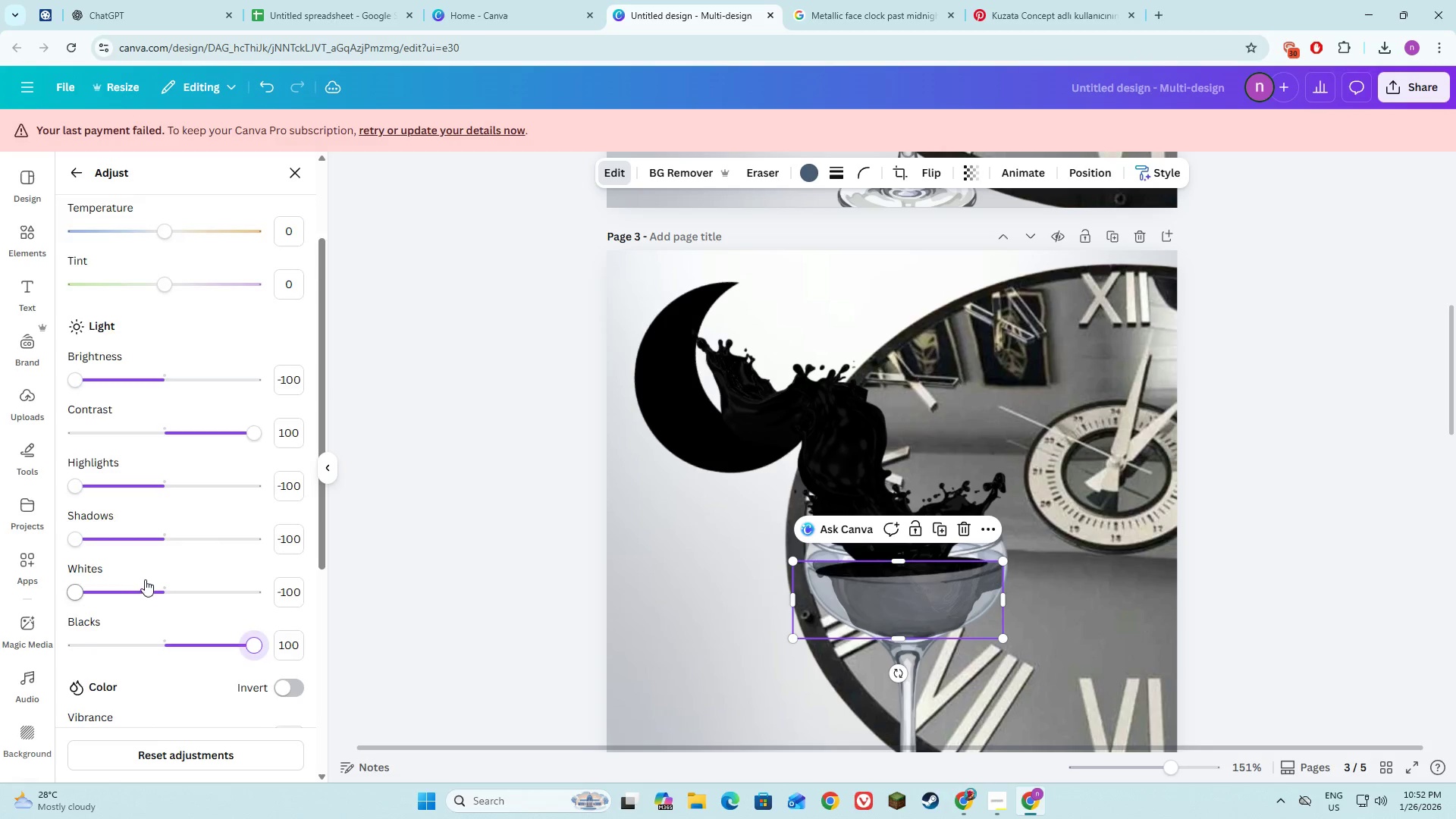 
scroll: coordinate [165, 589], scroll_direction: down, amount: 7.0
 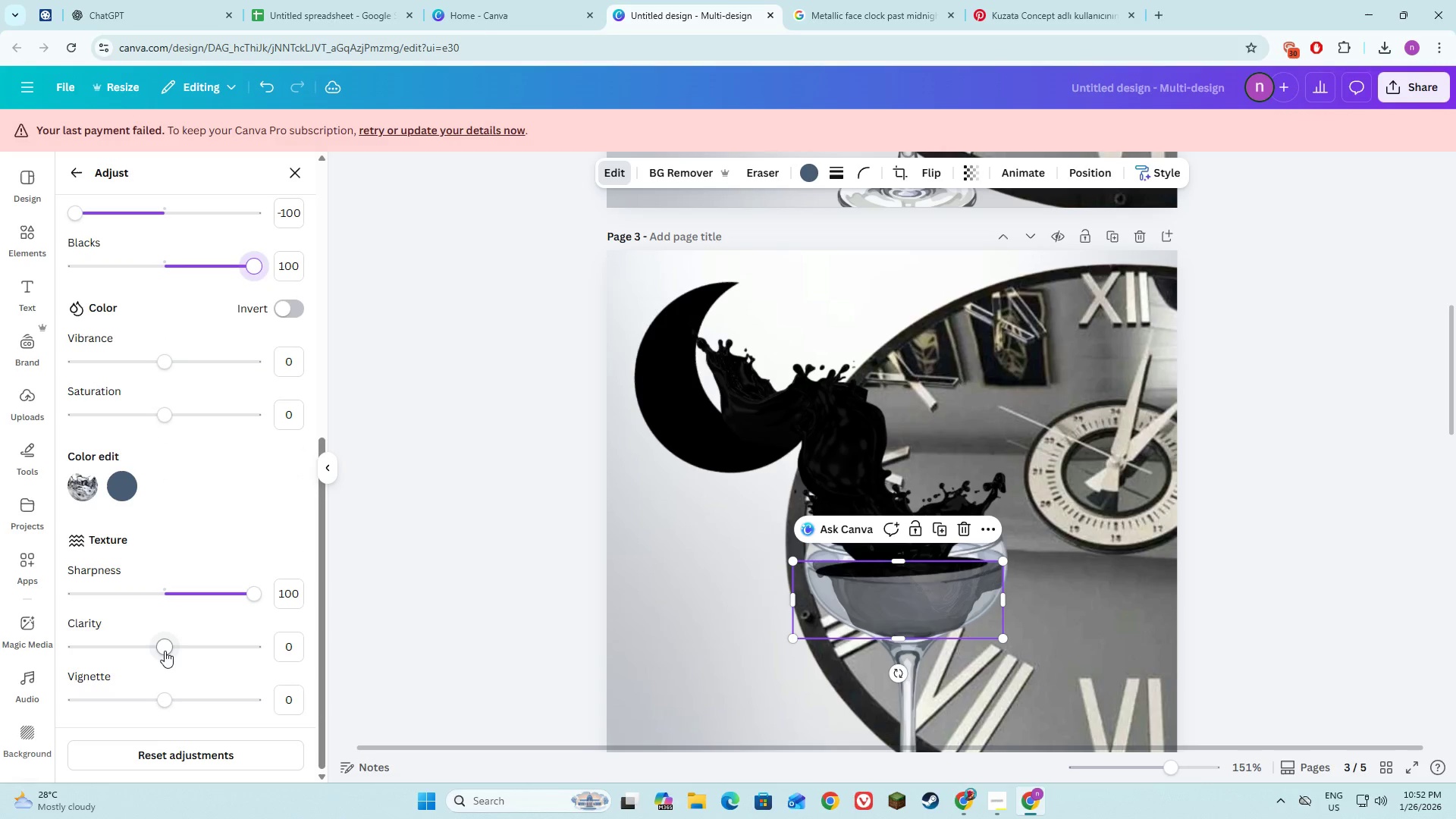 
left_click_drag(start_coordinate=[165, 651], to_coordinate=[286, 651])
 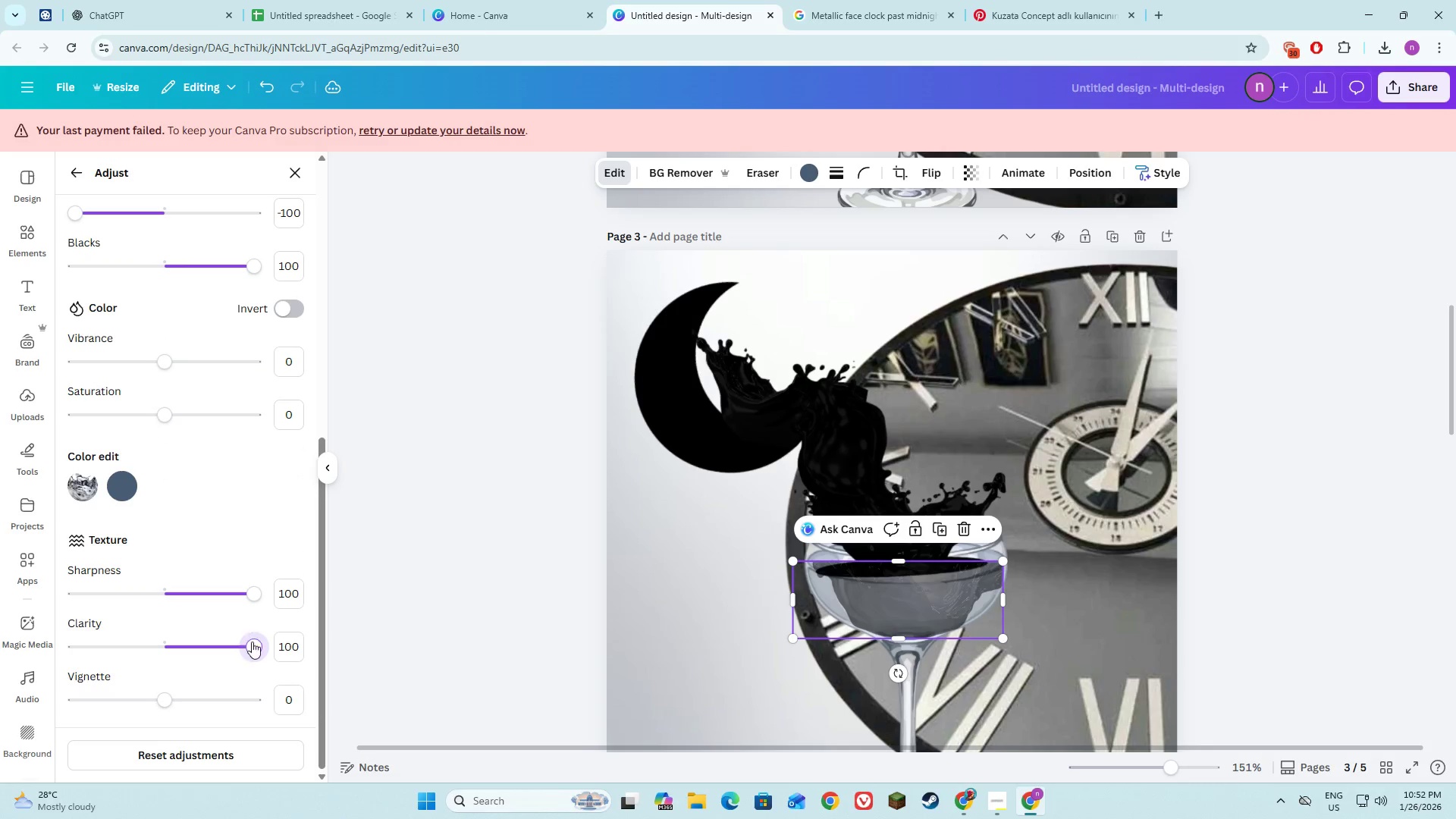 
left_click_drag(start_coordinate=[253, 647], to_coordinate=[260, 657])
 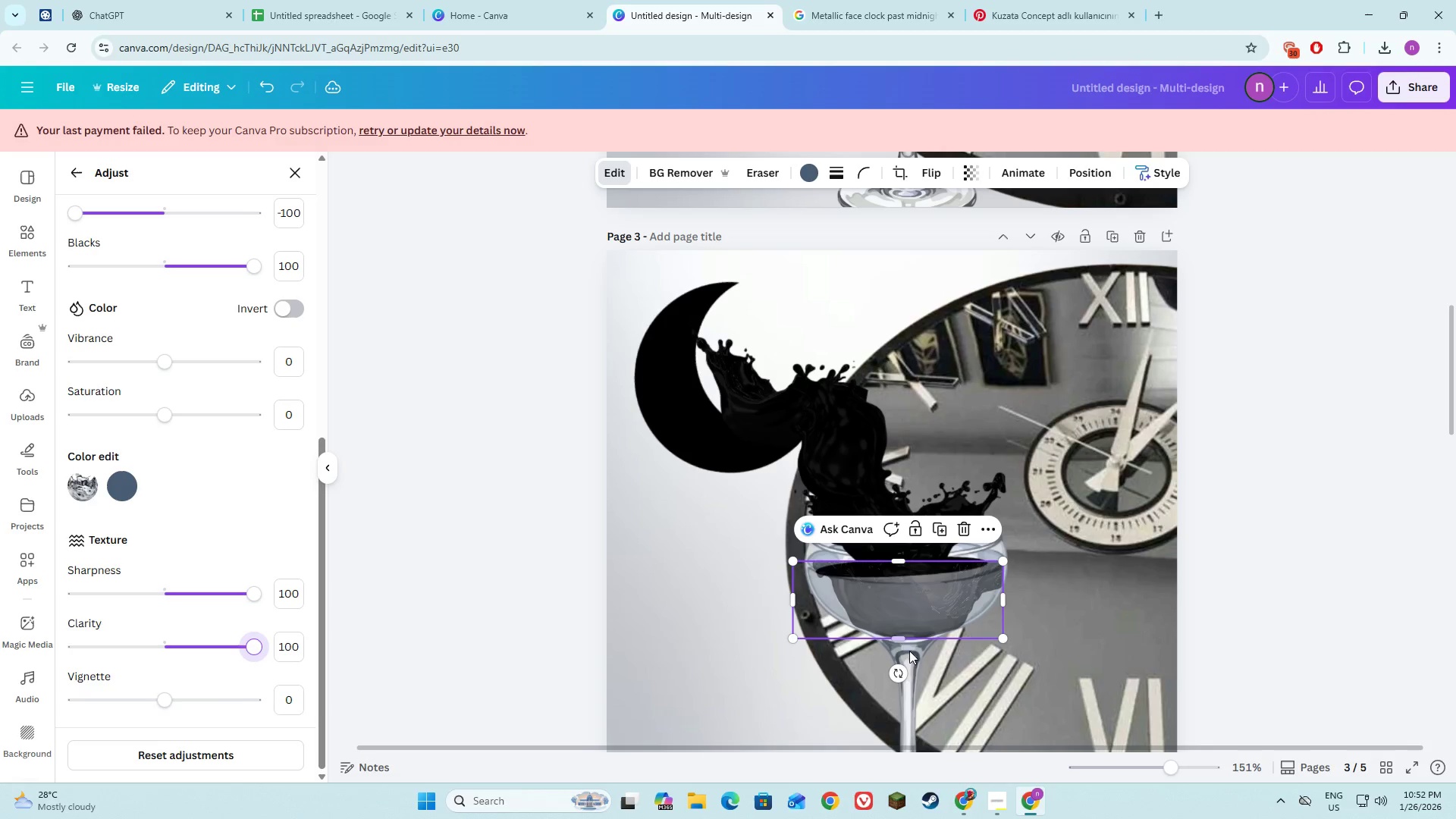 
left_click([912, 686])
 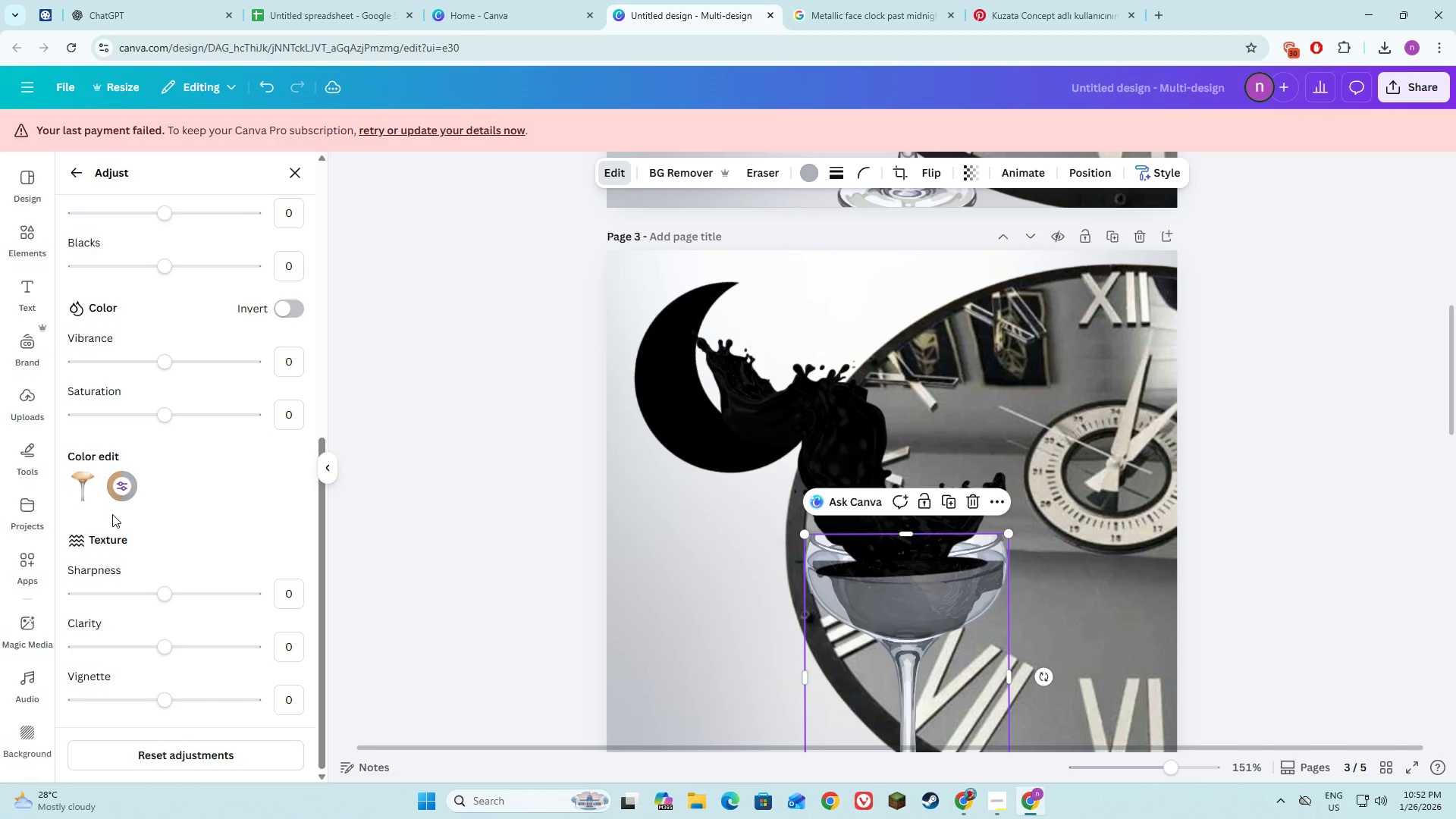 
scroll: coordinate [113, 526], scroll_direction: up, amount: 5.0
 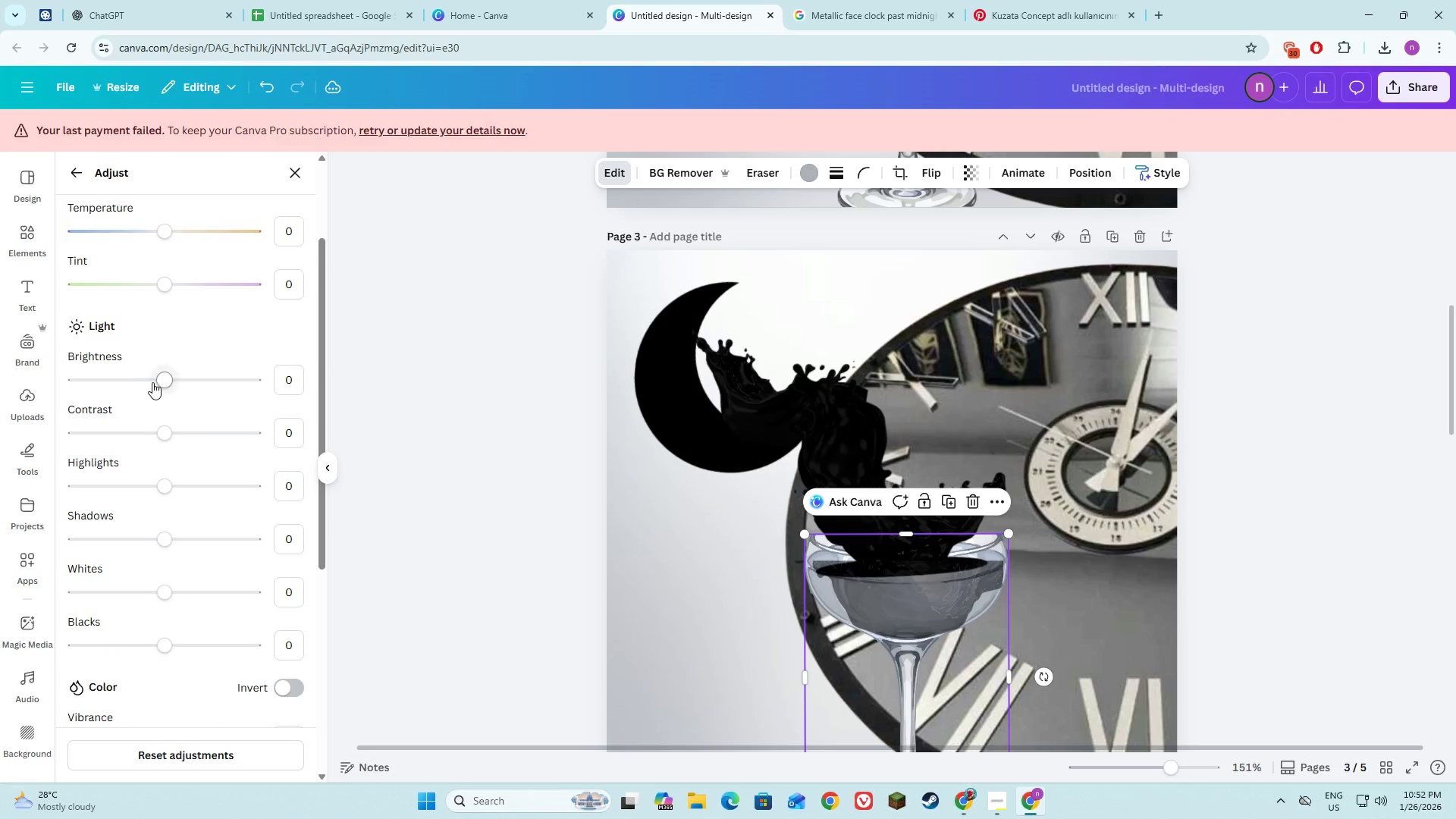 
left_click_drag(start_coordinate=[156, 381], to_coordinate=[34, 387])
 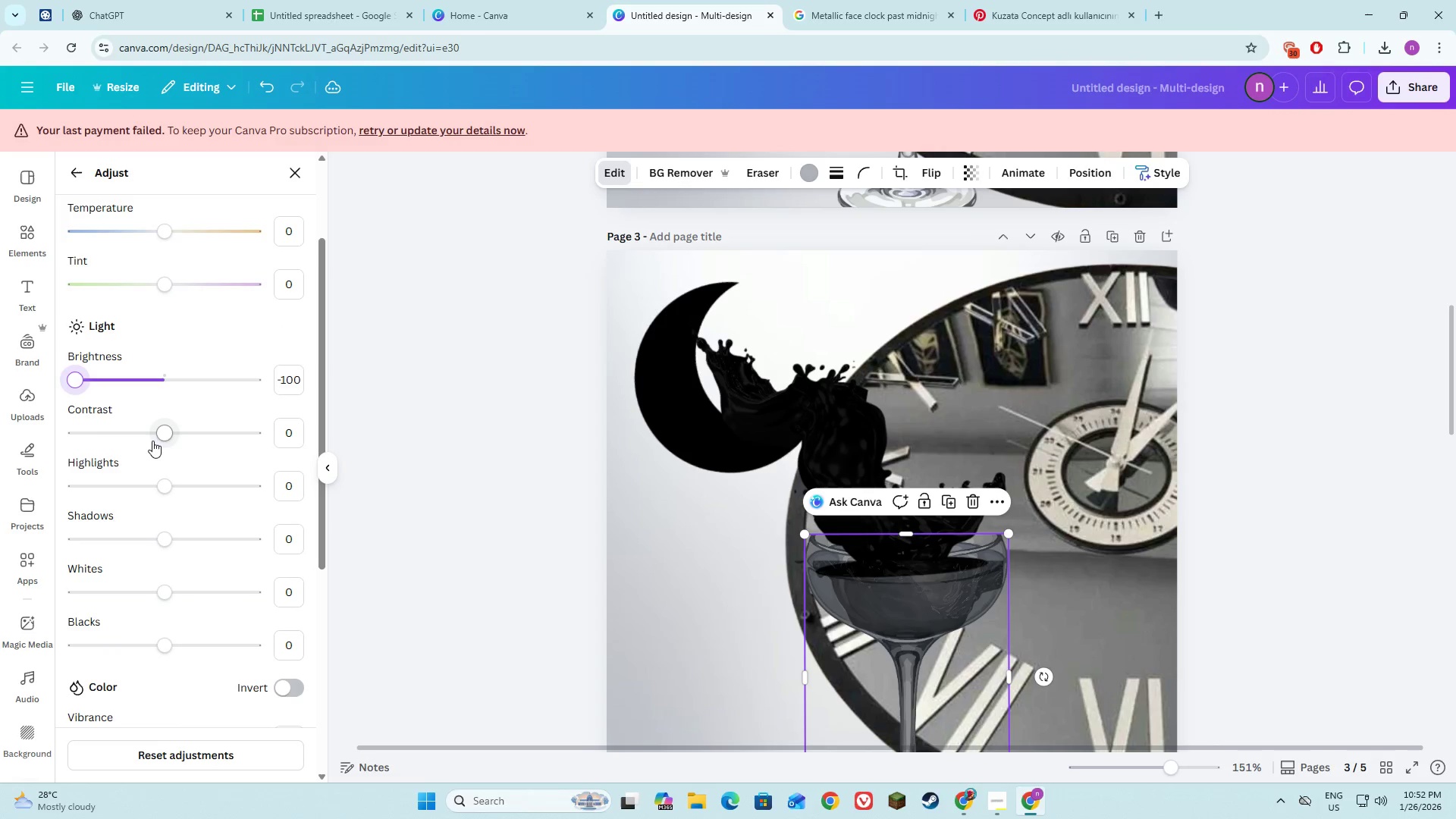 
left_click_drag(start_coordinate=[155, 438], to_coordinate=[252, 442])
 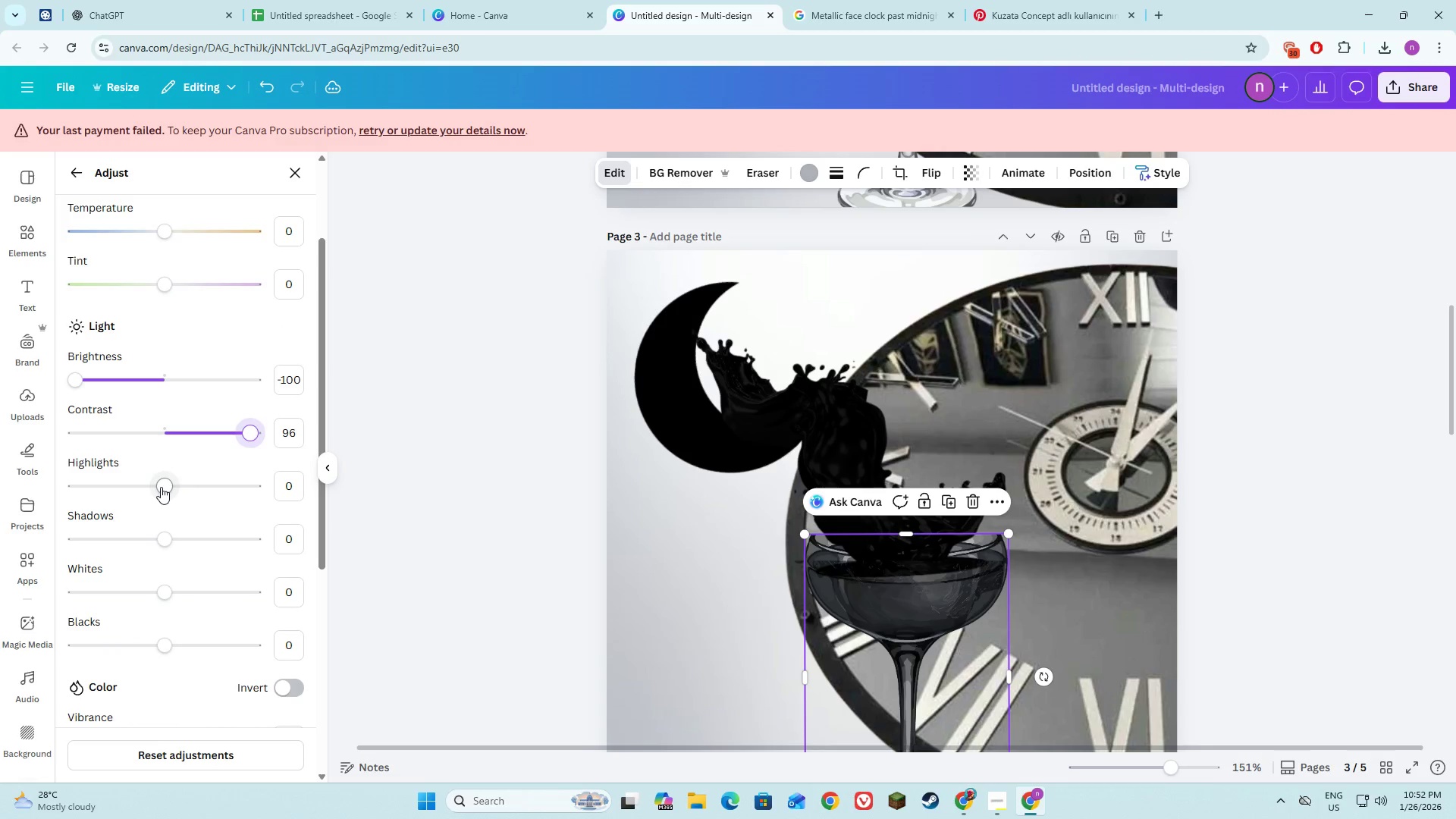 
left_click_drag(start_coordinate=[160, 486], to_coordinate=[48, 485])
 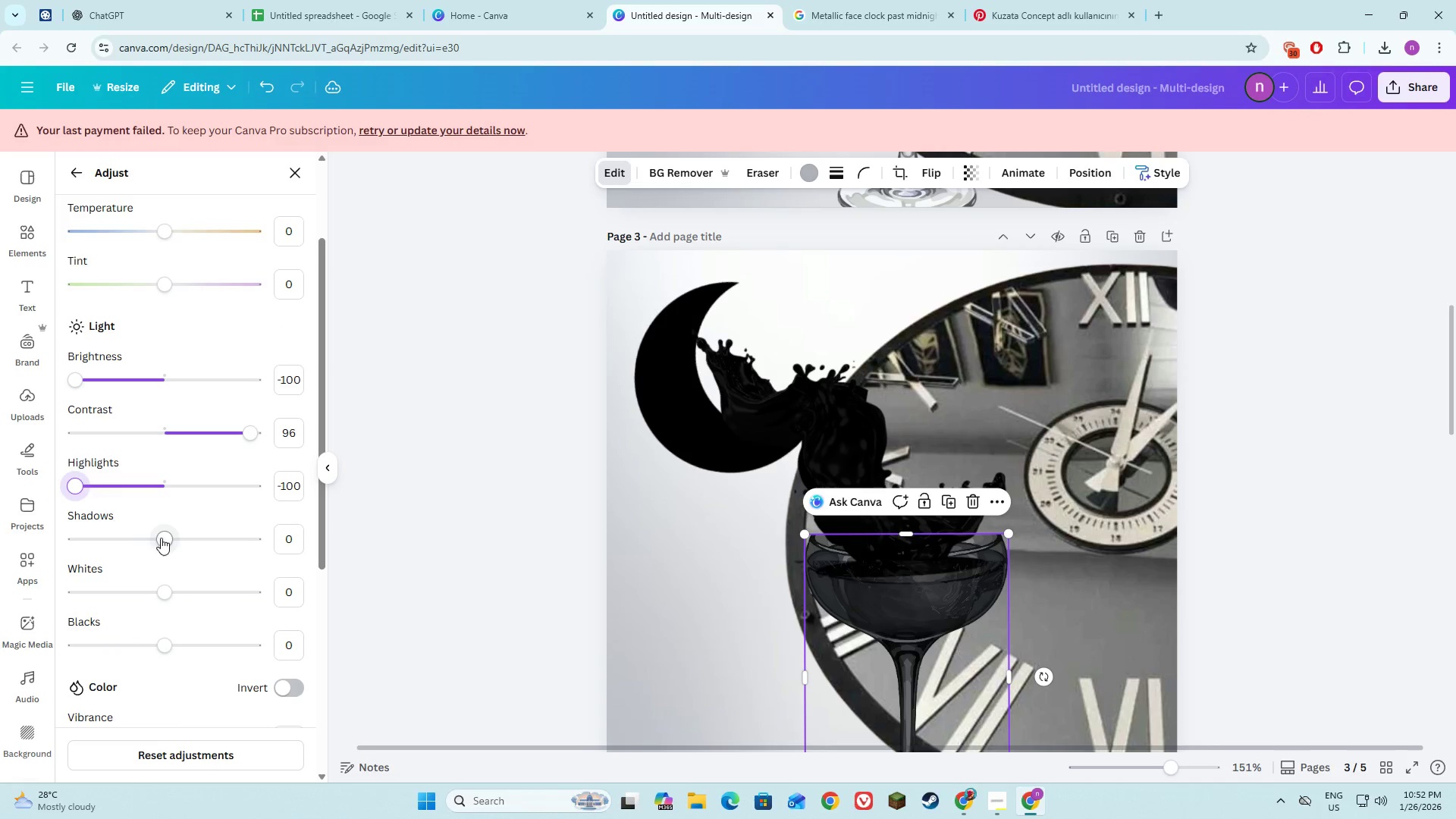 
left_click_drag(start_coordinate=[161, 537], to_coordinate=[8, 537])
 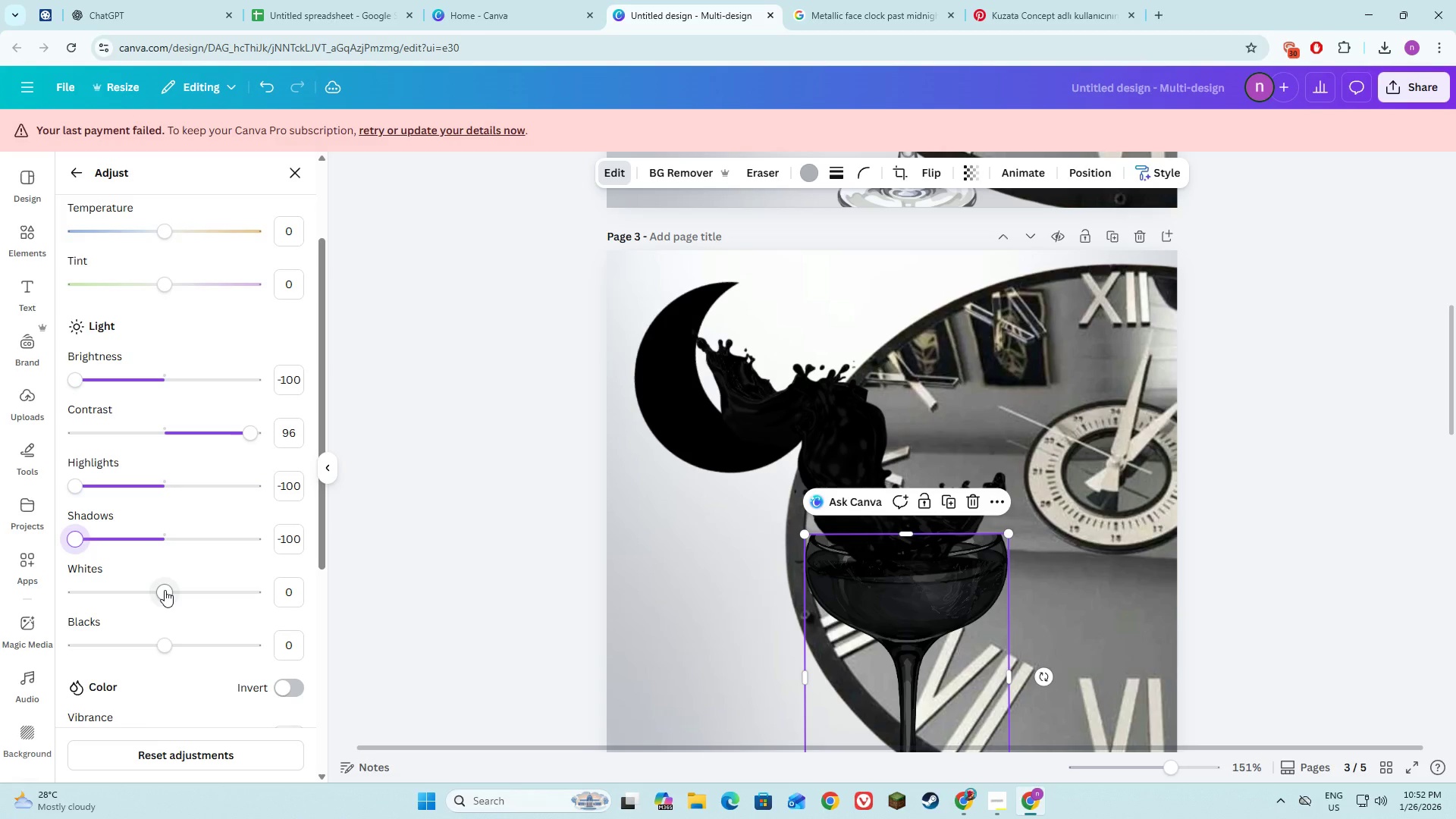 
left_click_drag(start_coordinate=[165, 590], to_coordinate=[43, 588])
 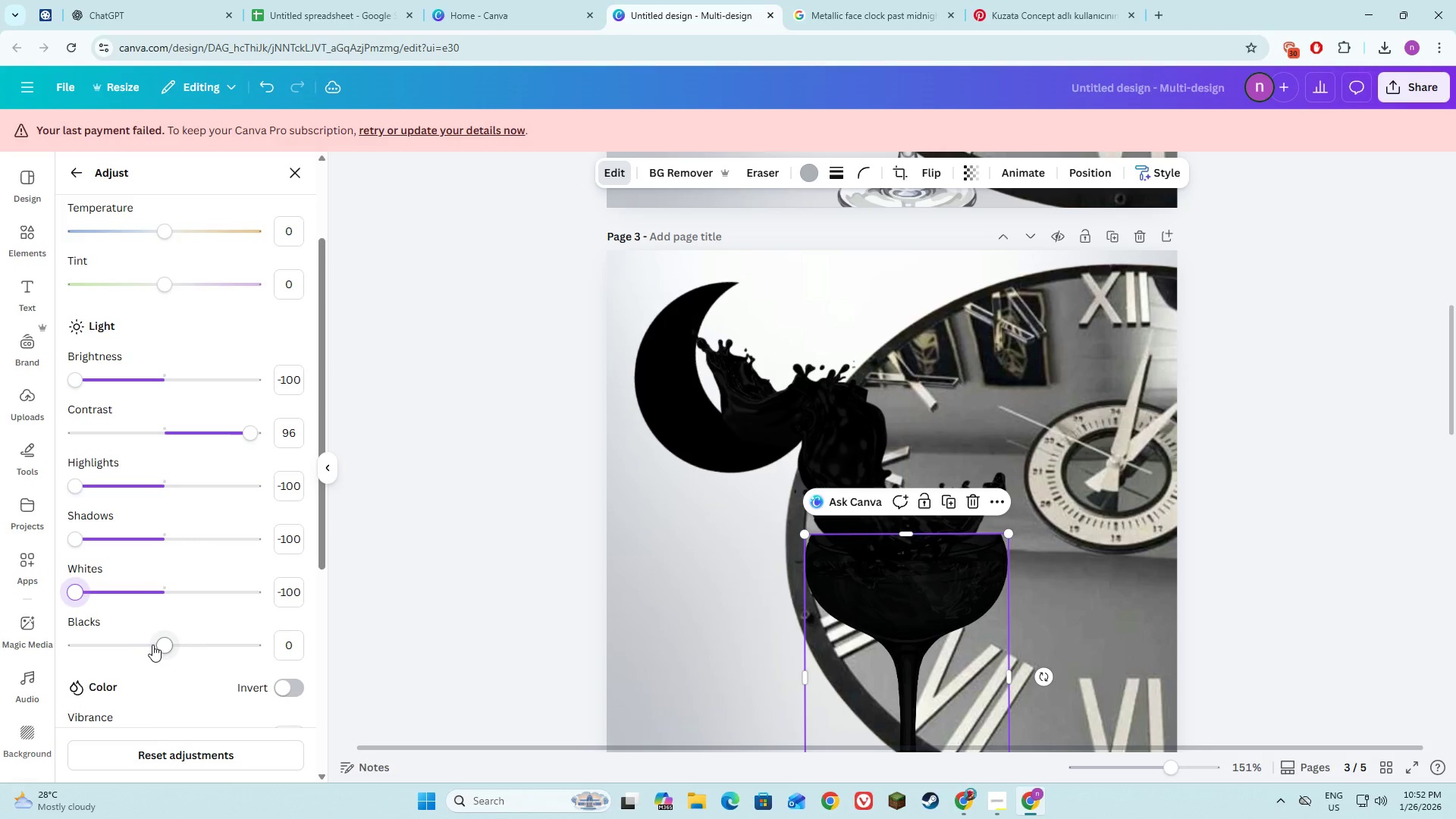 
scroll: coordinate [148, 635], scroll_direction: down, amount: 2.0
 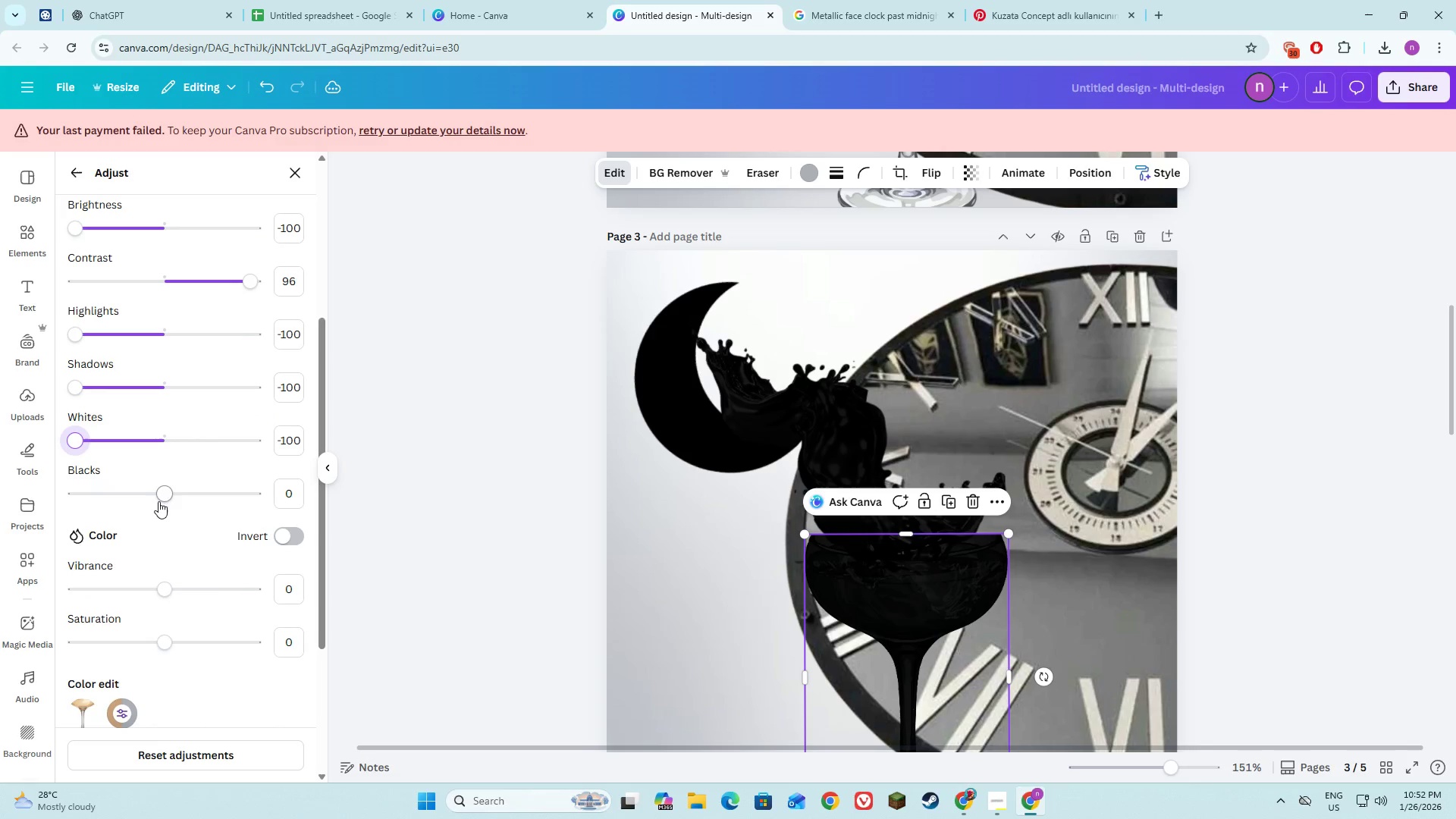 
left_click_drag(start_coordinate=[164, 496], to_coordinate=[265, 505])
 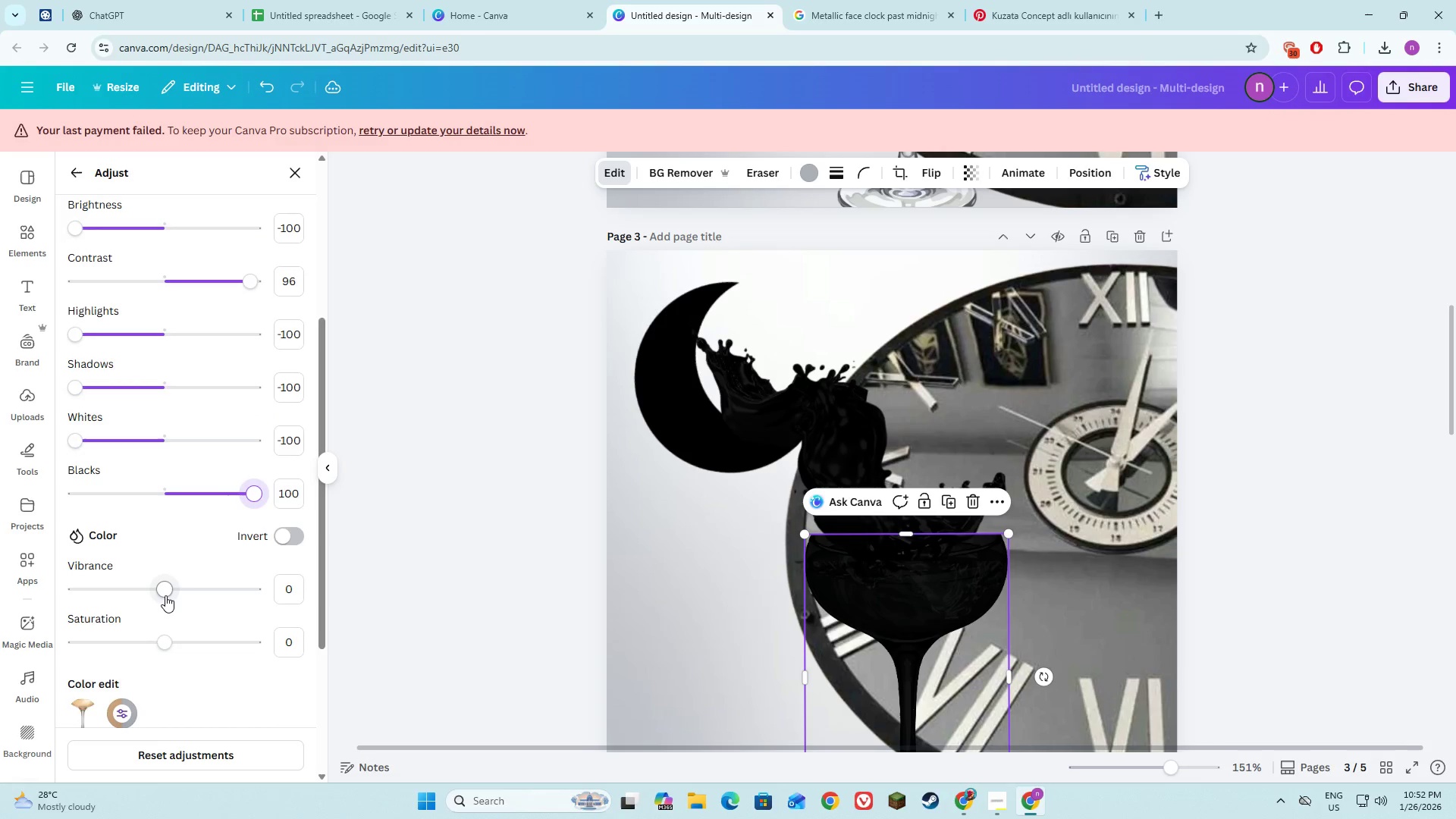 
scroll: coordinate [168, 595], scroll_direction: down, amount: 2.0
 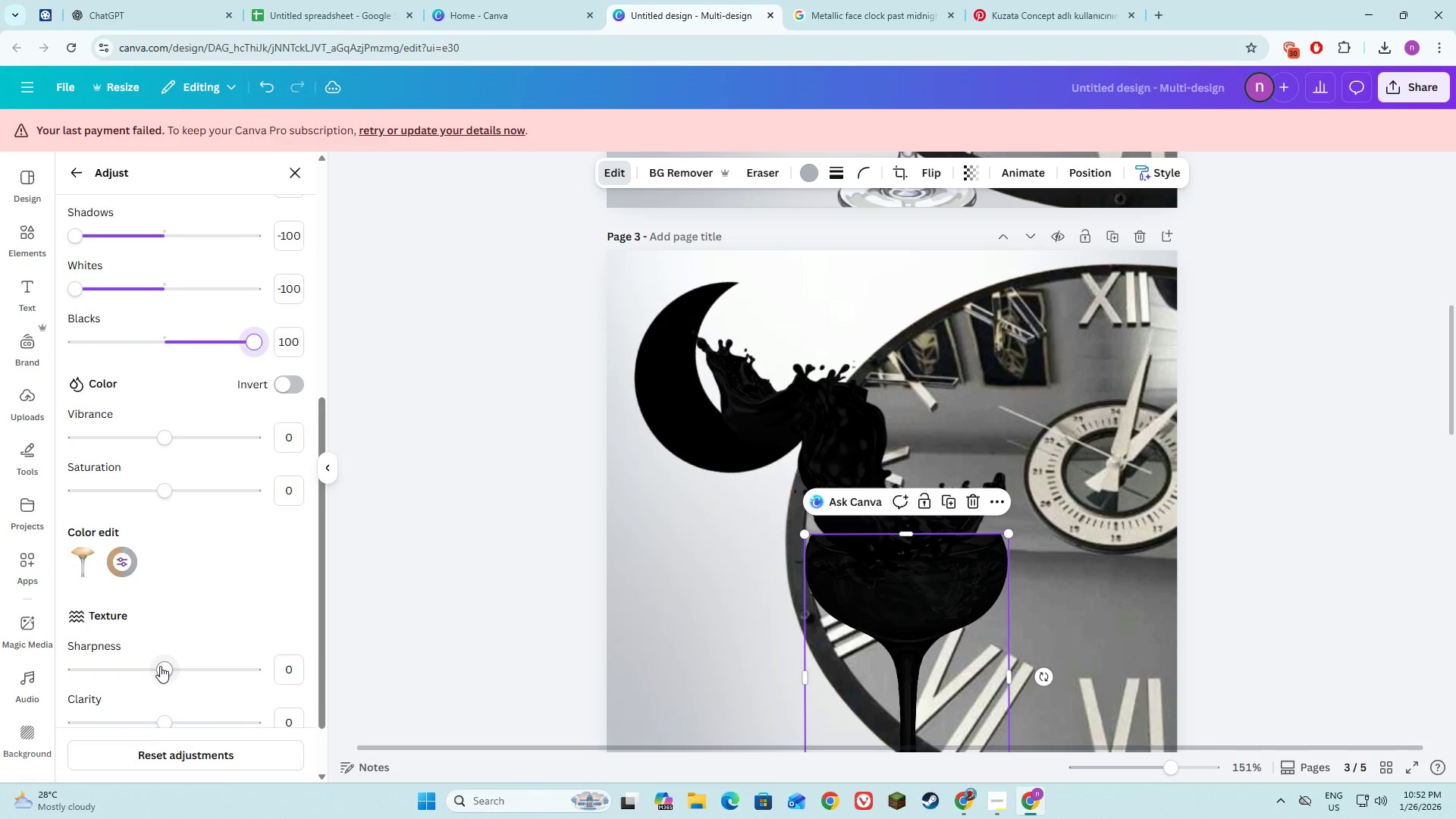 
left_click_drag(start_coordinate=[160, 666], to_coordinate=[255, 667])
 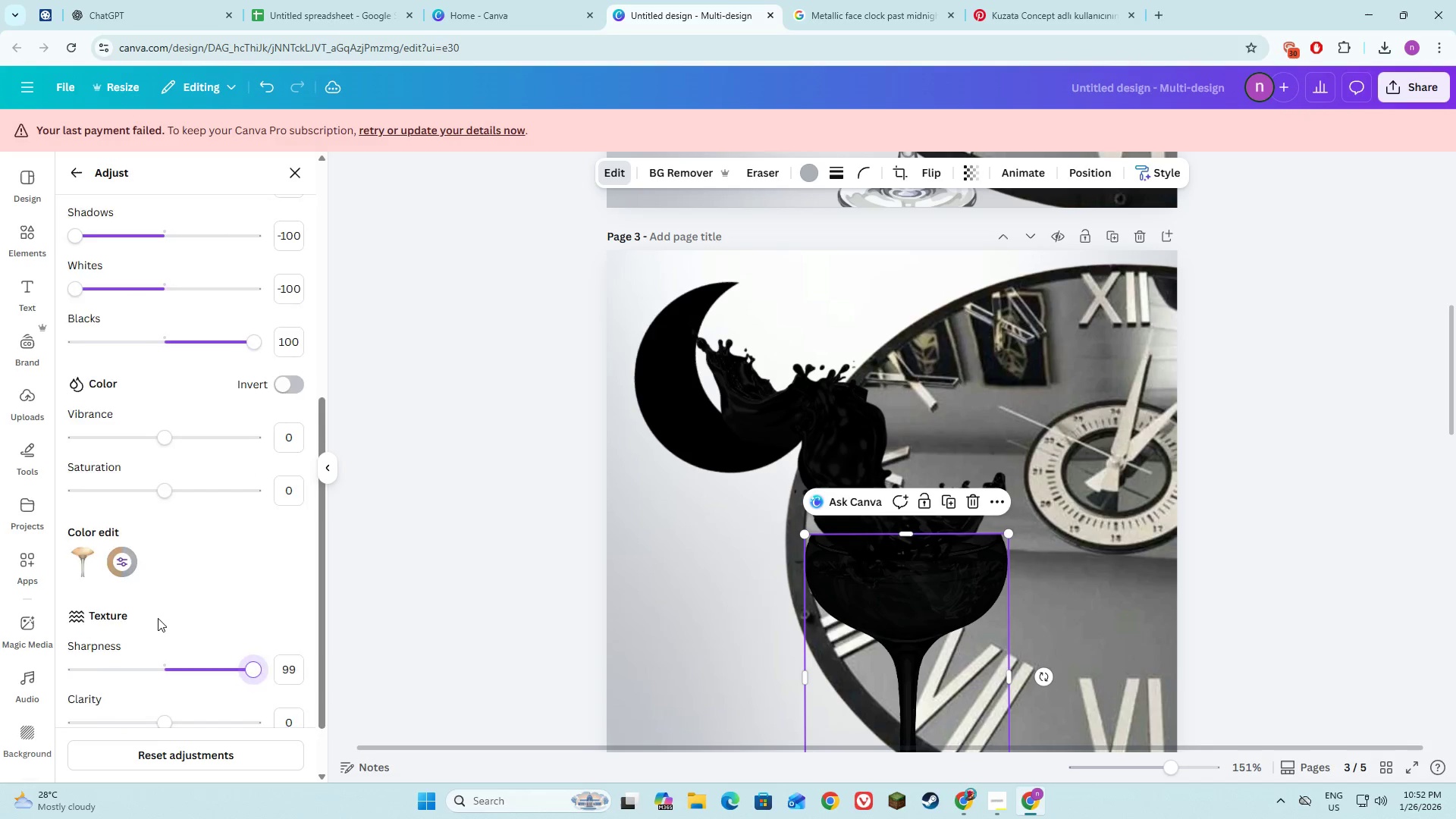 
scroll: coordinate [158, 618], scroll_direction: down, amount: 2.0
 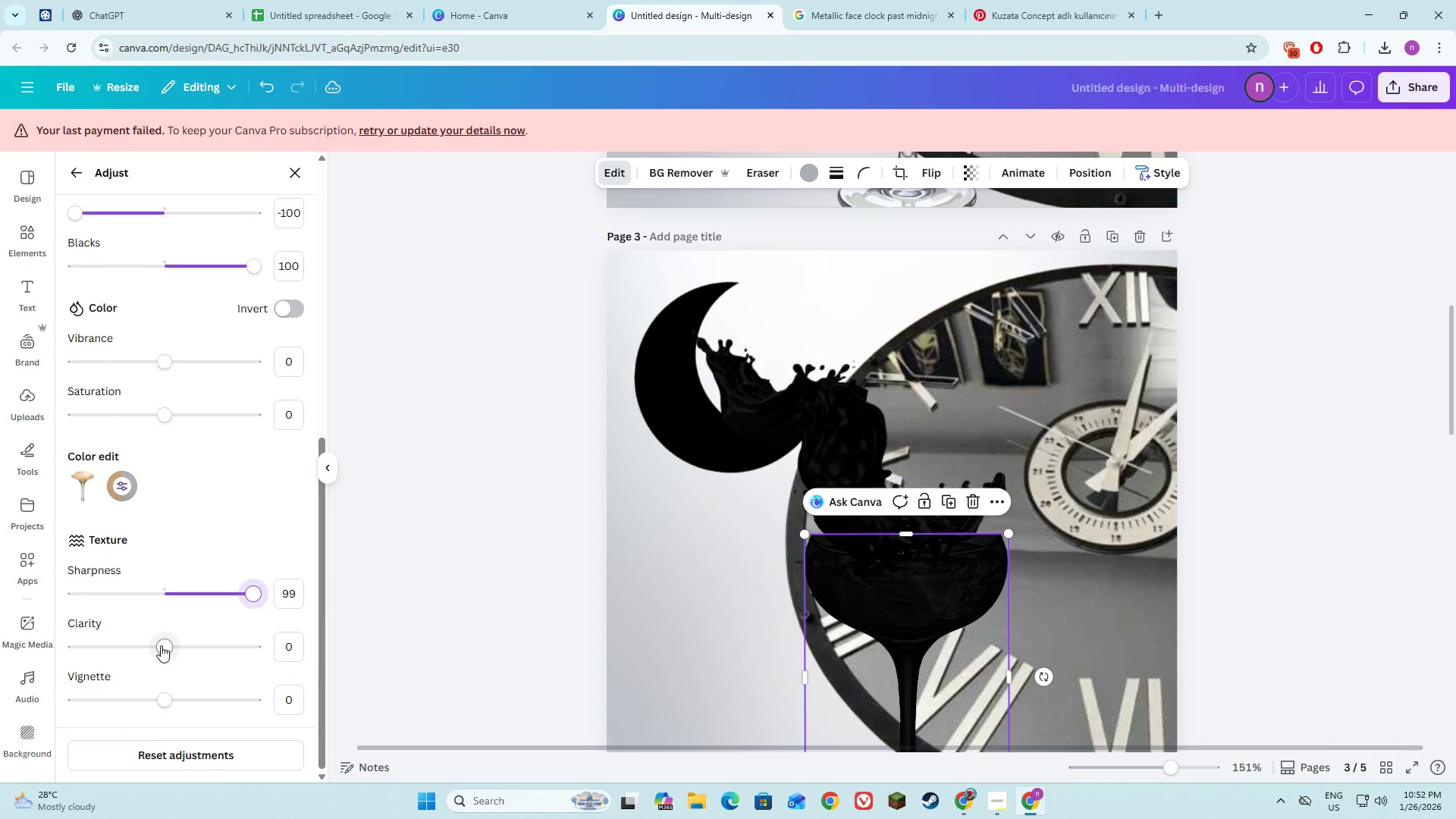 
left_click_drag(start_coordinate=[161, 645], to_coordinate=[246, 645])
 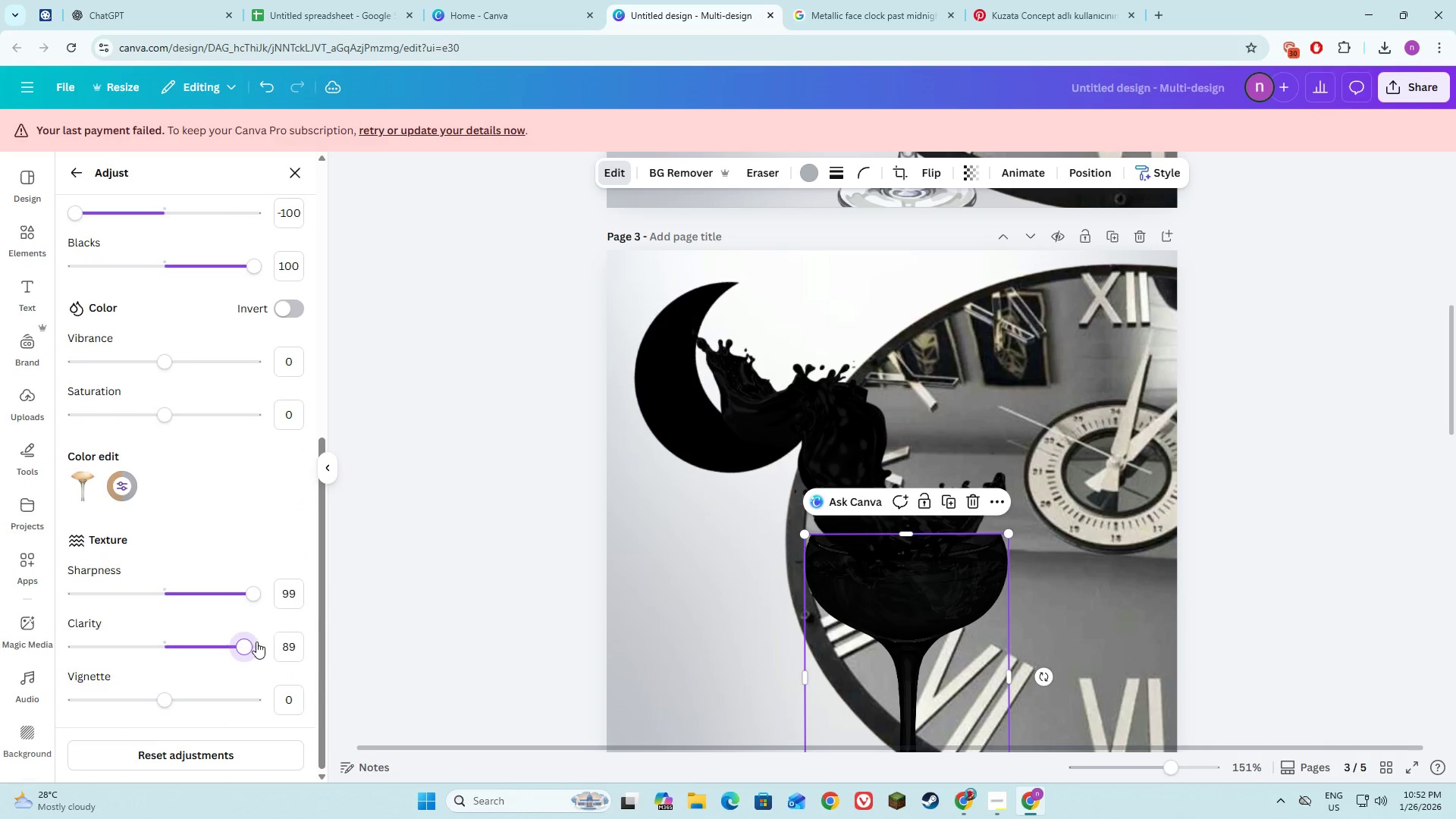 
left_click_drag(start_coordinate=[246, 649], to_coordinate=[315, 653])
 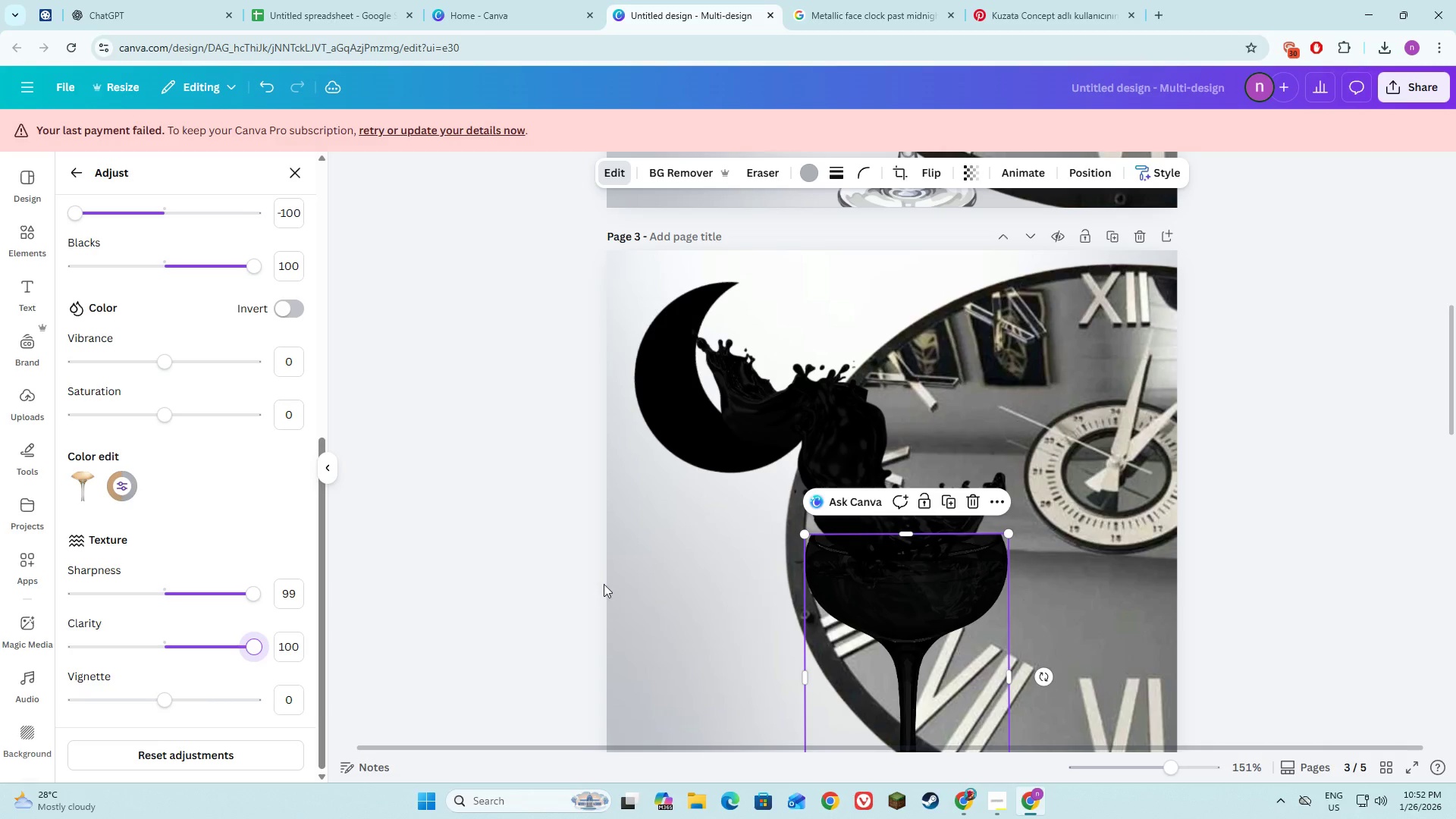 
left_click([604, 584])
 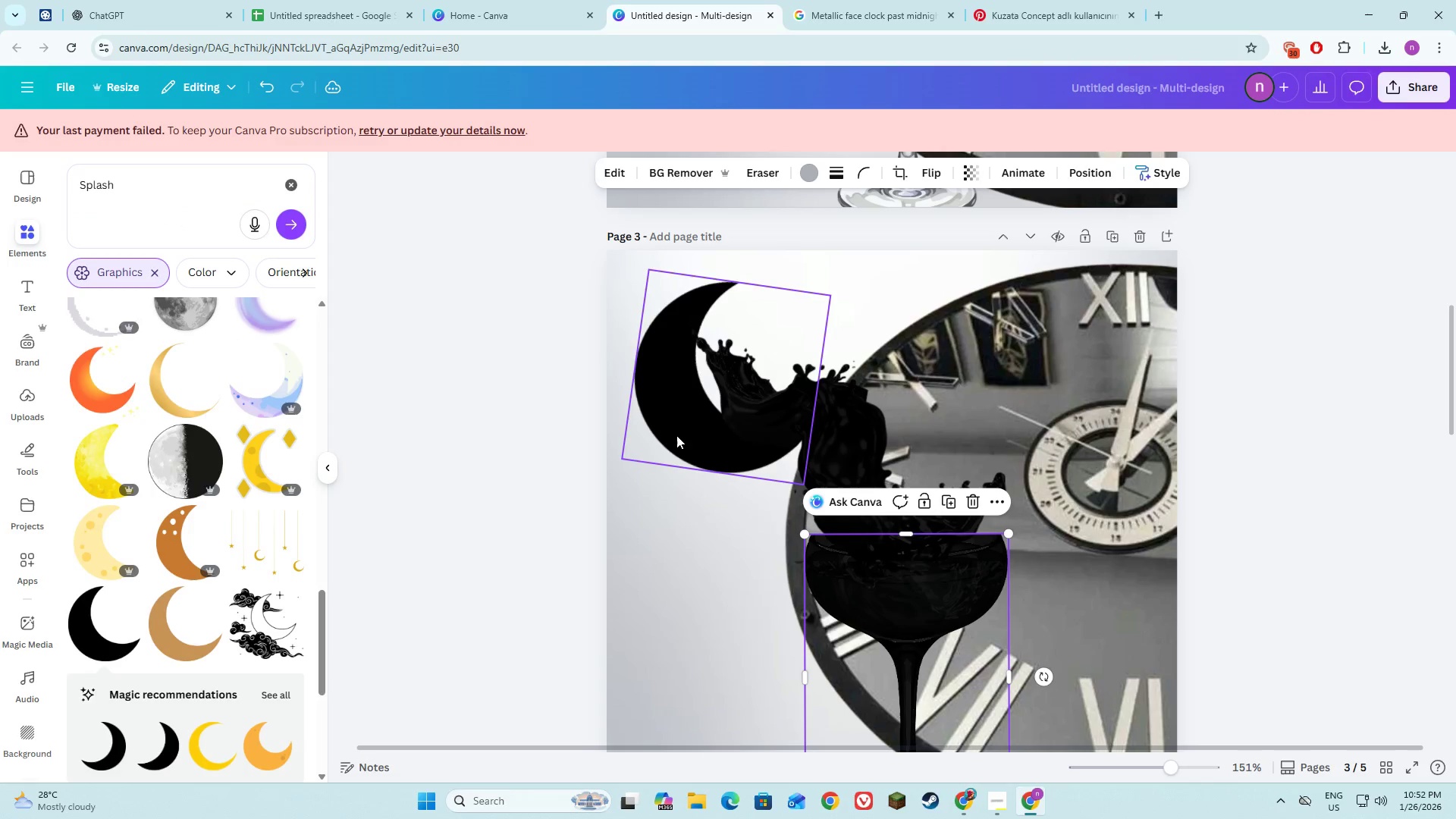 
left_click([676, 435])
 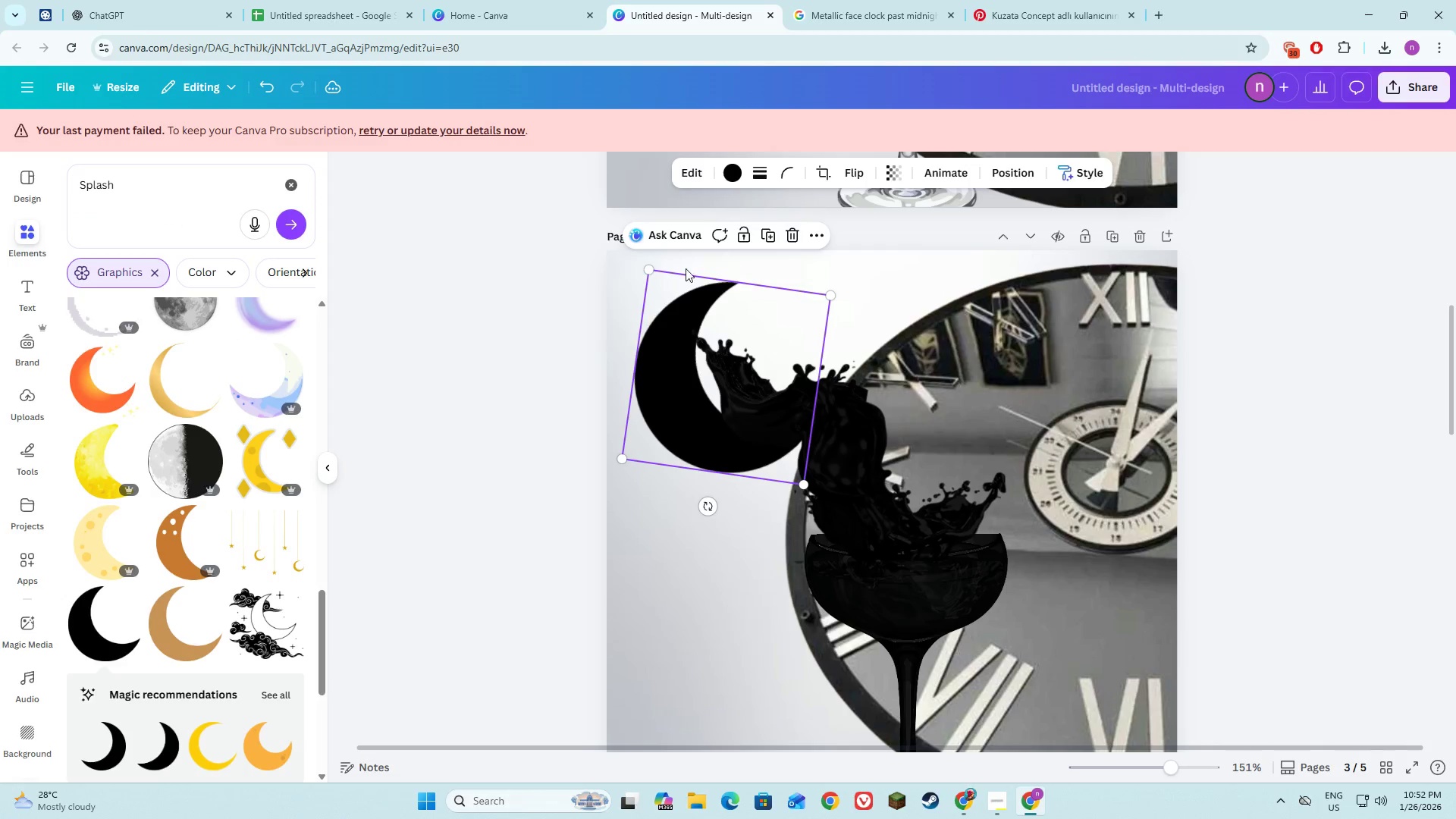 
left_click([689, 177])
 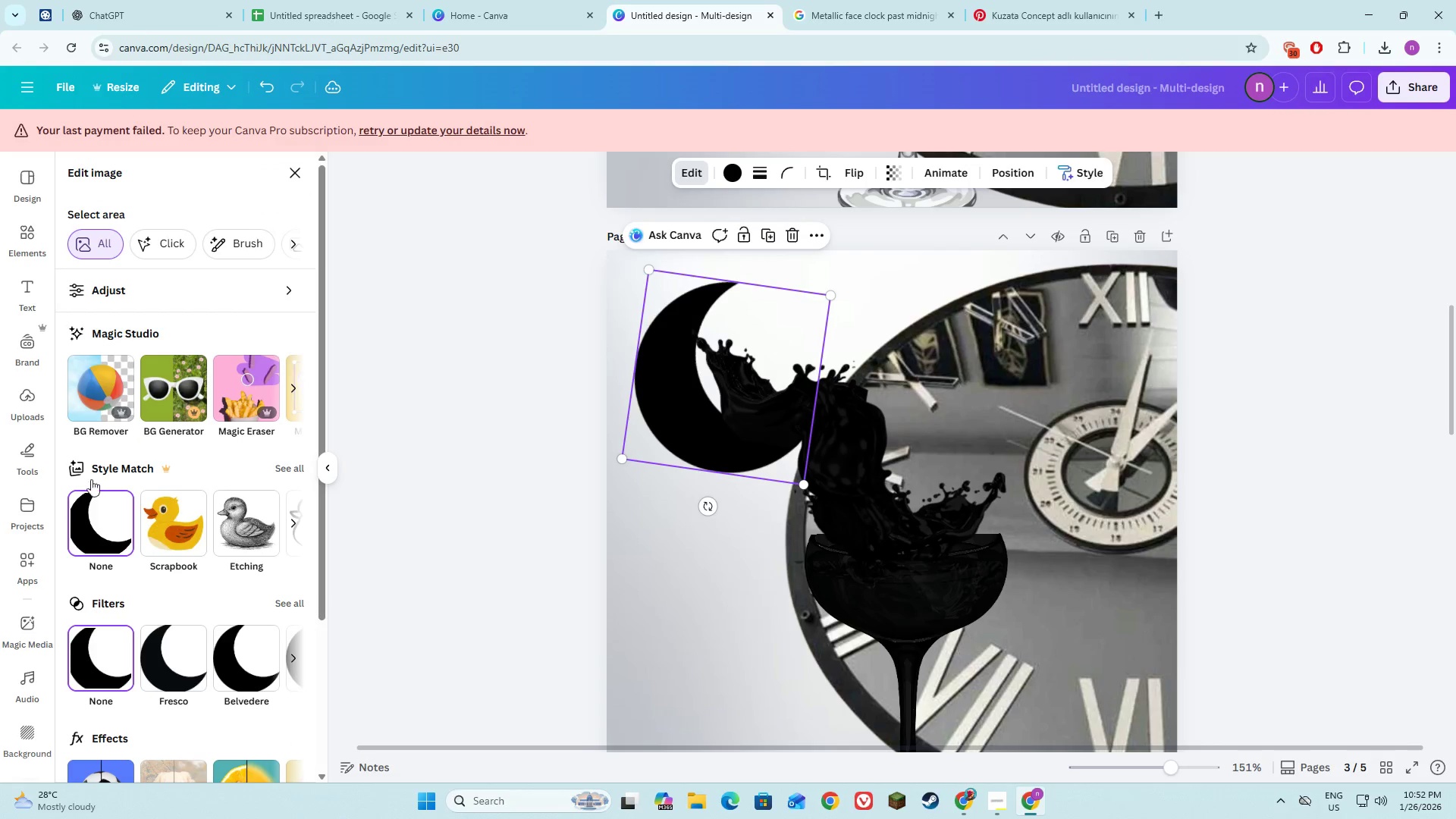 
left_click([171, 299])
 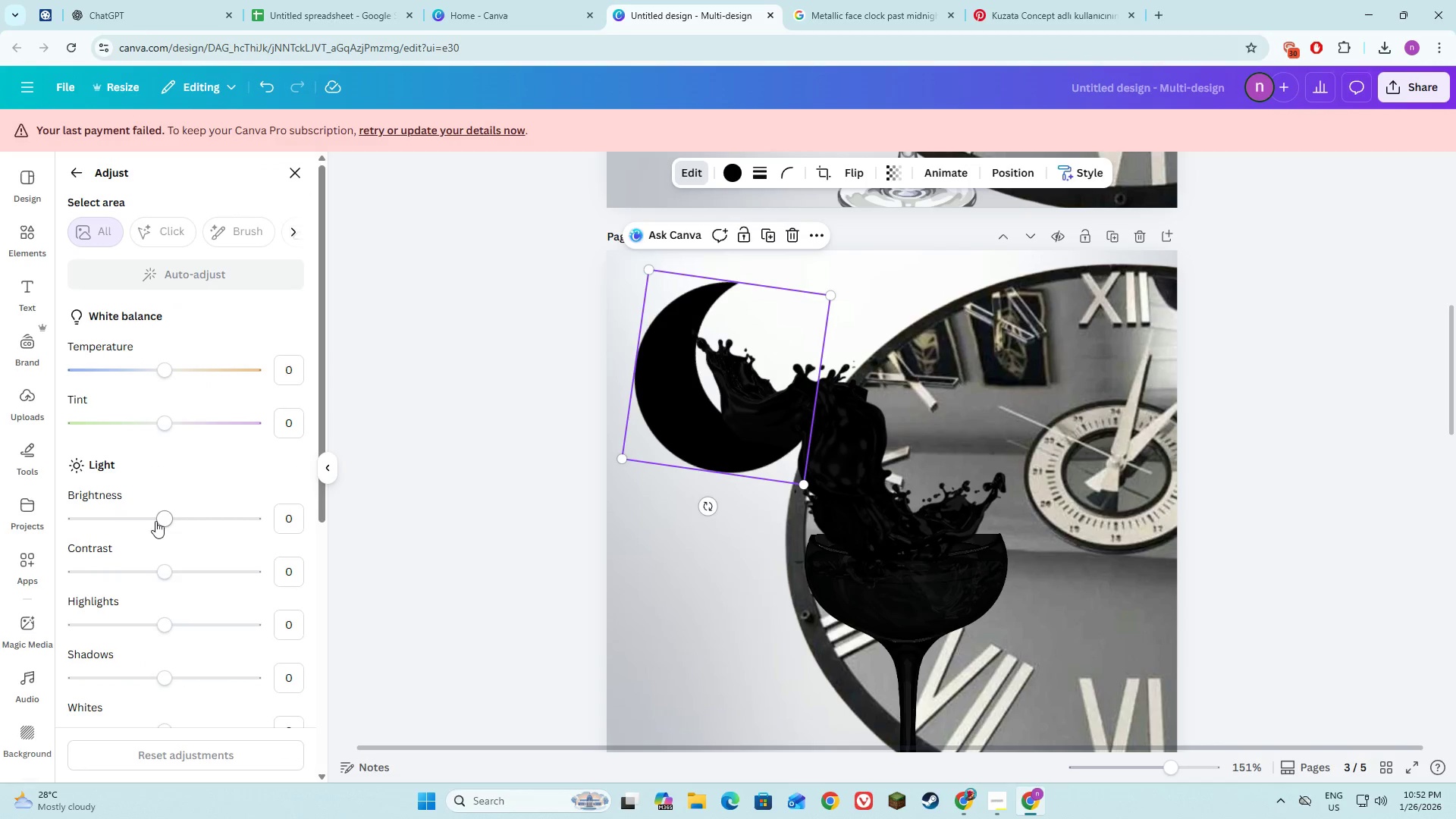 
left_click_drag(start_coordinate=[158, 519], to_coordinate=[64, 514])
 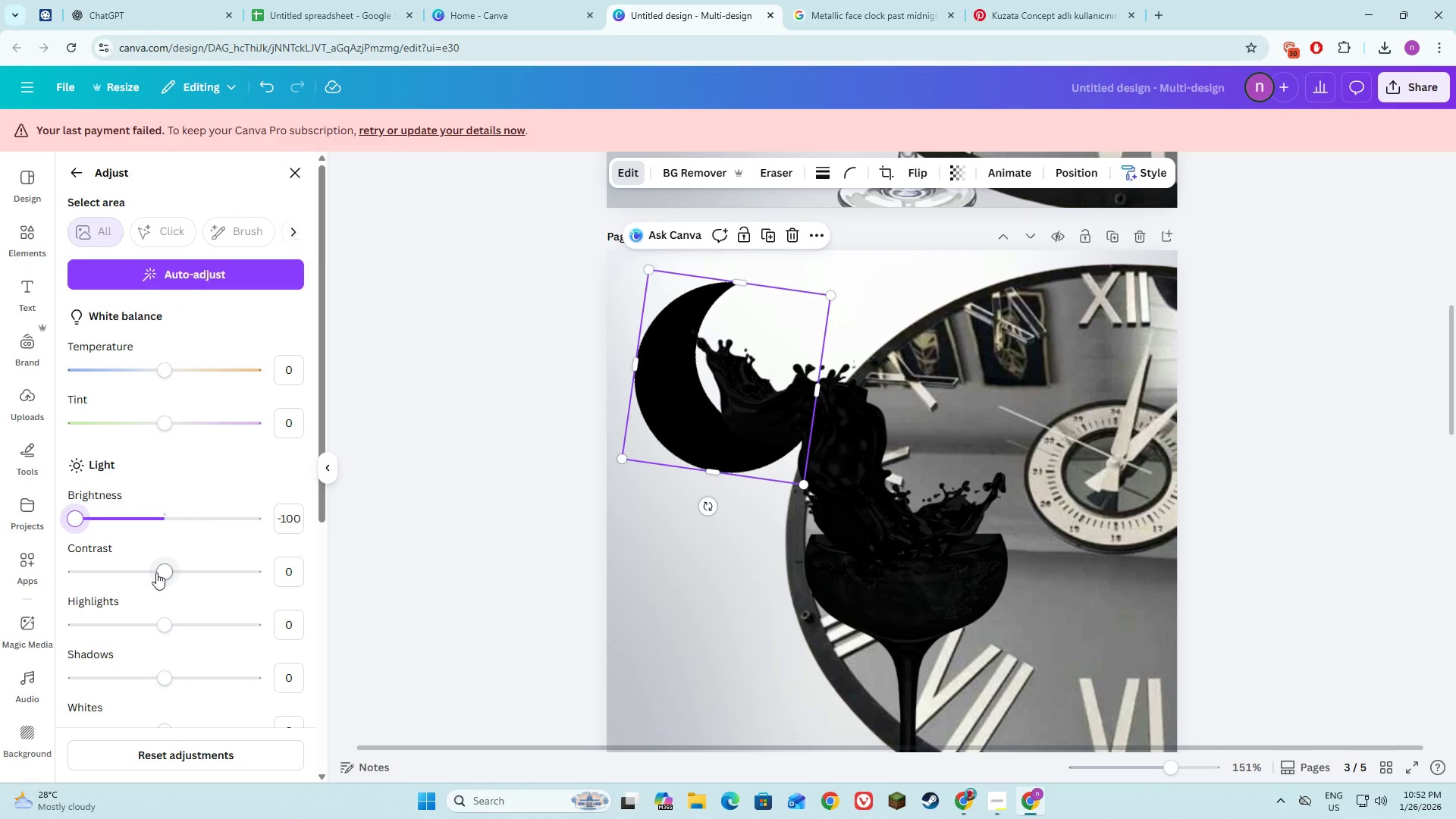 
left_click_drag(start_coordinate=[156, 573], to_coordinate=[275, 576])
 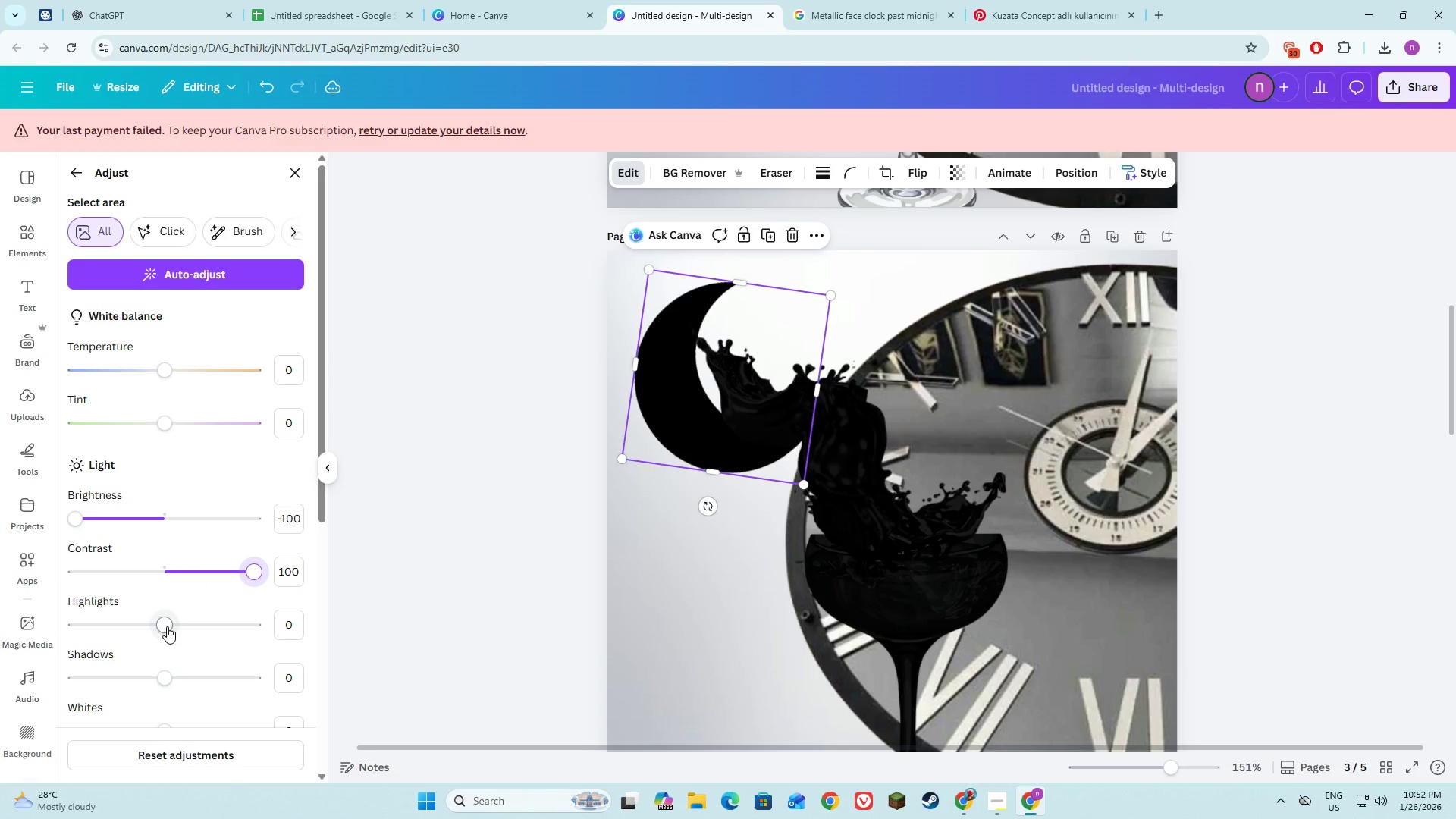 
left_click_drag(start_coordinate=[166, 626], to_coordinate=[67, 632])
 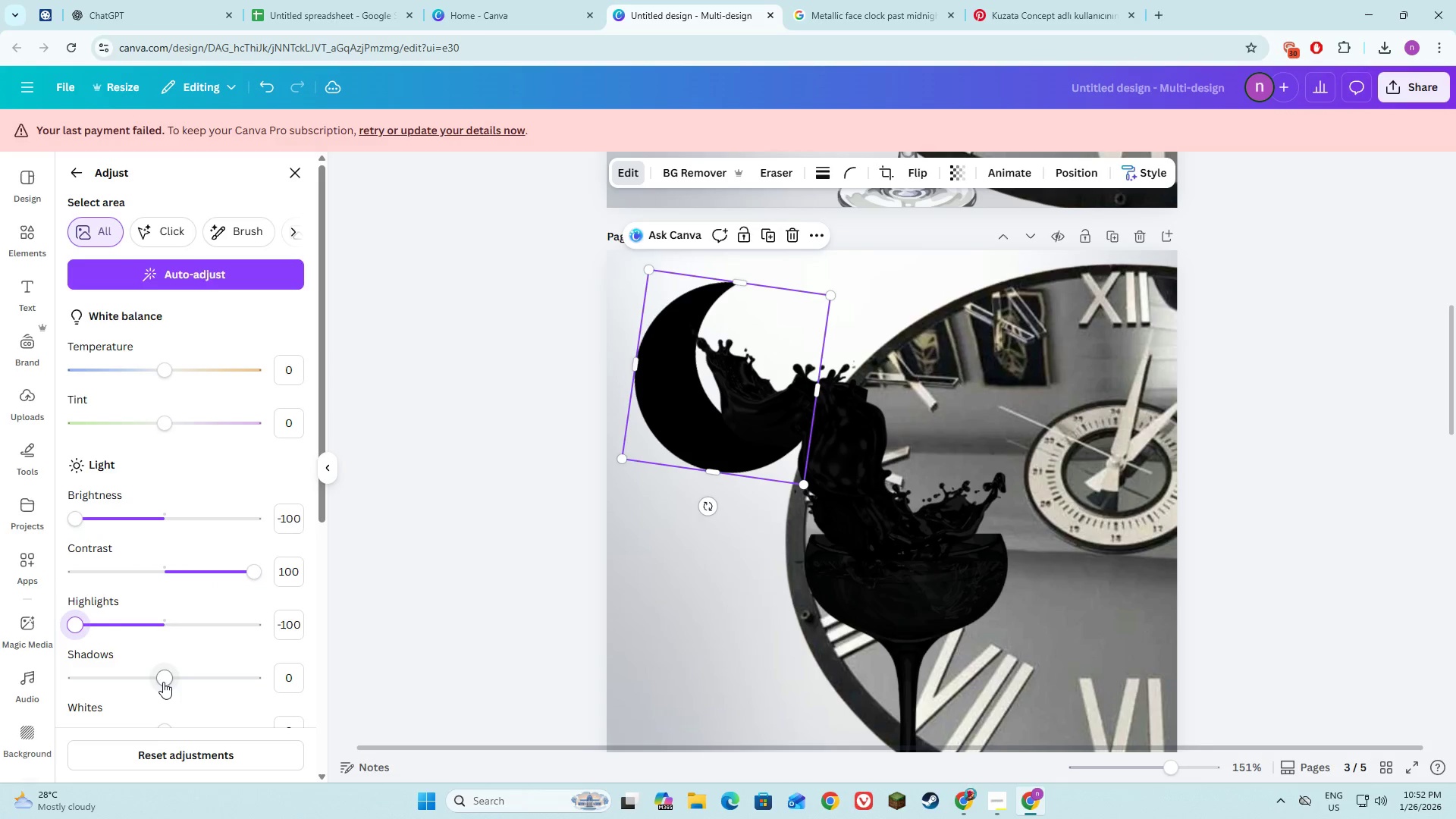 
left_click_drag(start_coordinate=[163, 680], to_coordinate=[271, 686])
 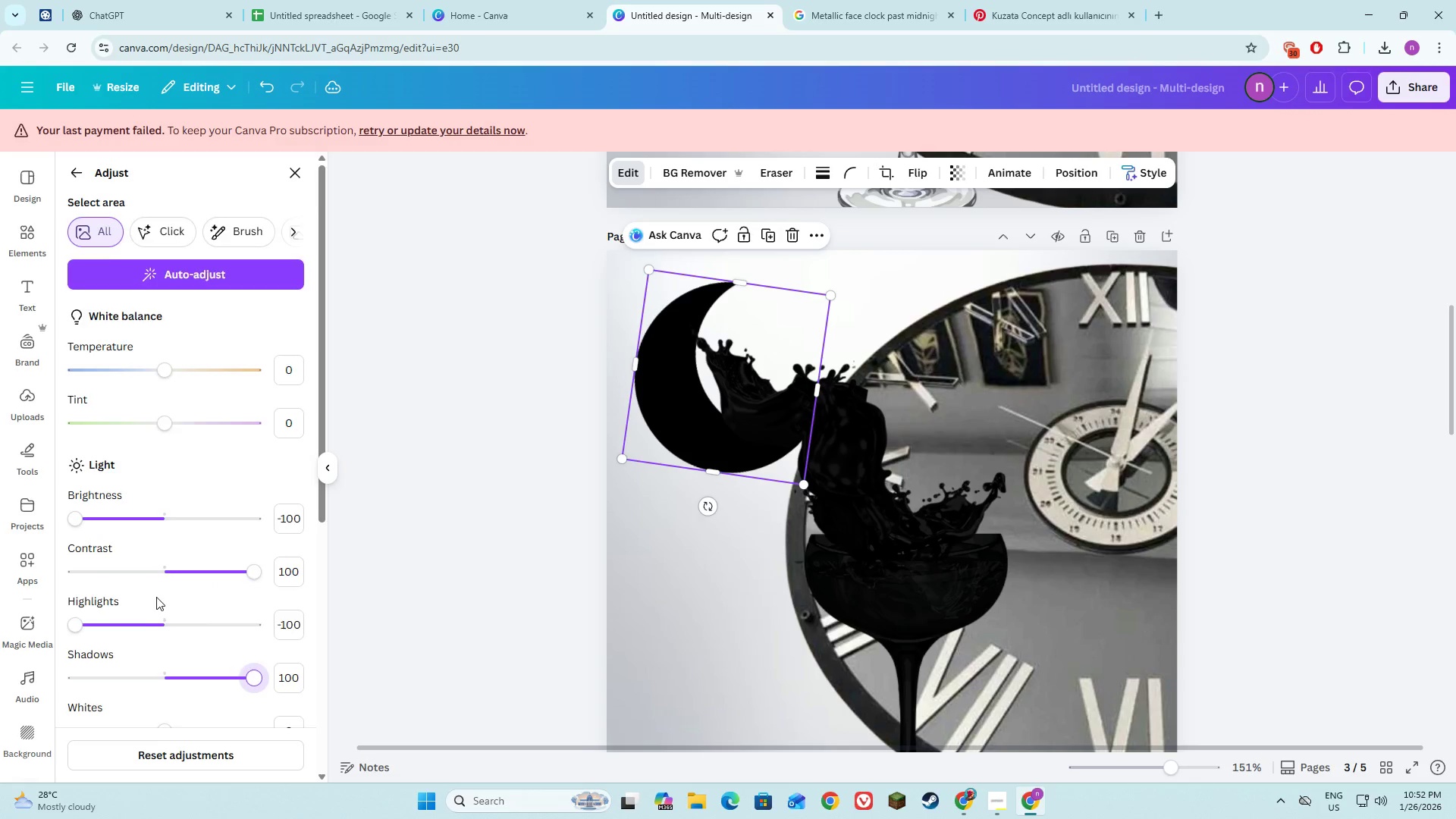 
scroll: coordinate [156, 597], scroll_direction: down, amount: 3.0
 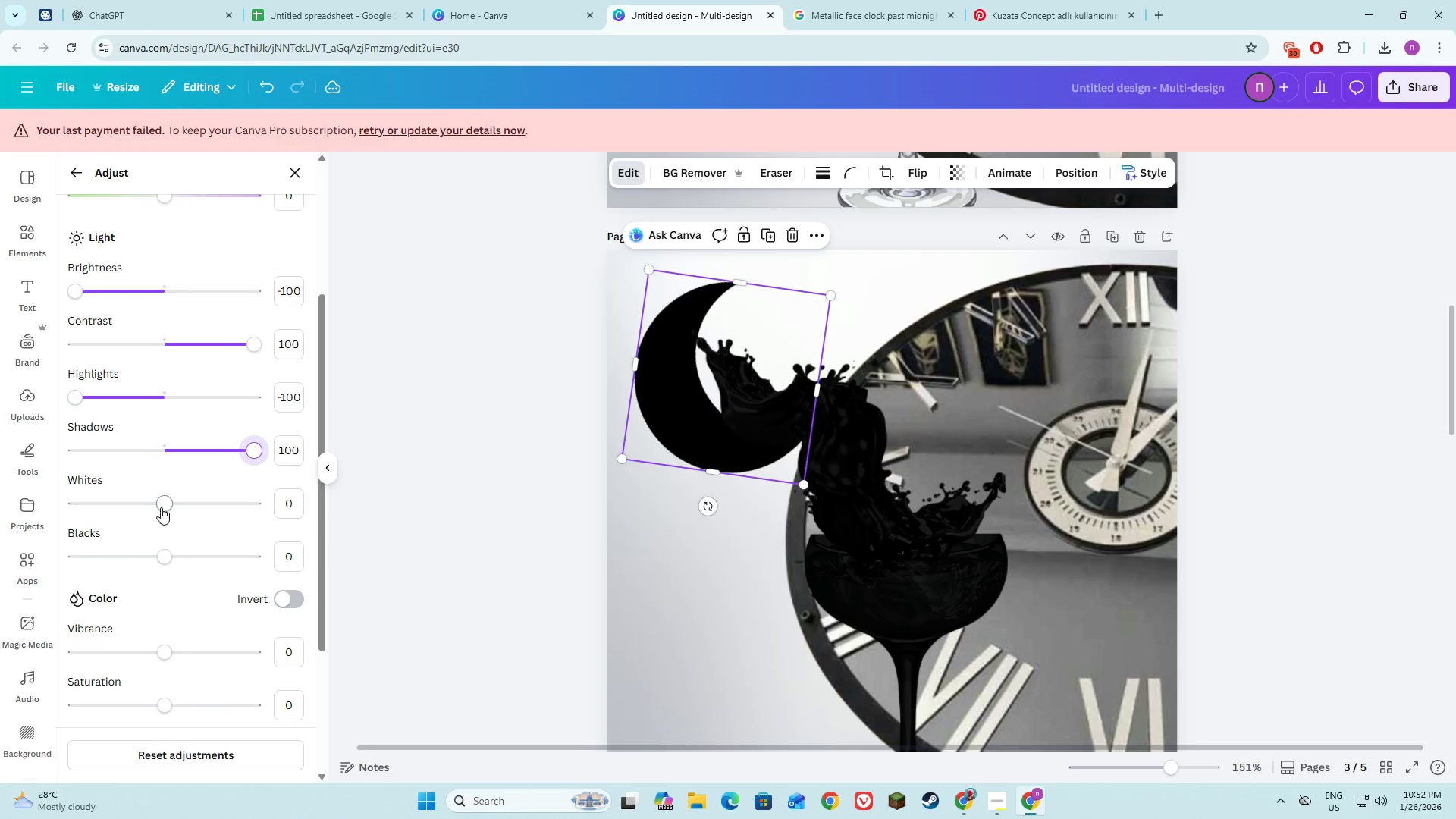 
left_click_drag(start_coordinate=[161, 503], to_coordinate=[58, 503])
 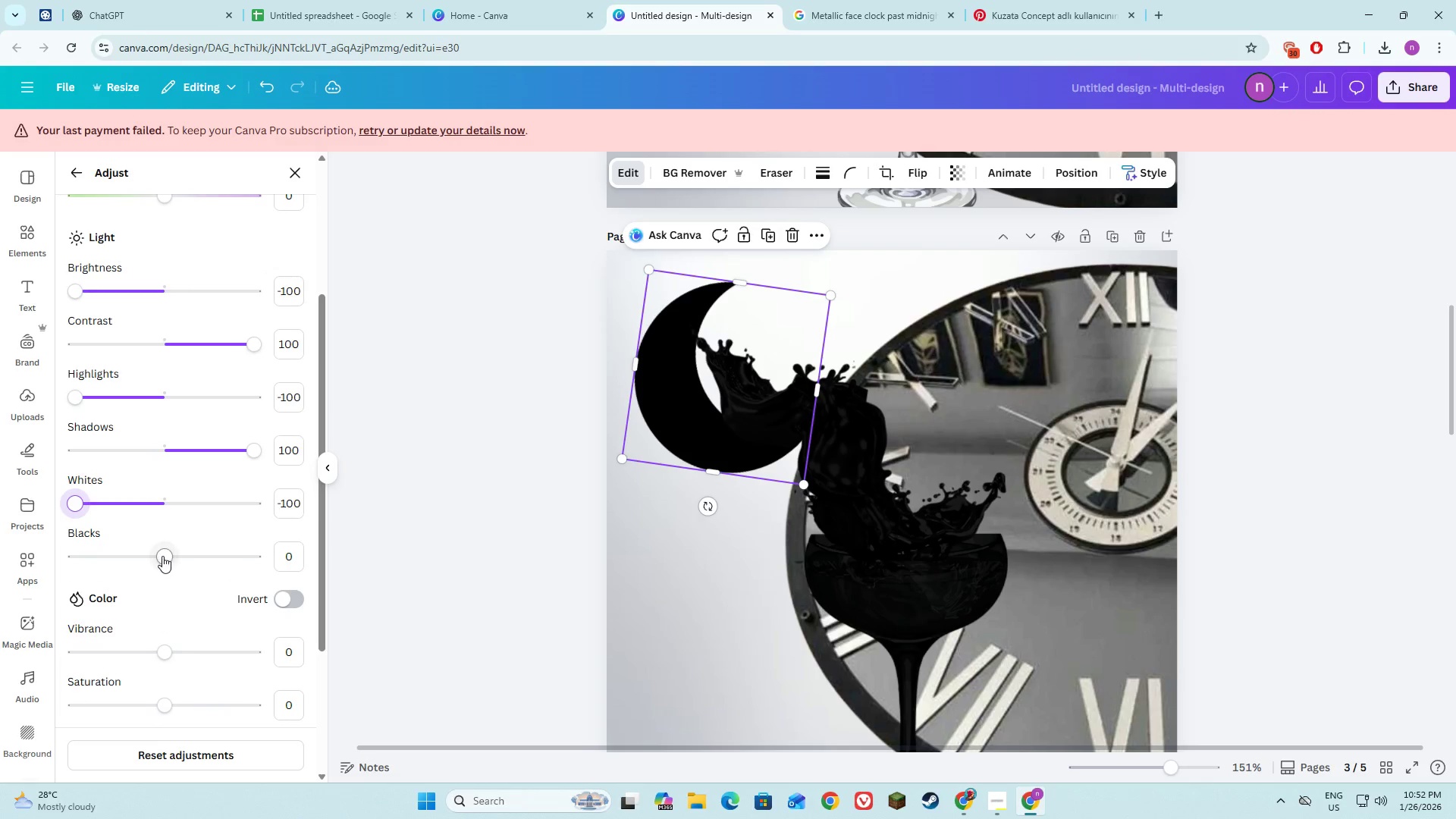 
left_click_drag(start_coordinate=[162, 556], to_coordinate=[276, 556])
 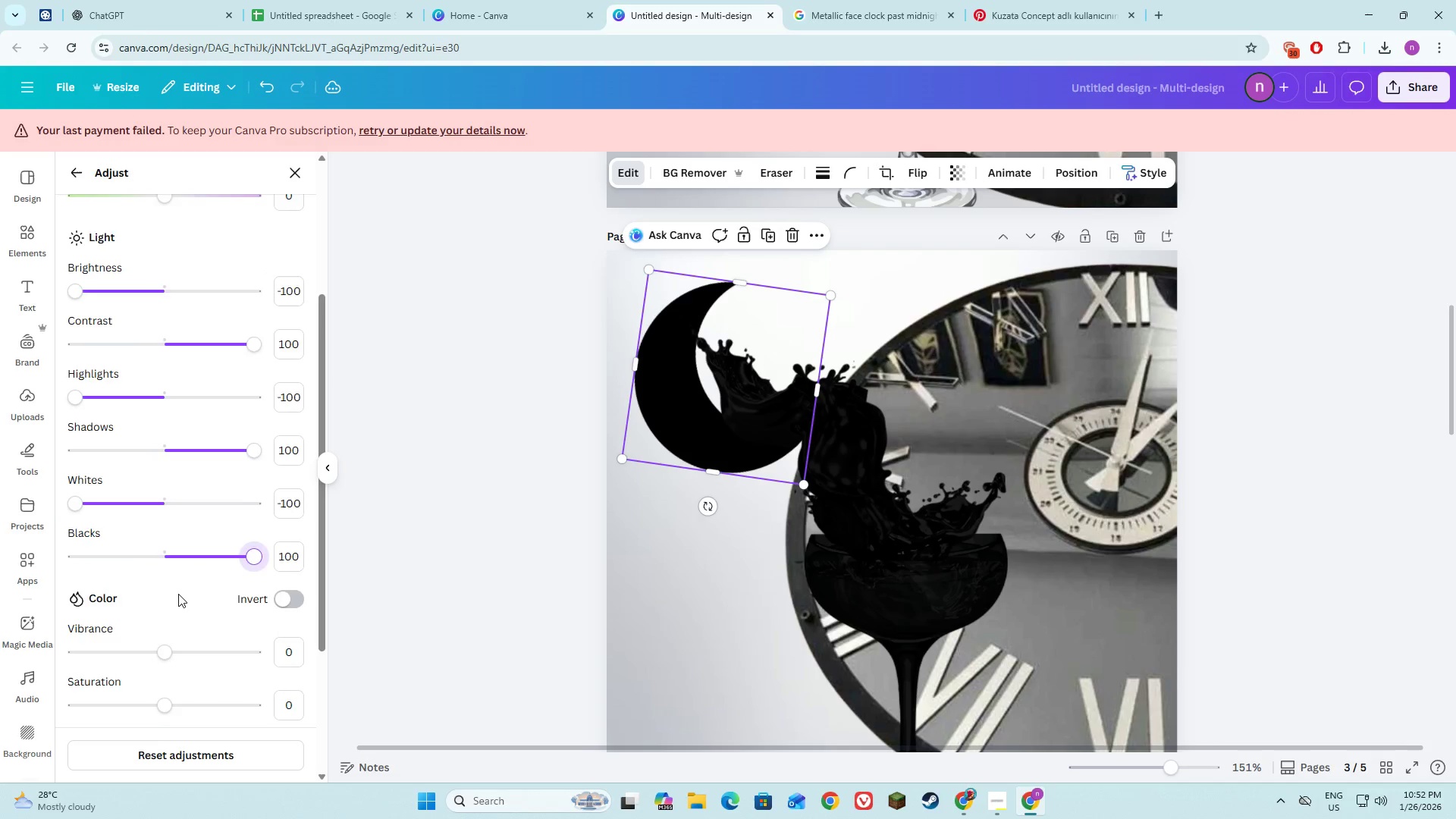 
scroll: coordinate [178, 595], scroll_direction: down, amount: 2.0
 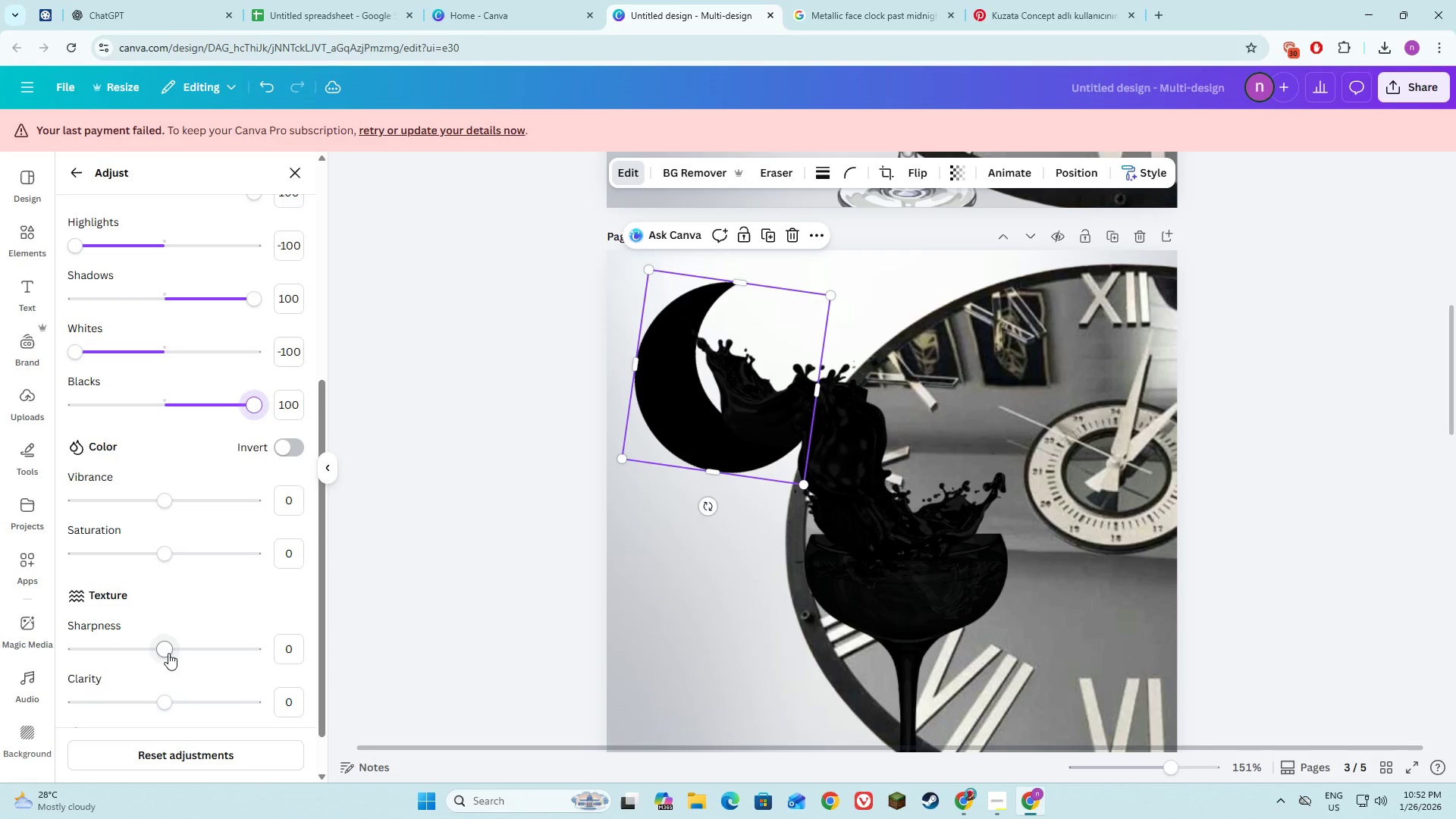 
left_click_drag(start_coordinate=[168, 652], to_coordinate=[253, 655])
 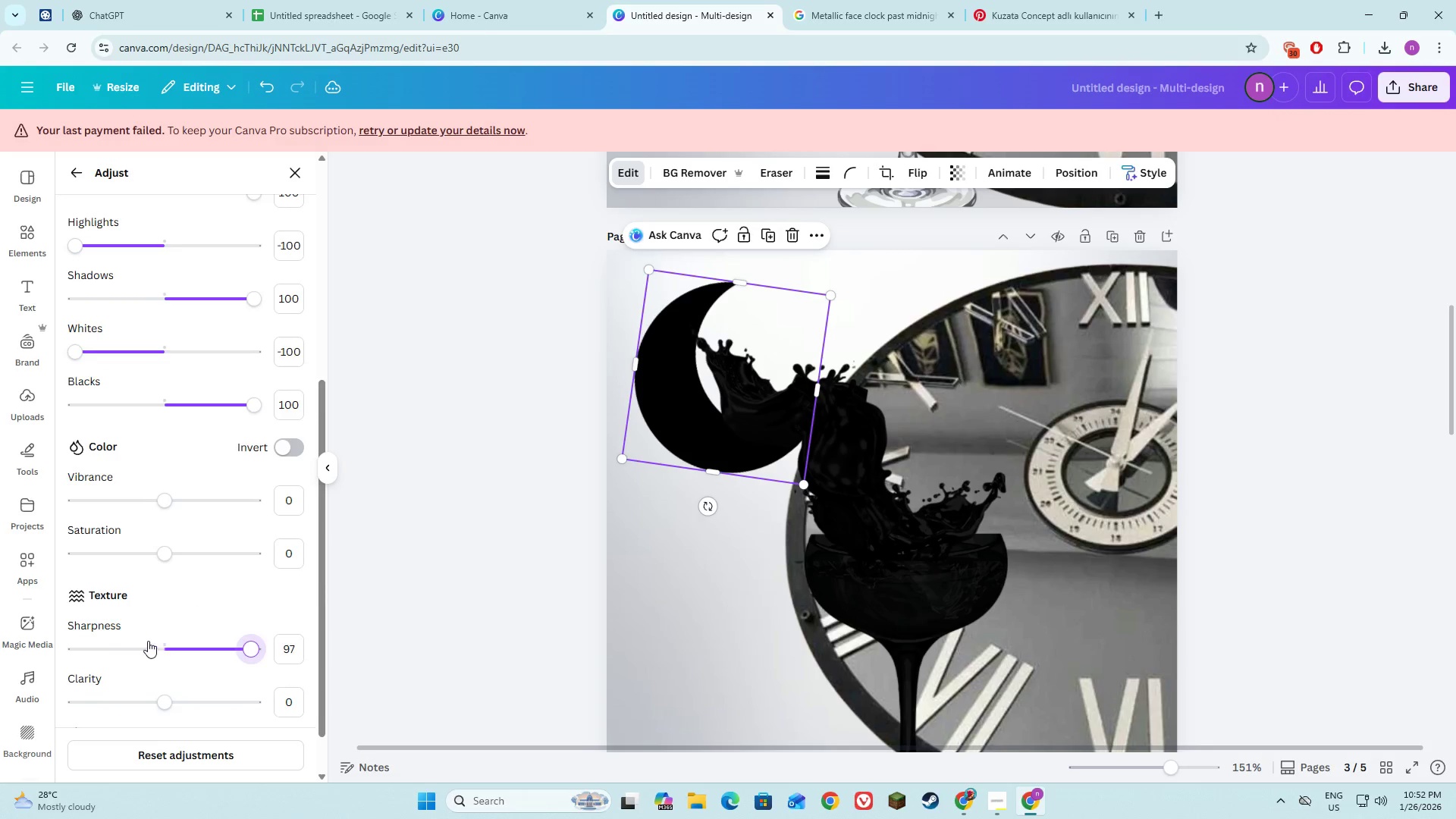 
scroll: coordinate [147, 640], scroll_direction: down, amount: 3.0
 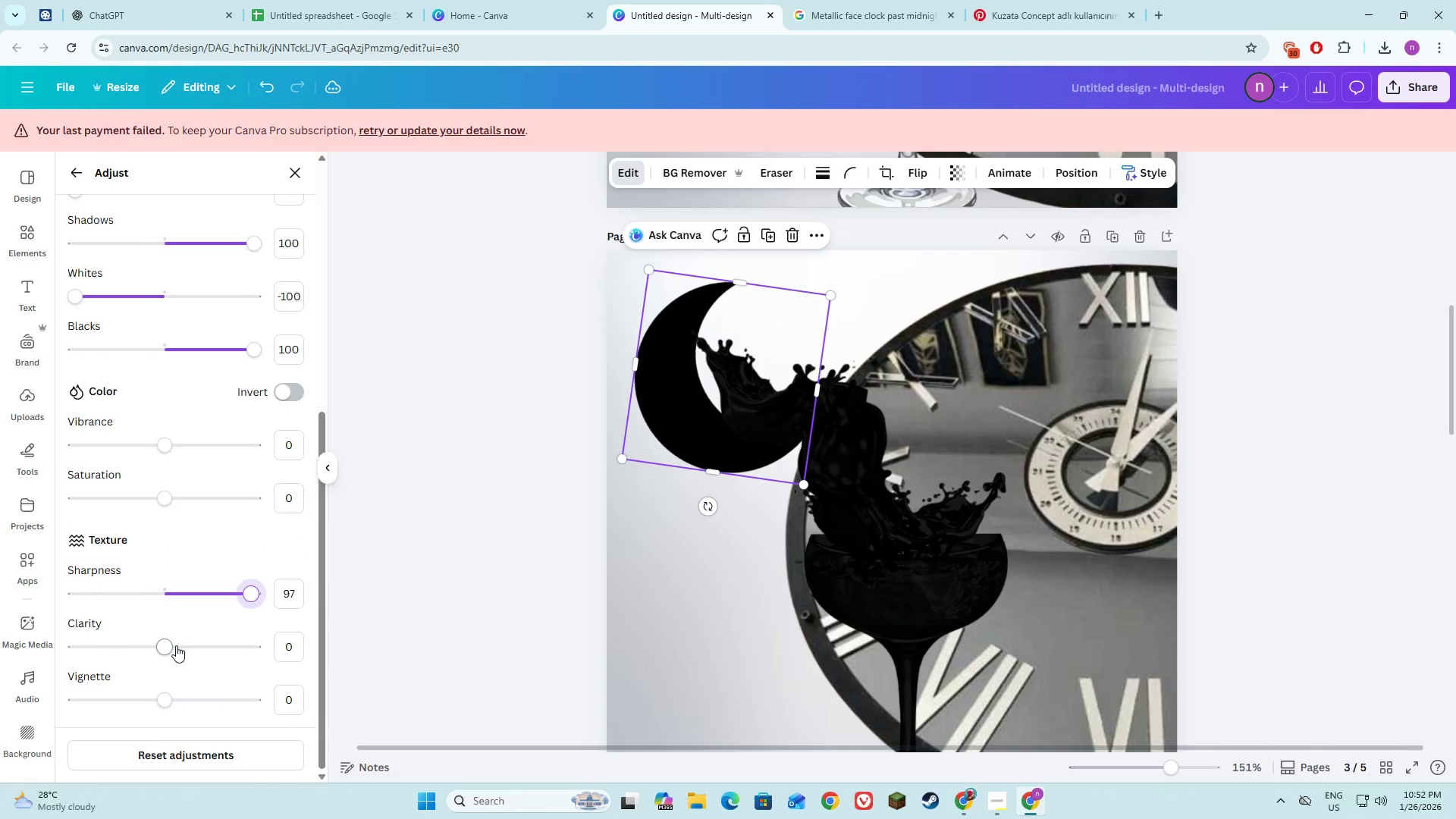 
left_click_drag(start_coordinate=[172, 648], to_coordinate=[249, 648])
 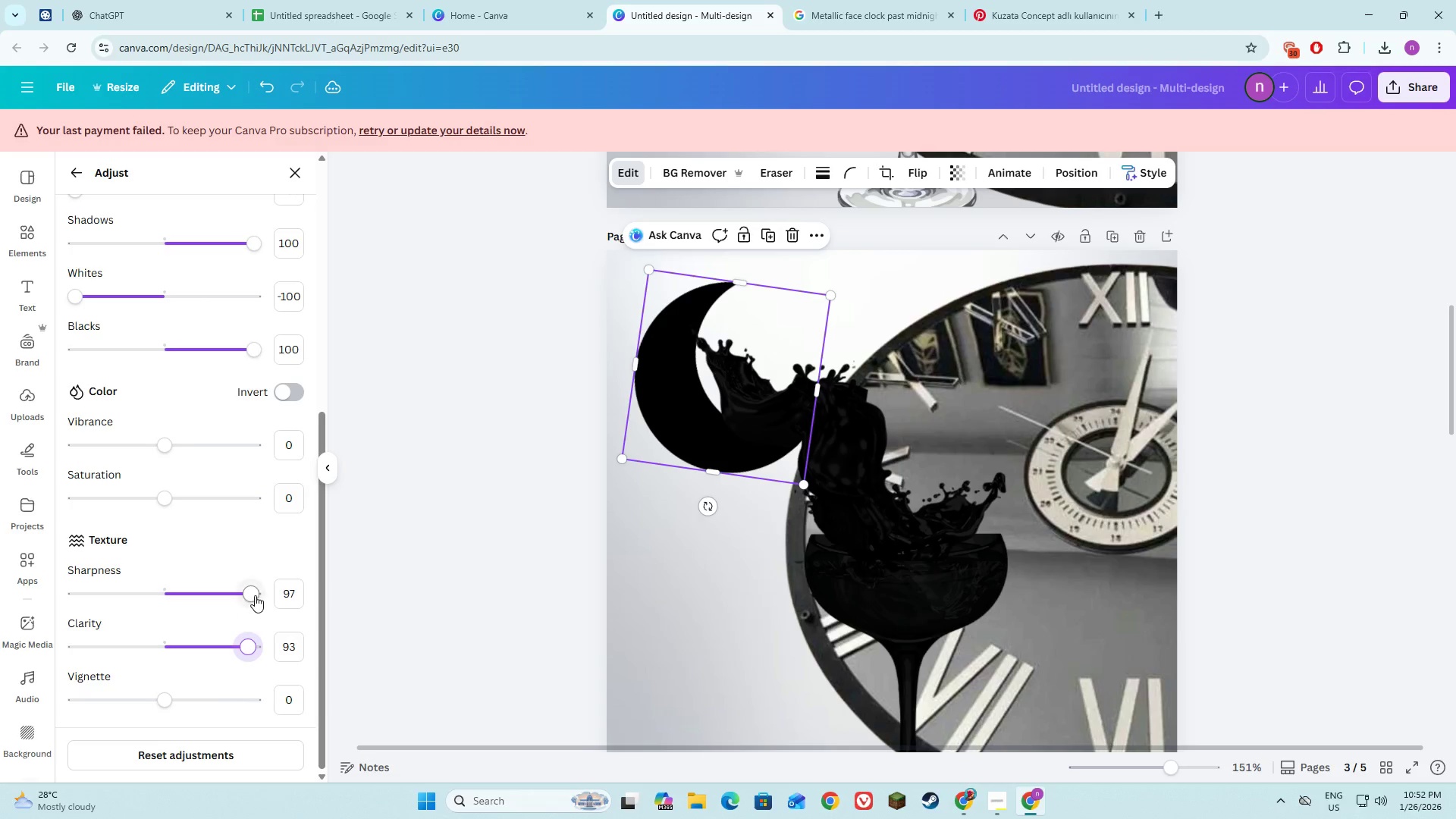 
left_click_drag(start_coordinate=[255, 595], to_coordinate=[269, 595])
 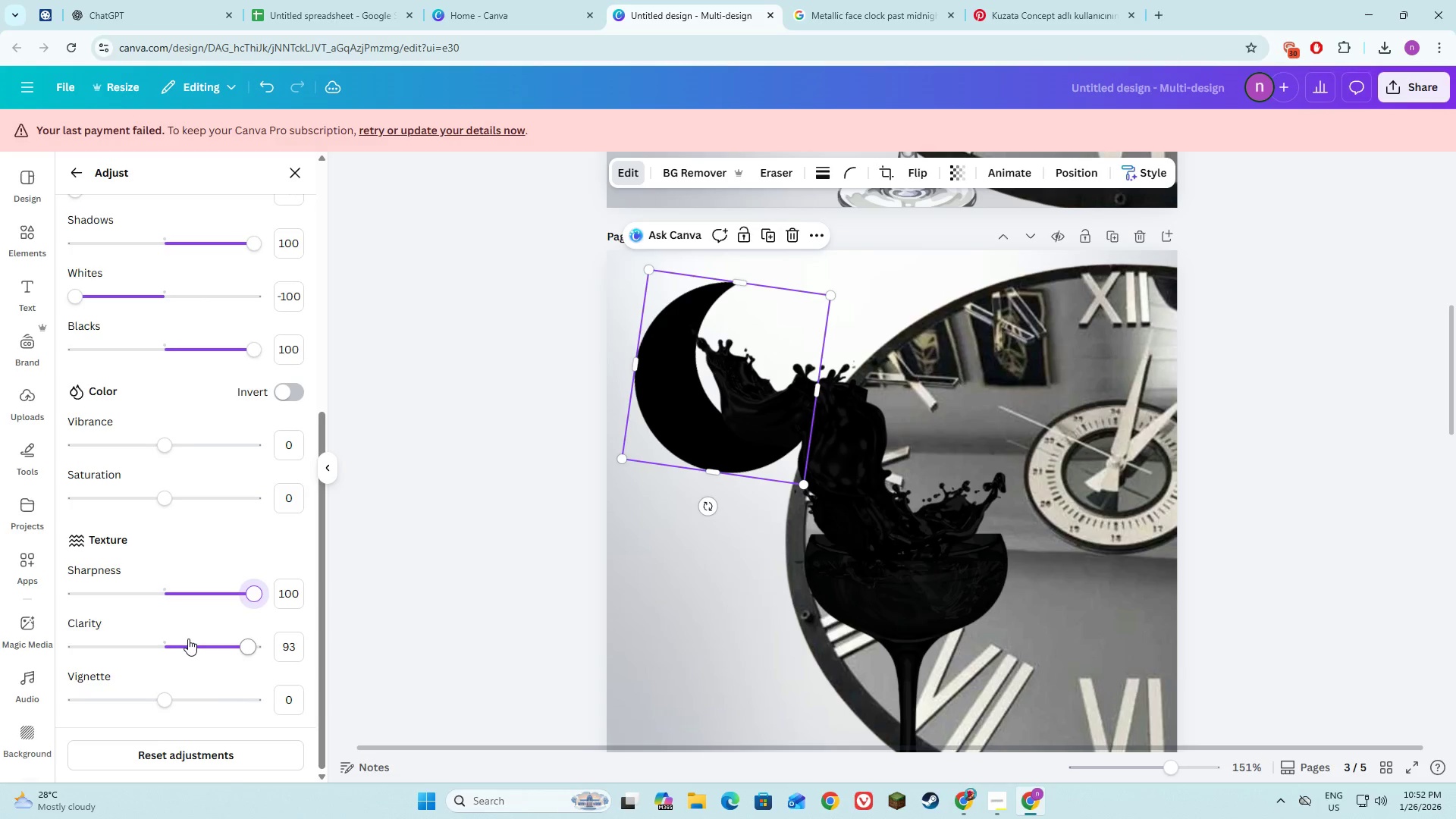 
scroll: coordinate [188, 639], scroll_direction: down, amount: 3.0
 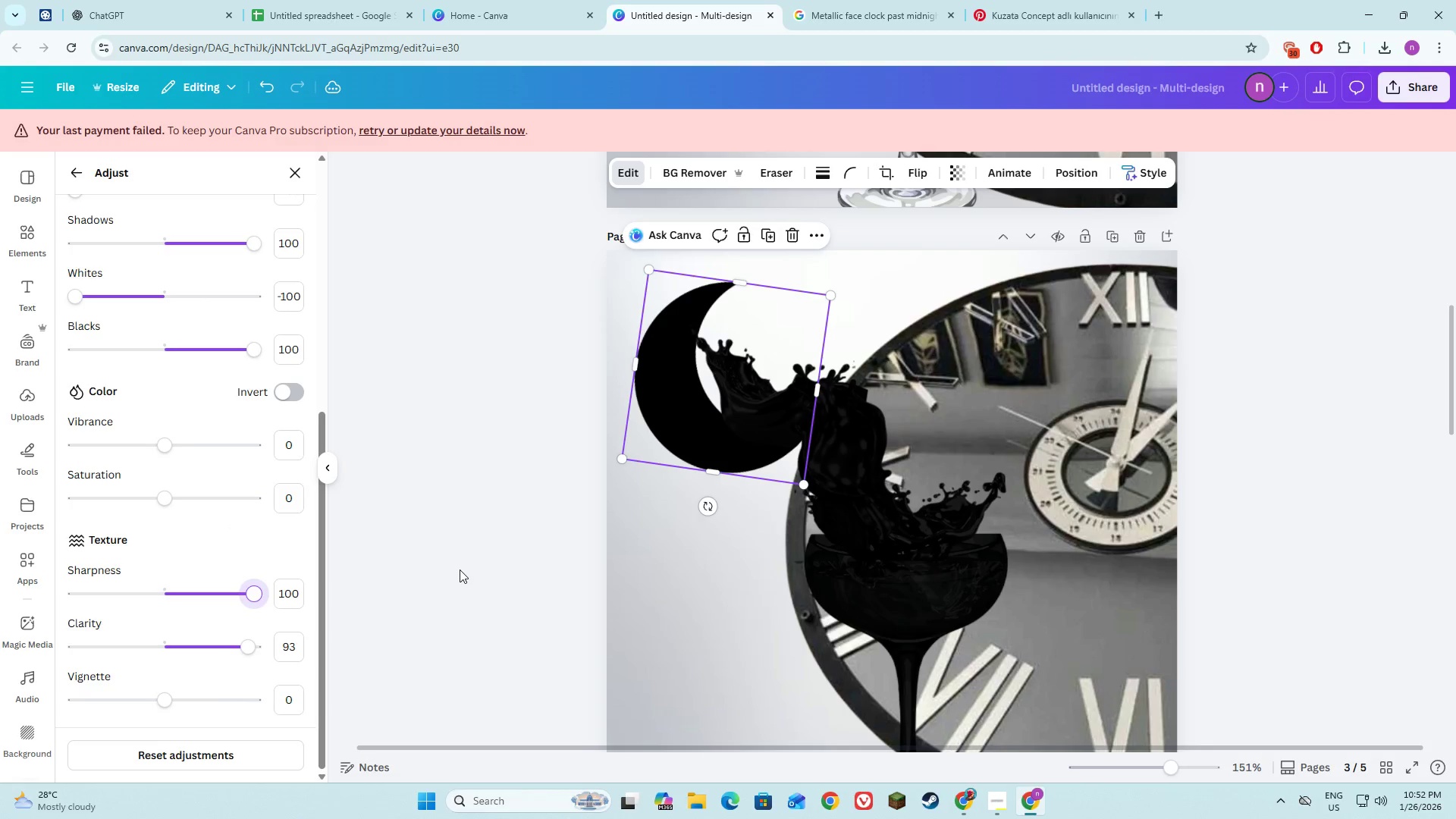 
left_click([406, 592])
 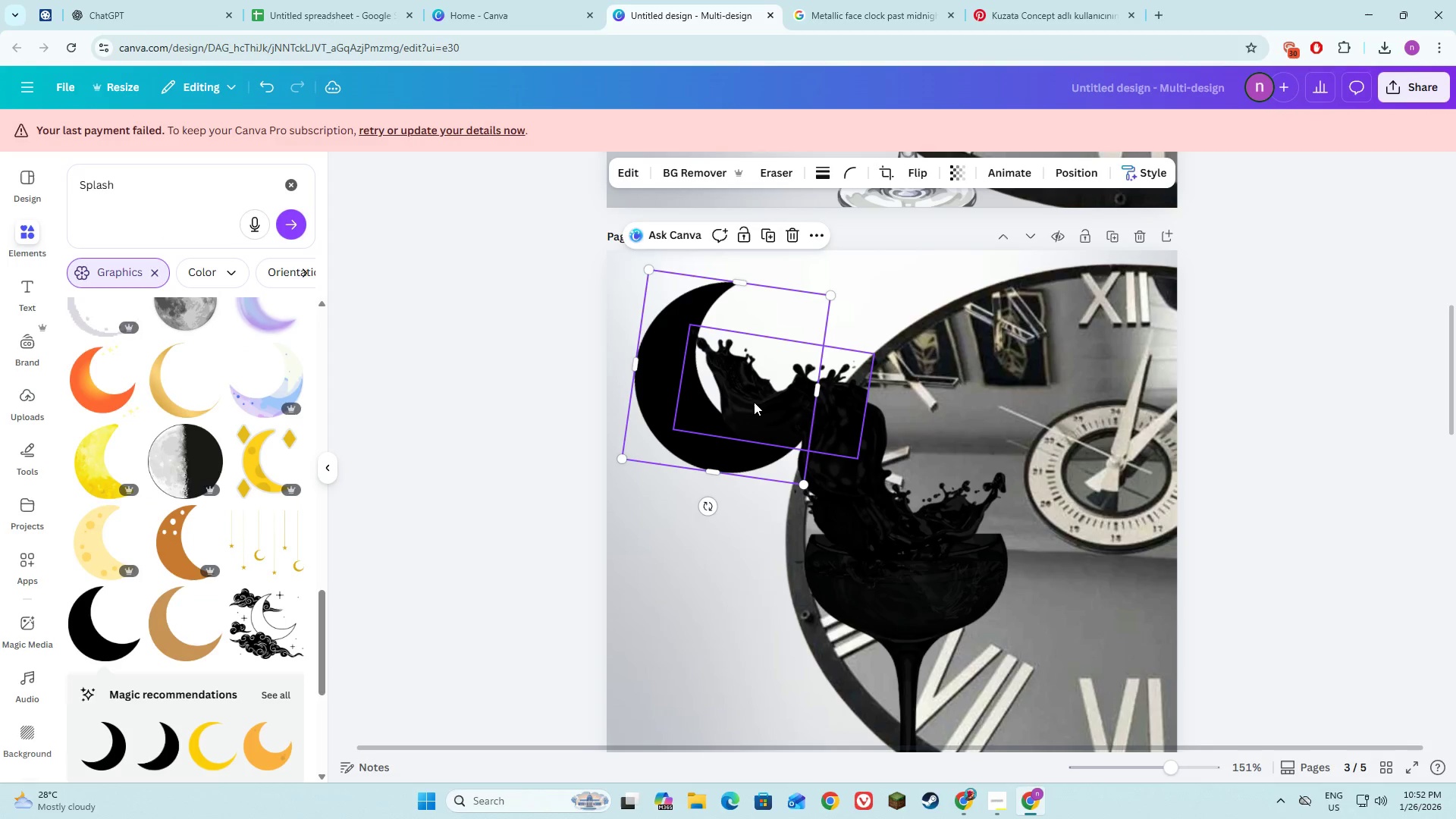 
left_click([754, 400])
 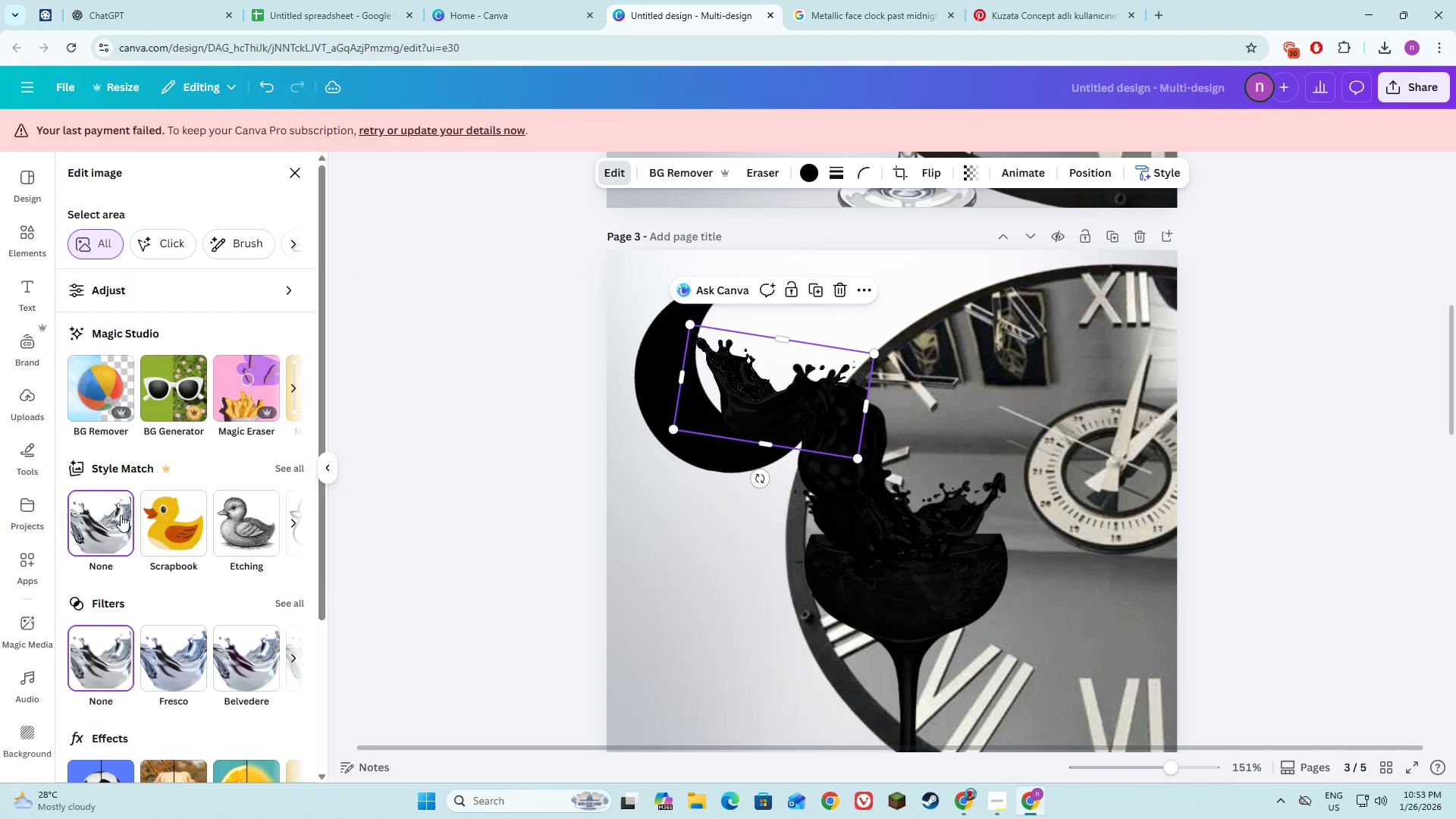 
left_click([165, 292])
 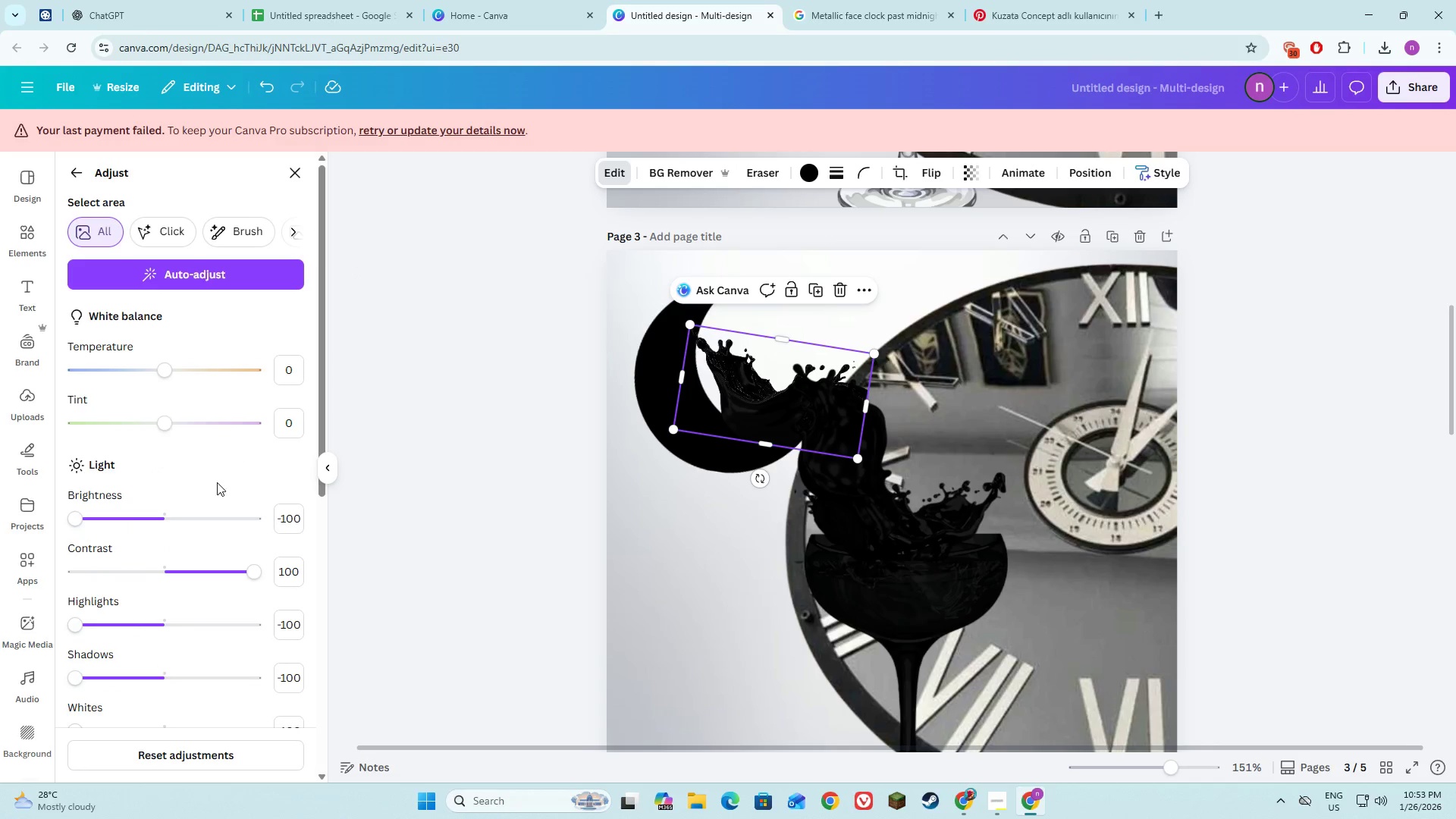 
scroll: coordinate [168, 587], scroll_direction: down, amount: 7.0
 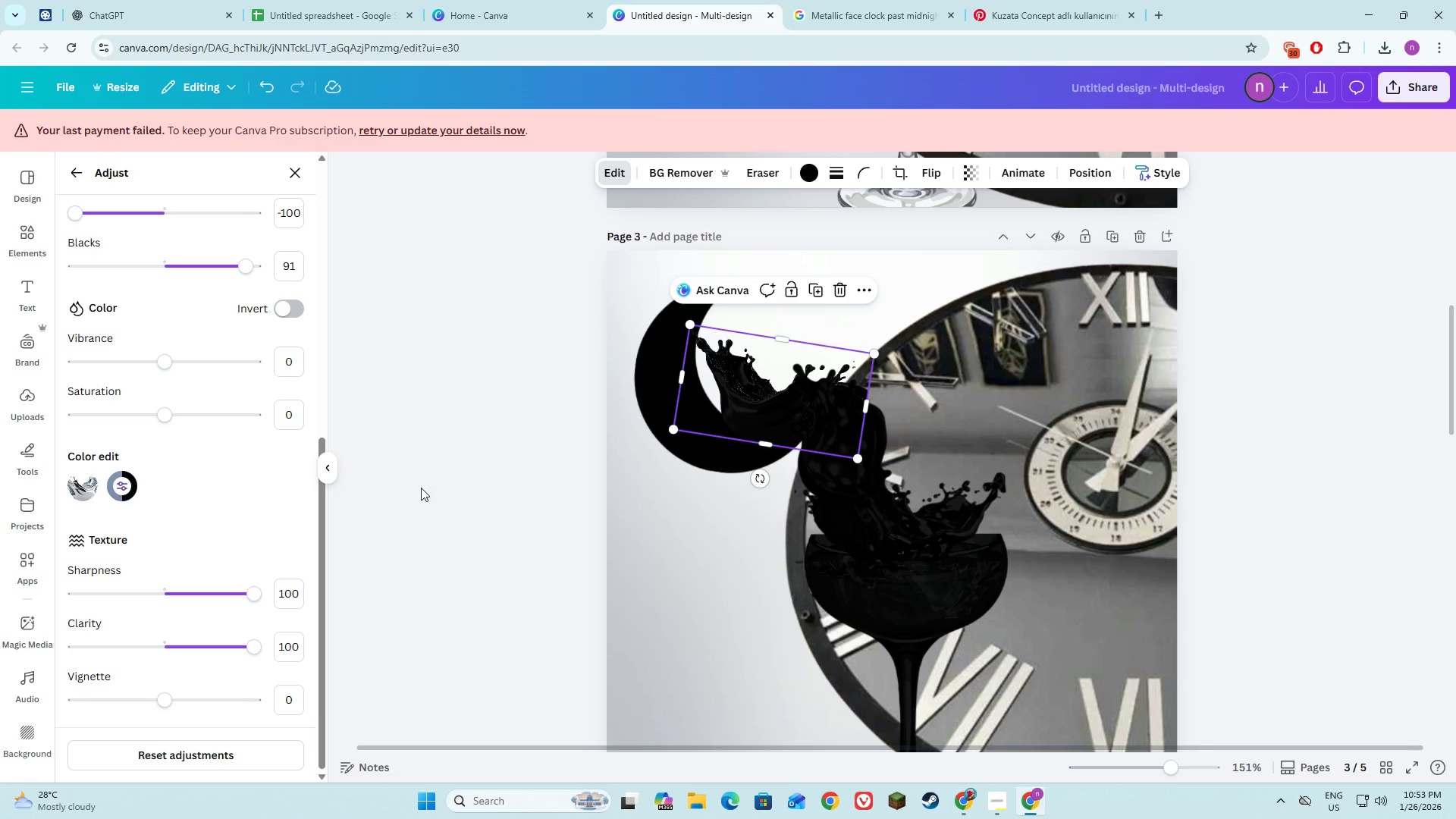 
left_click([415, 557])
 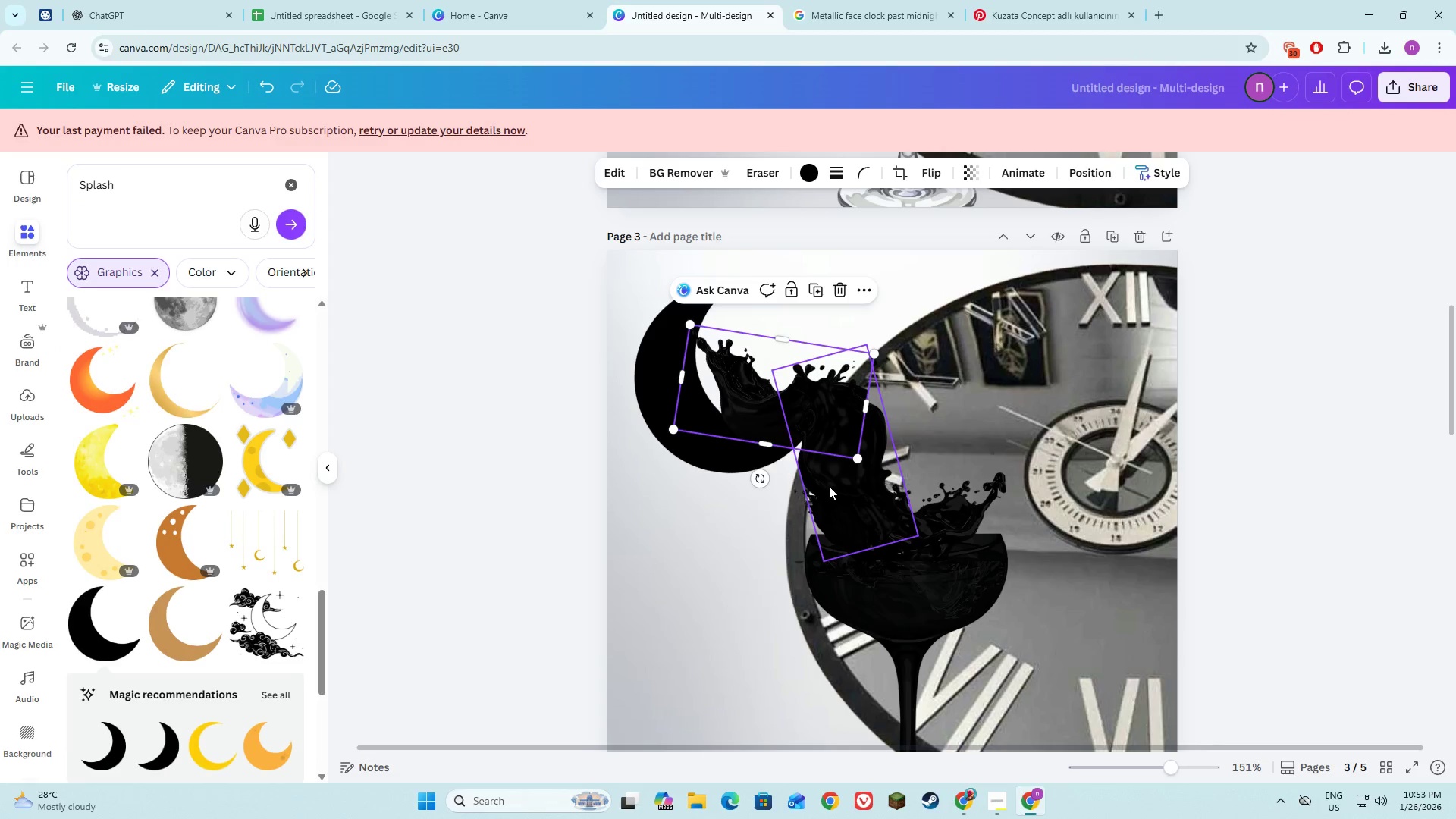 
left_click([829, 486])
 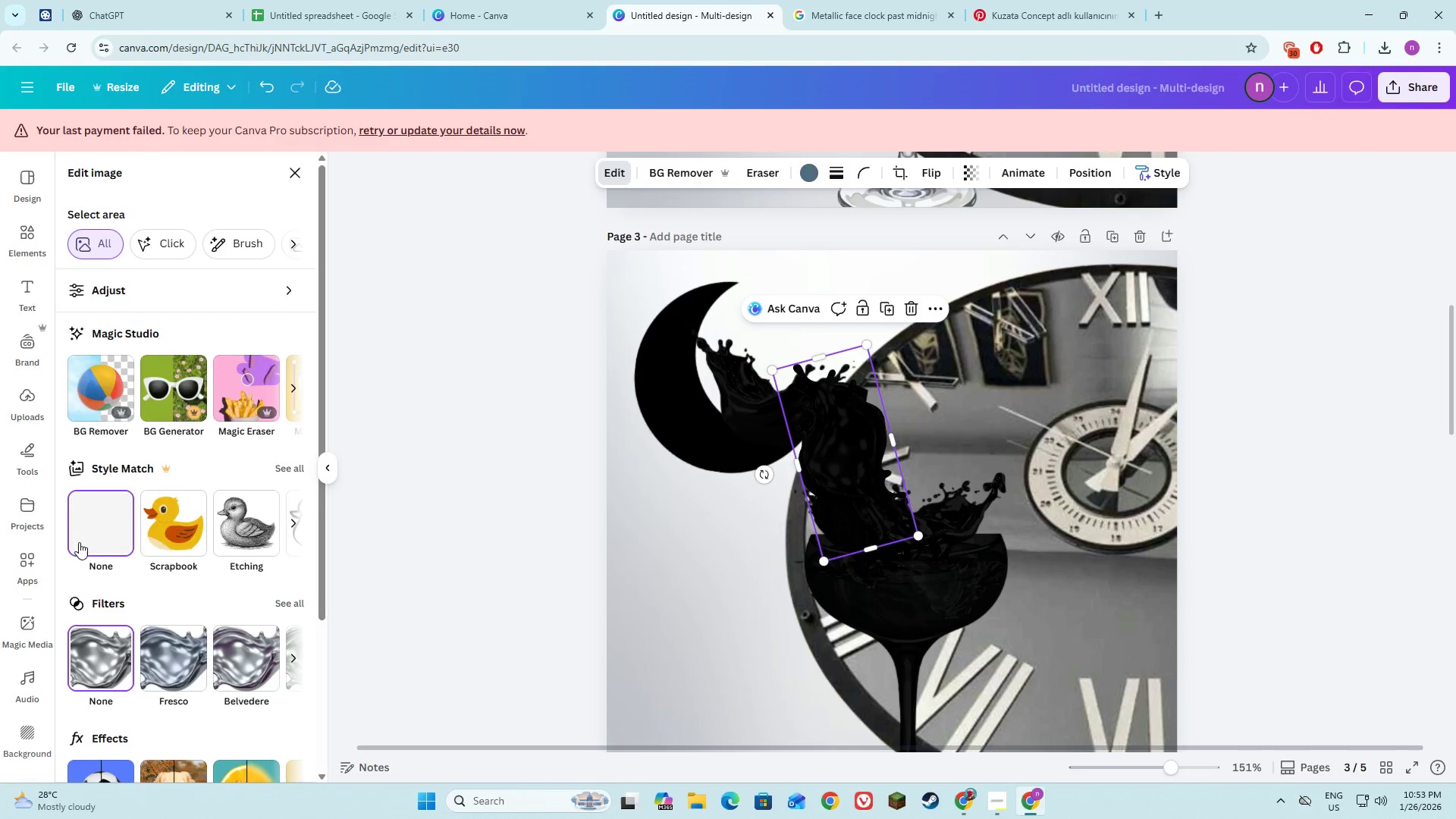 
left_click([118, 304])
 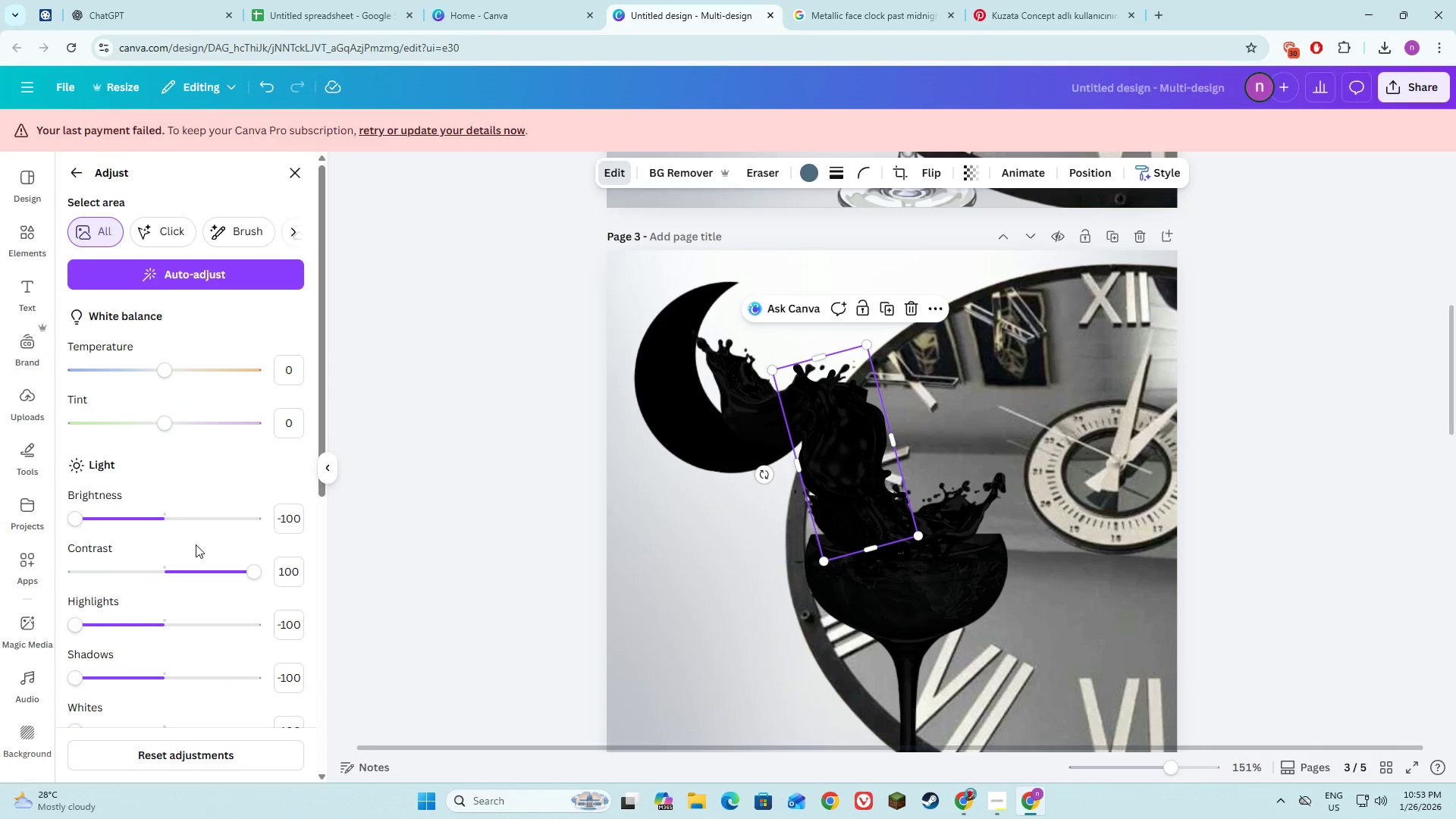 
scroll: coordinate [195, 547], scroll_direction: down, amount: 7.0
 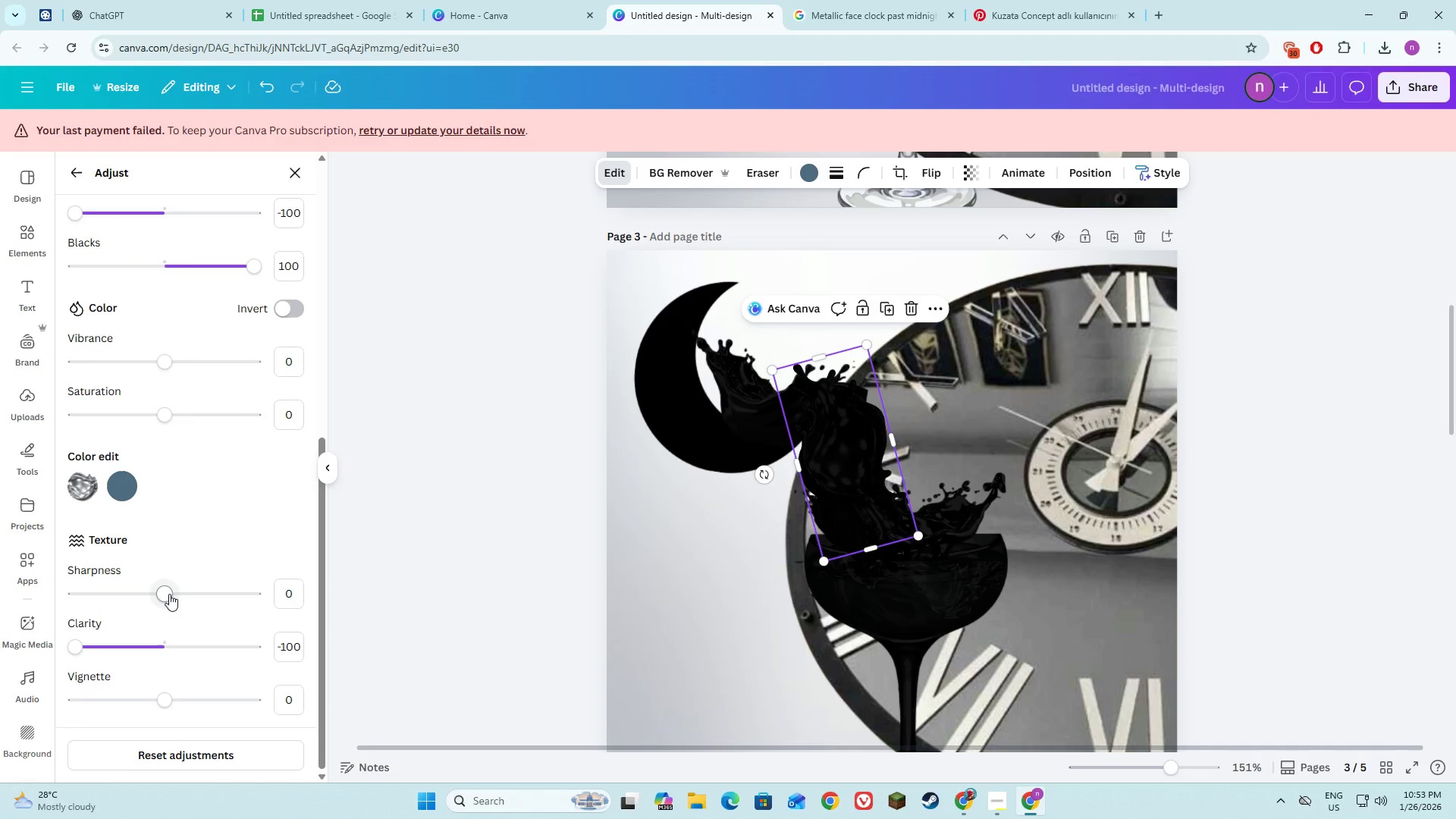 
left_click_drag(start_coordinate=[168, 595], to_coordinate=[293, 597])
 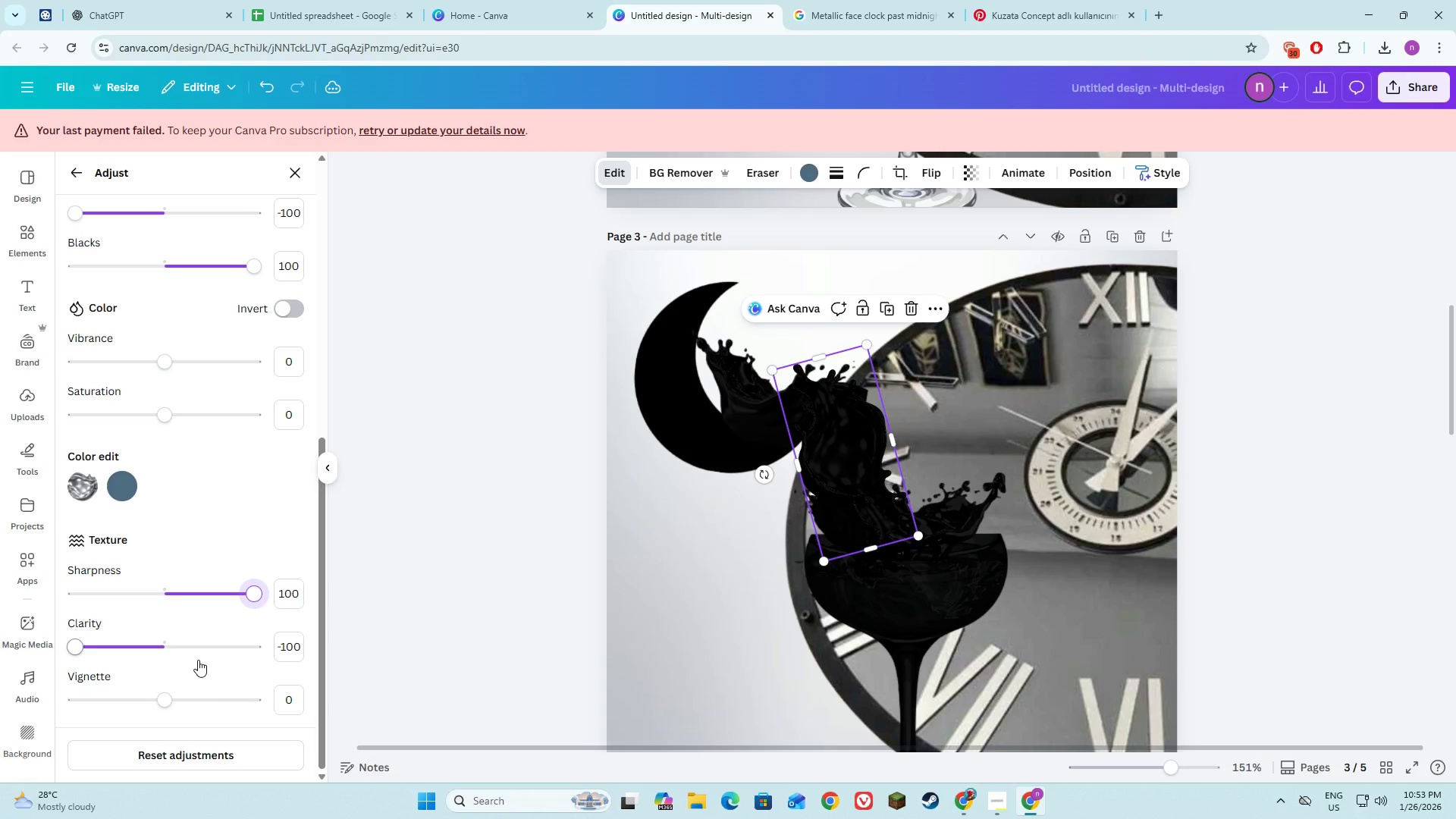 
scroll: coordinate [198, 660], scroll_direction: down, amount: 2.0
 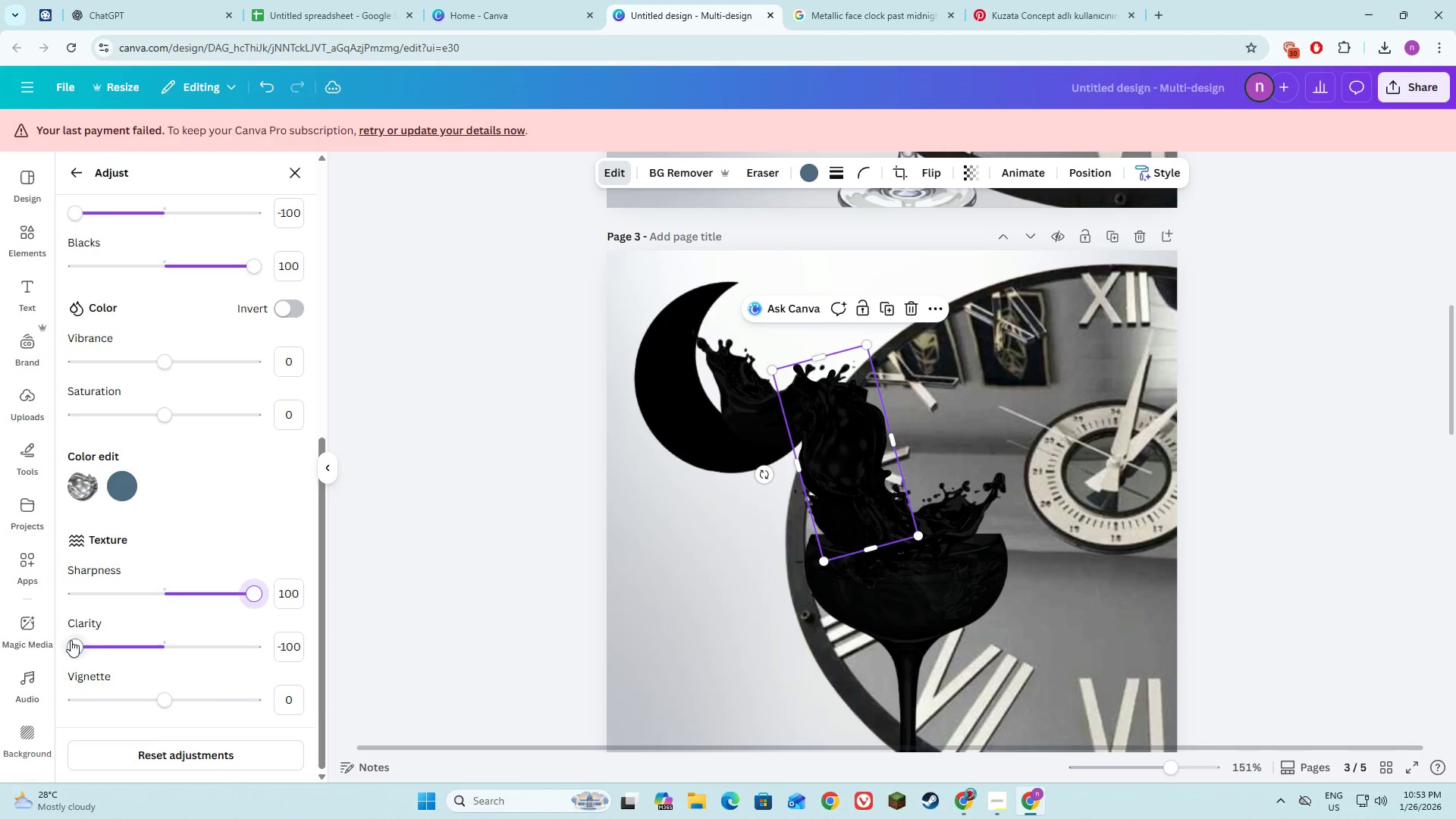 
left_click_drag(start_coordinate=[71, 642], to_coordinate=[302, 654])
 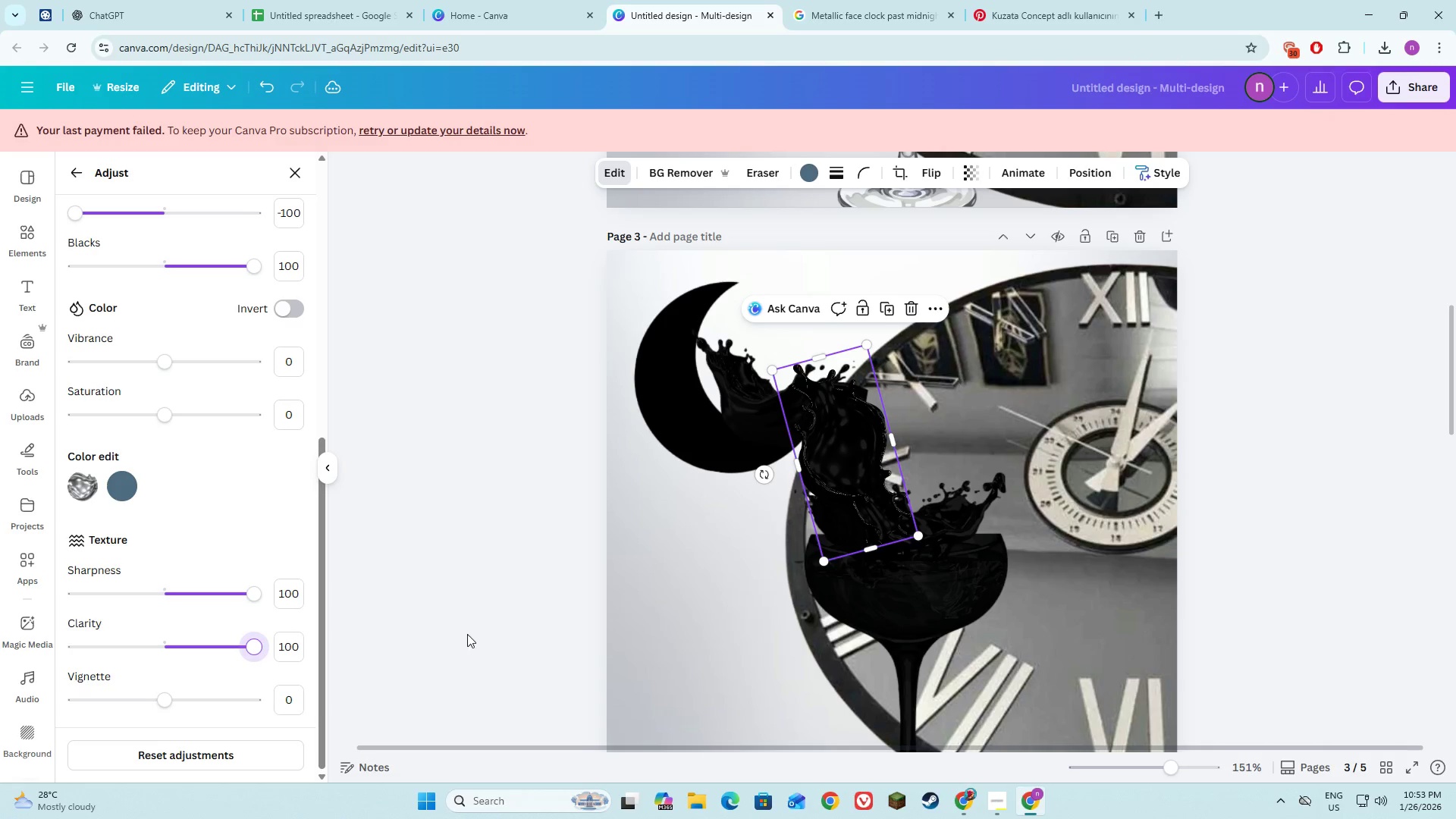 
left_click([474, 632])
 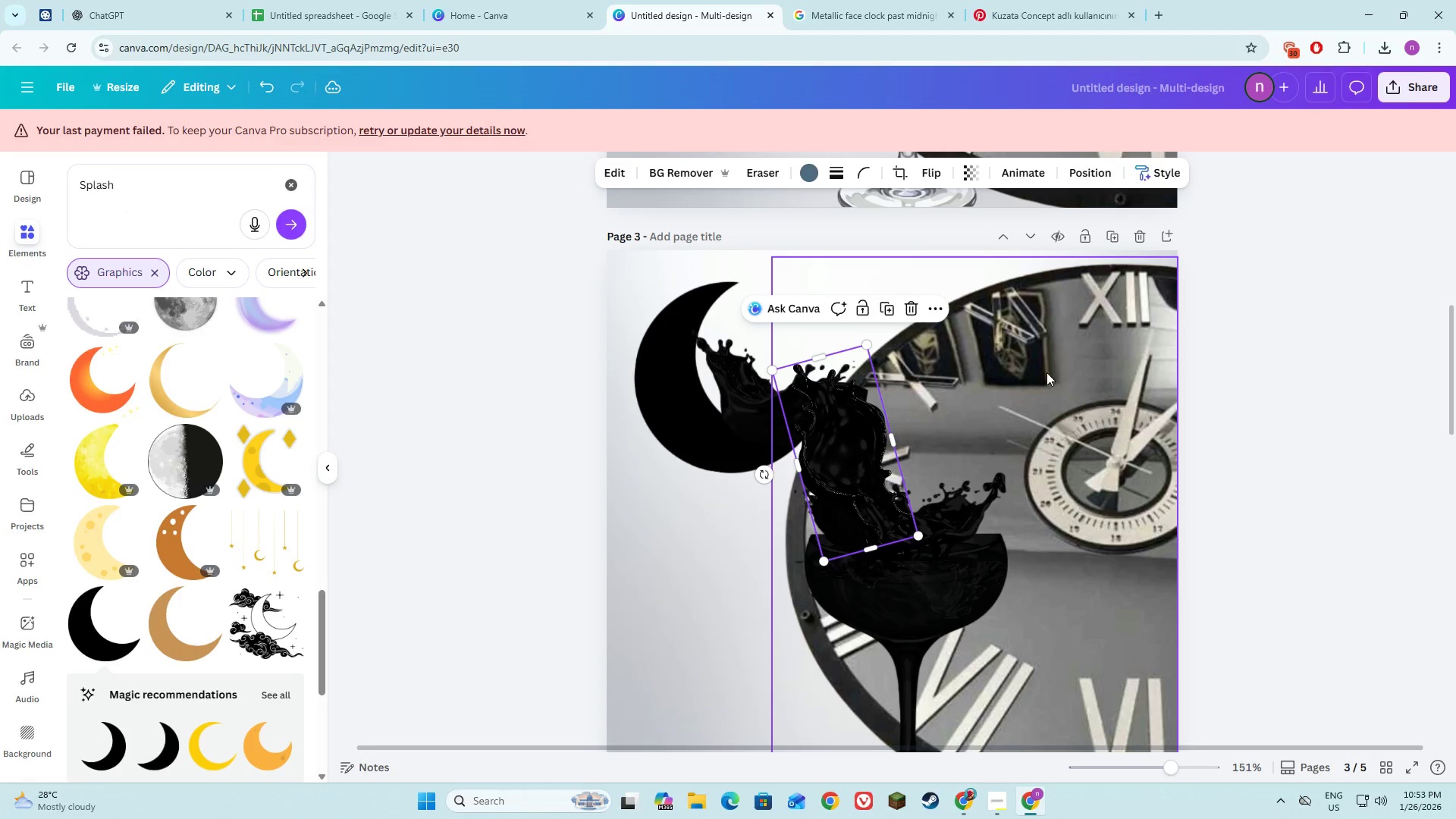 
left_click([1041, 365])
 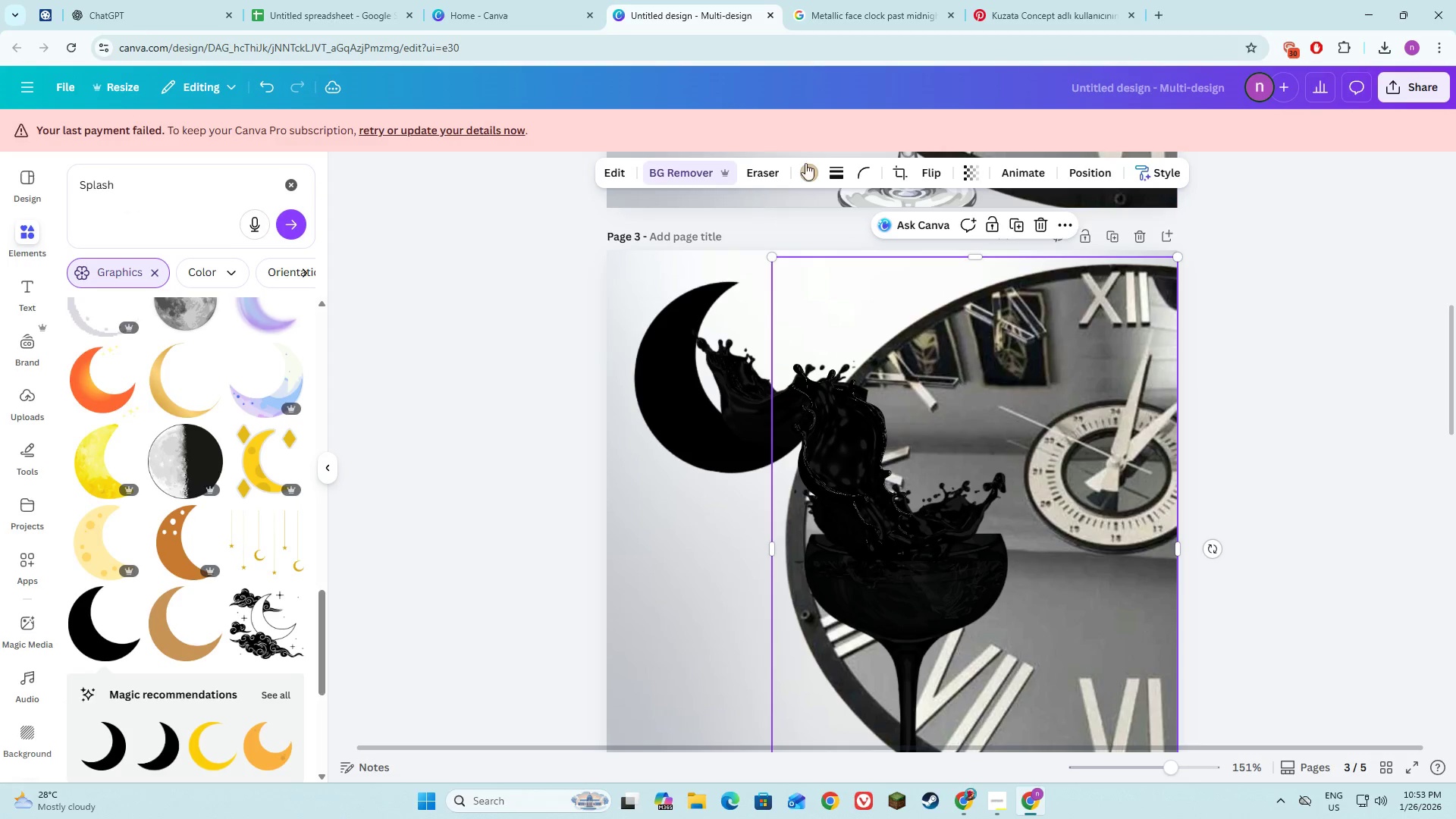 
left_click([807, 166])
 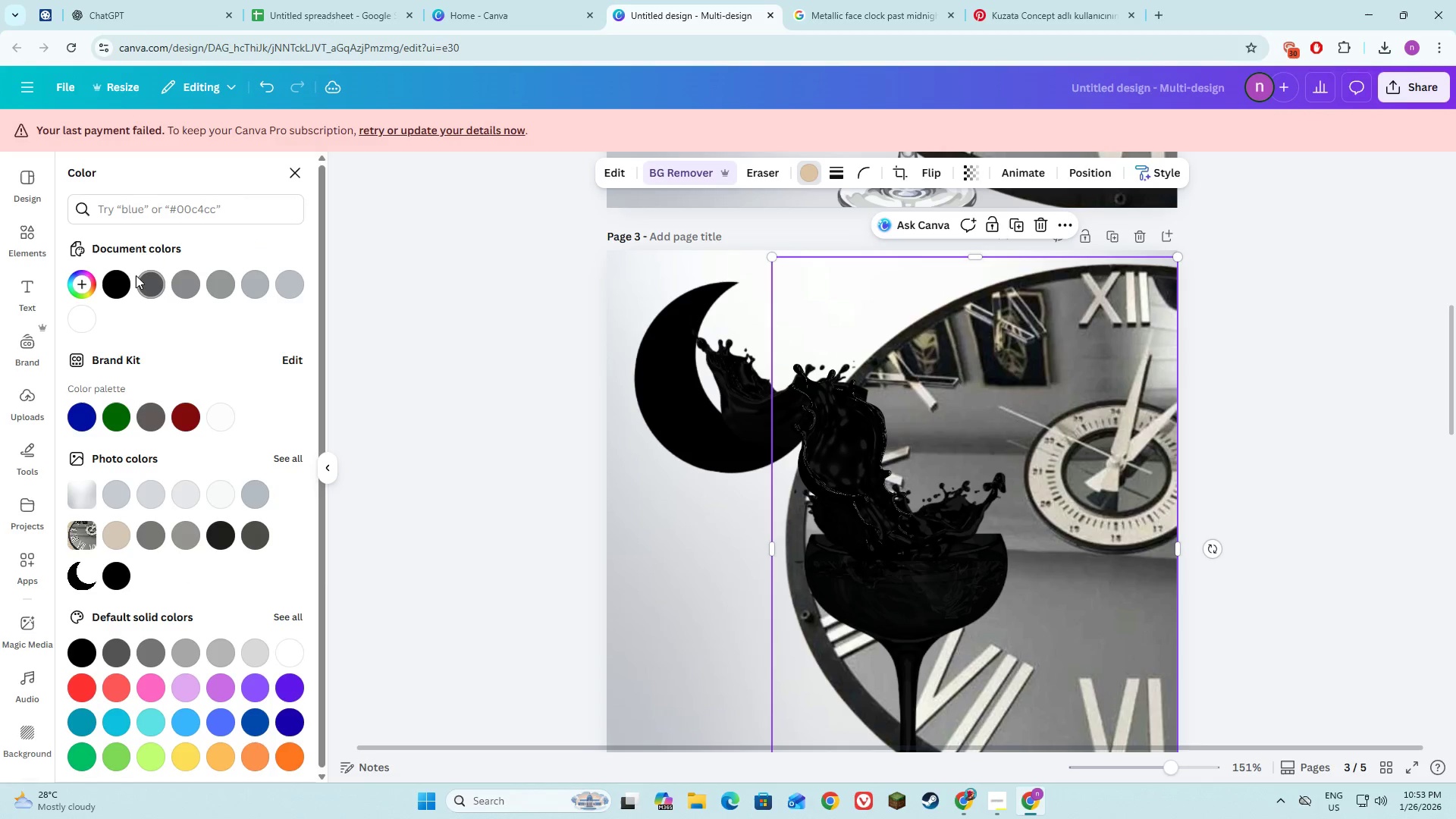 
left_click([115, 277])
 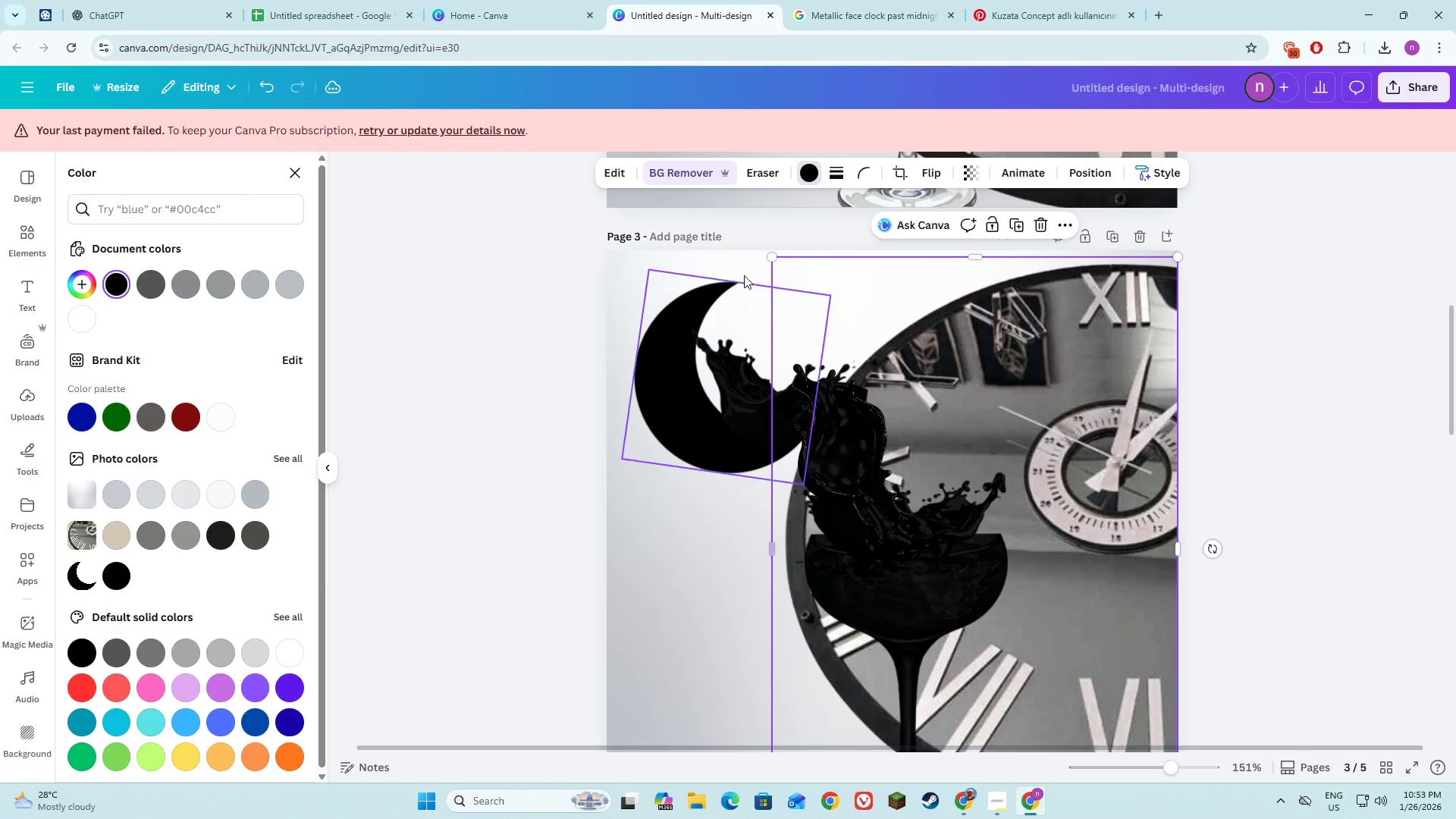 
left_click([618, 184])
 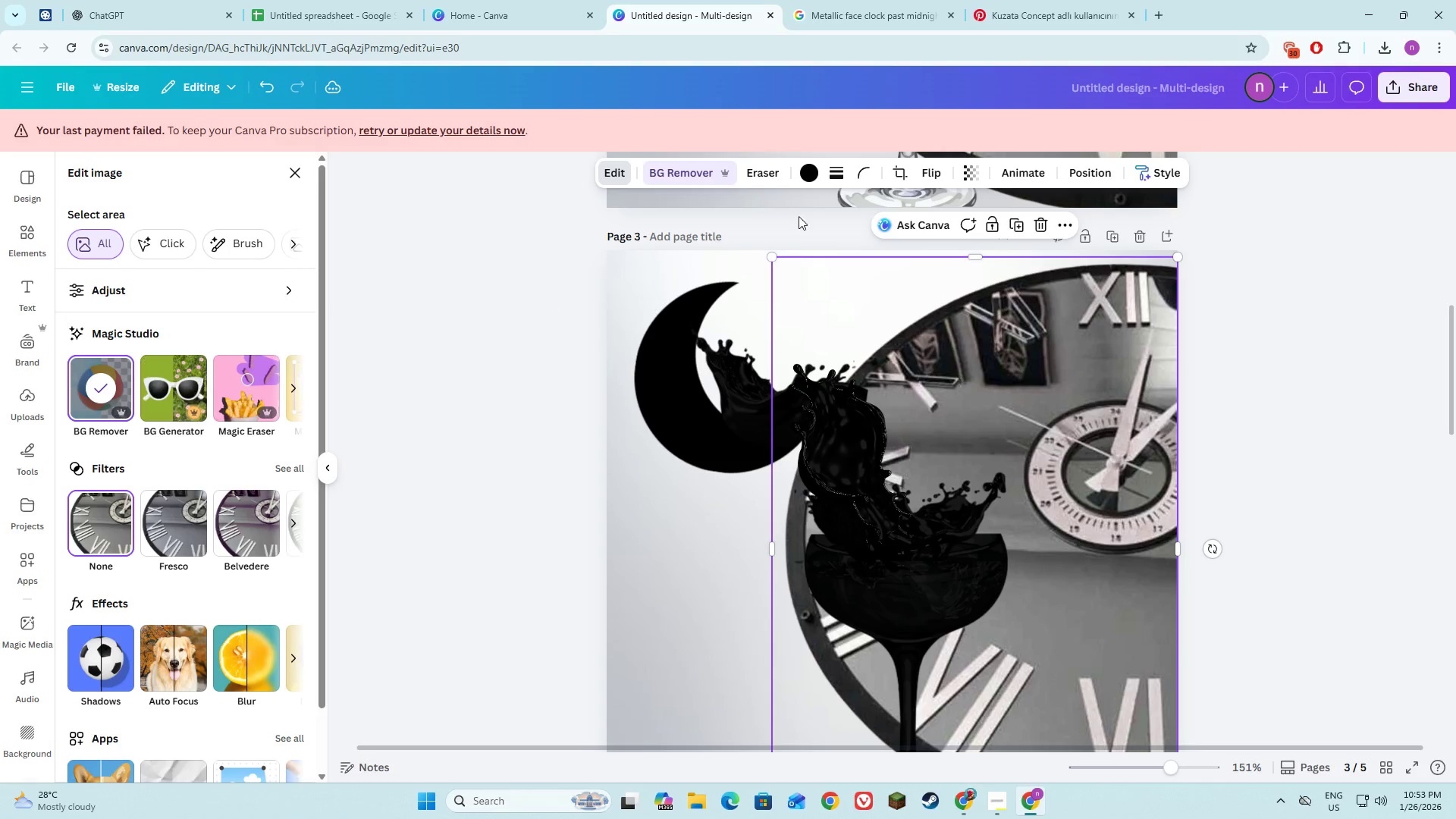 
left_click([813, 168])
 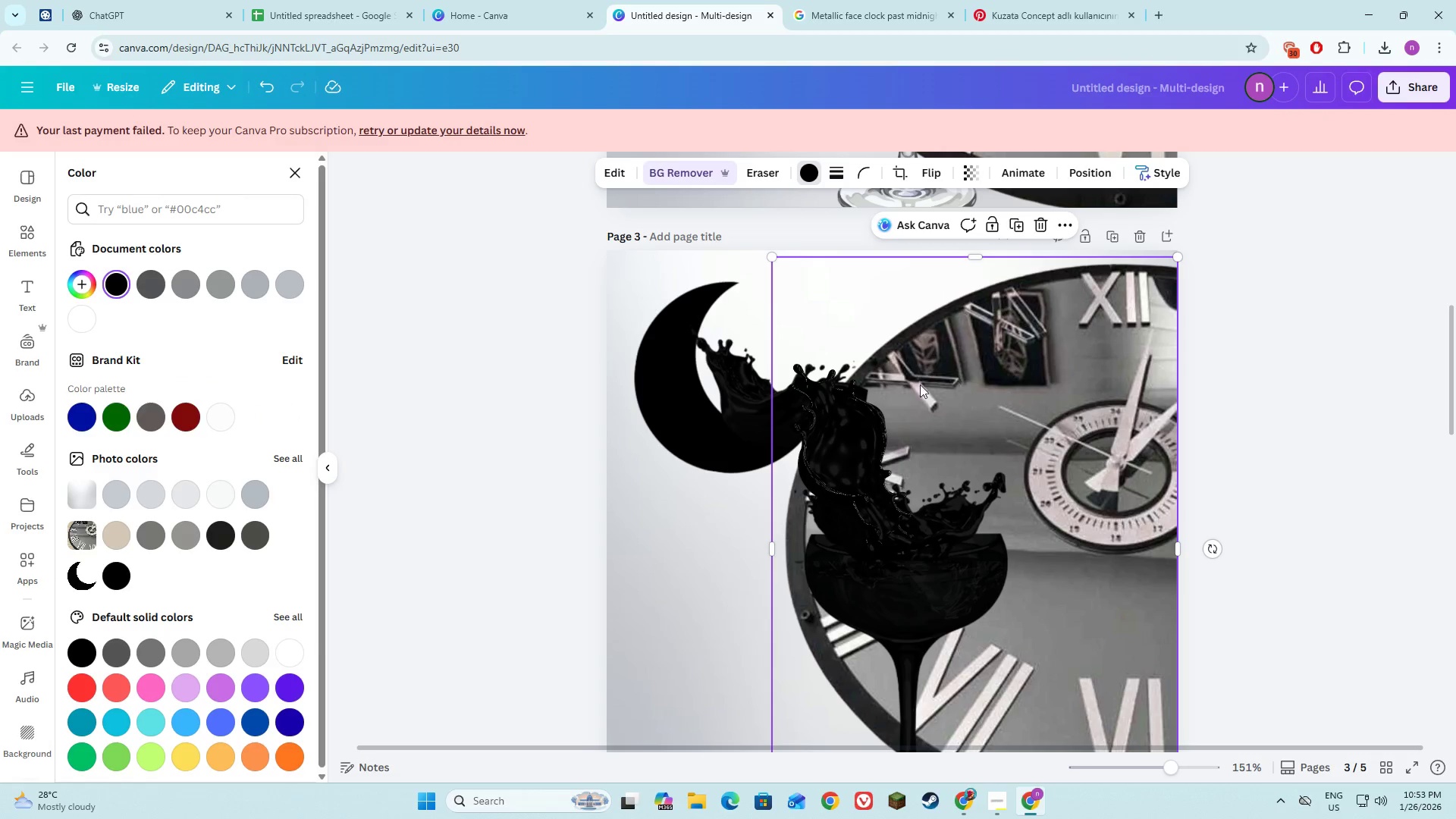 
left_click([620, 477])
 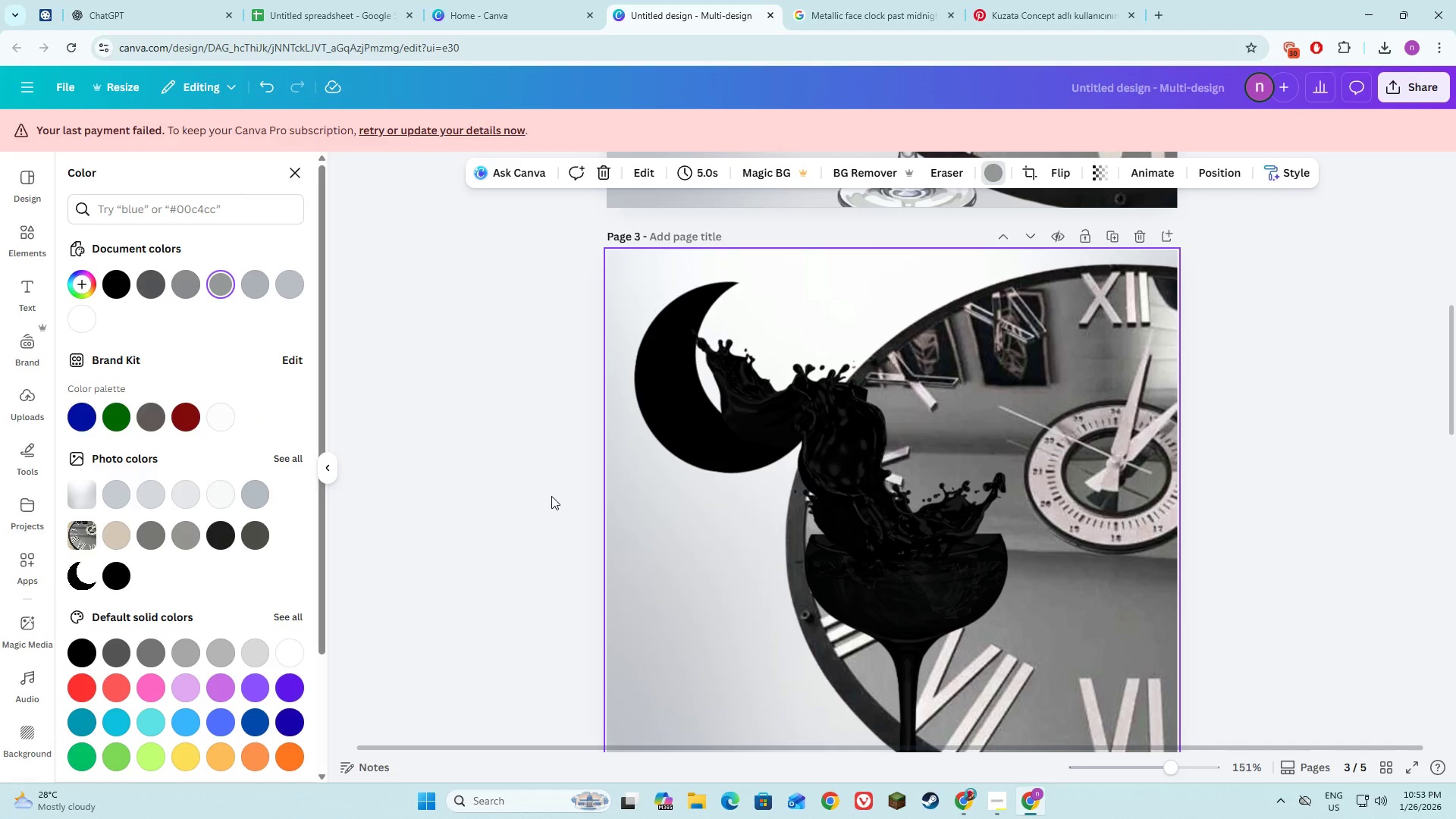 
left_click([547, 497])
 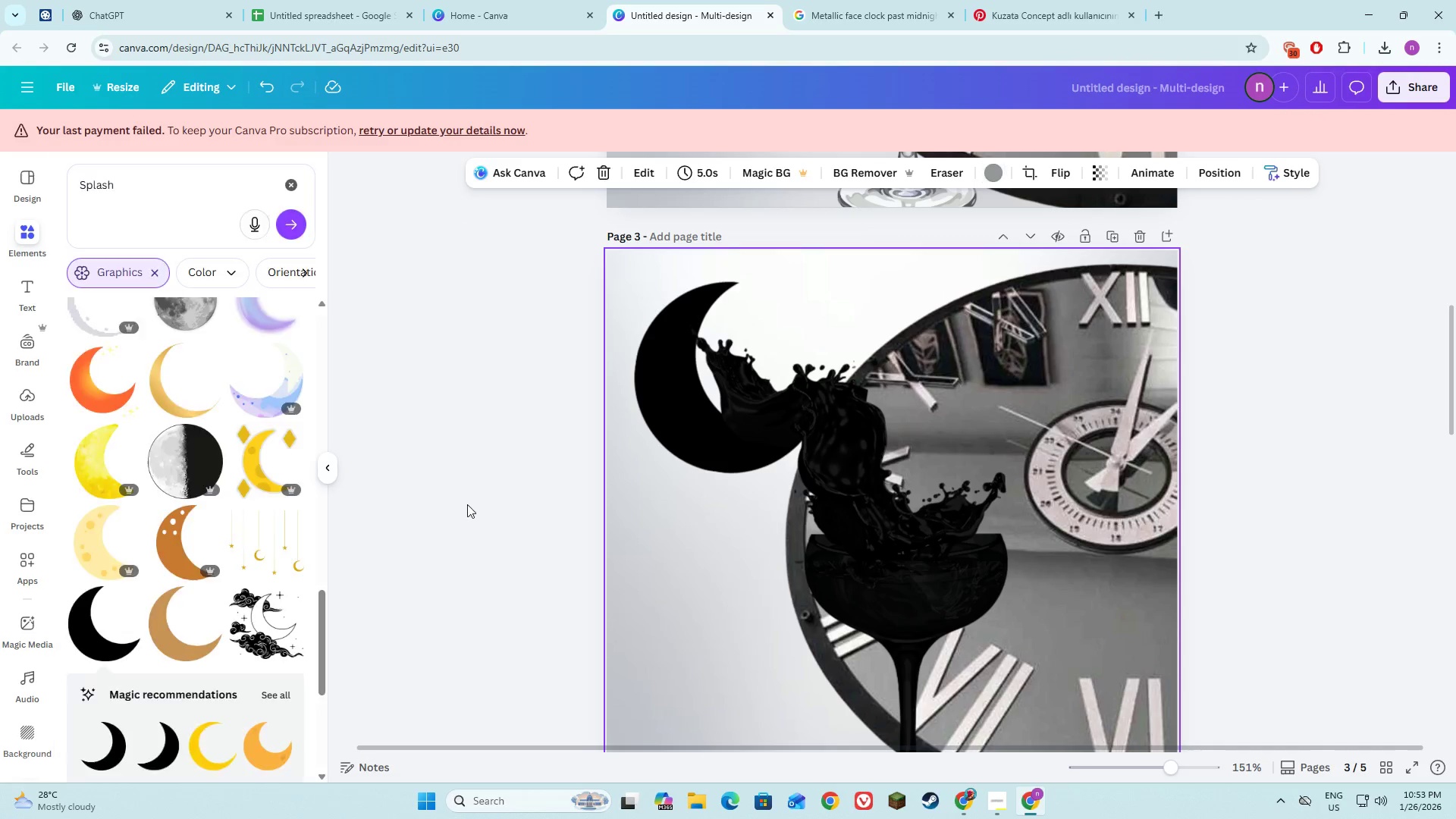 
key(Control+Z)
 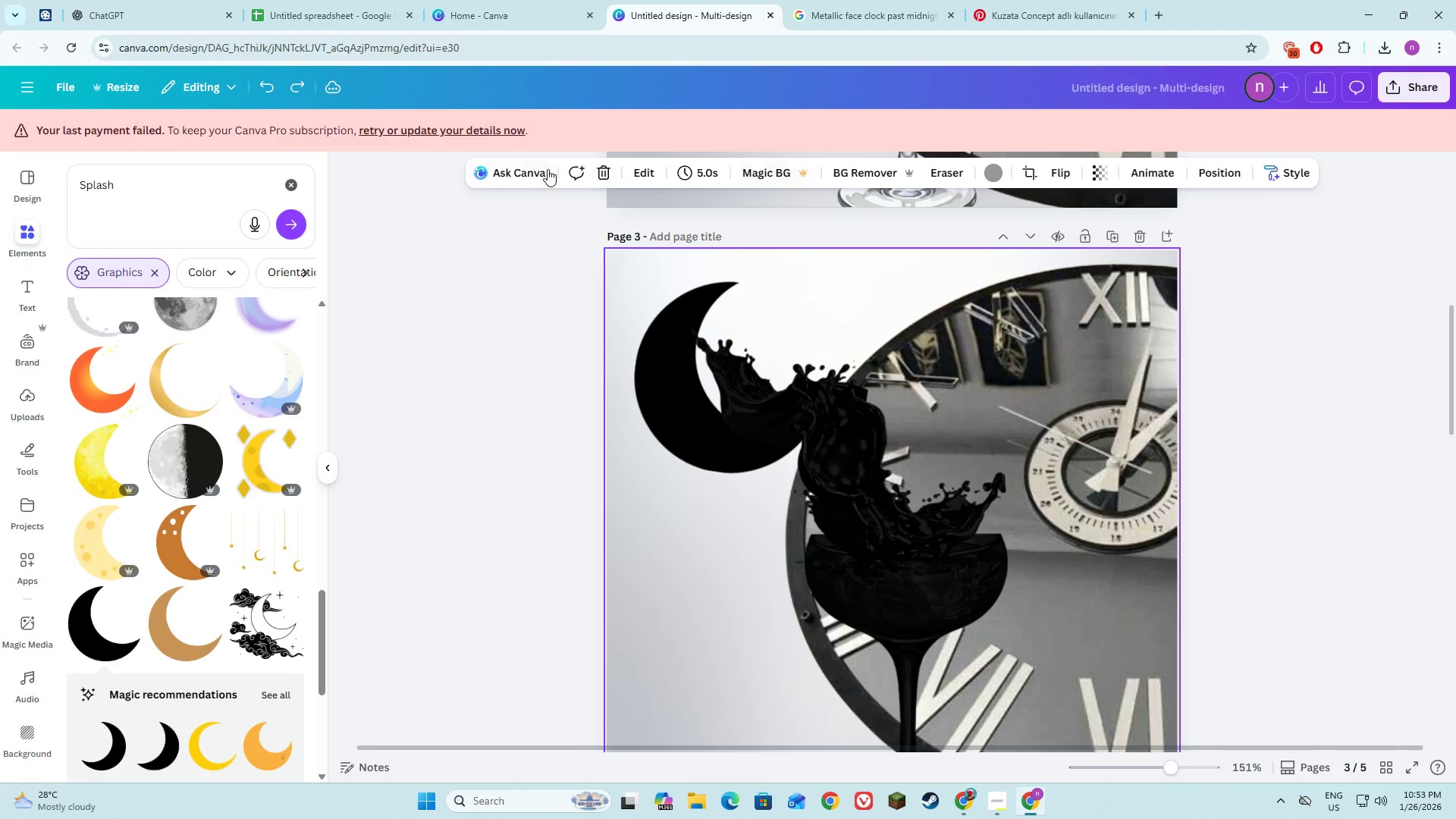 
left_click([1110, 387])
 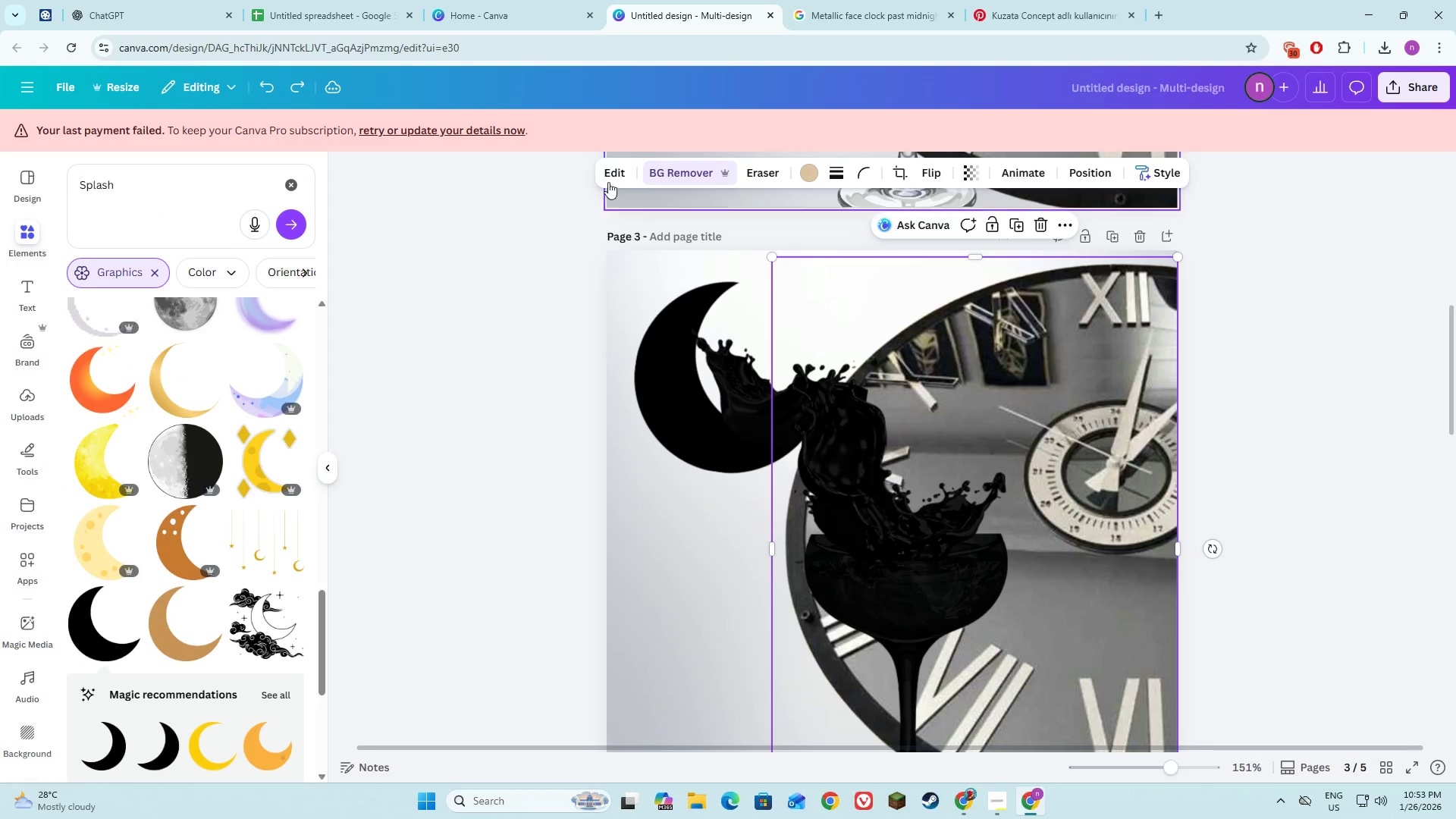 
left_click([613, 175])
 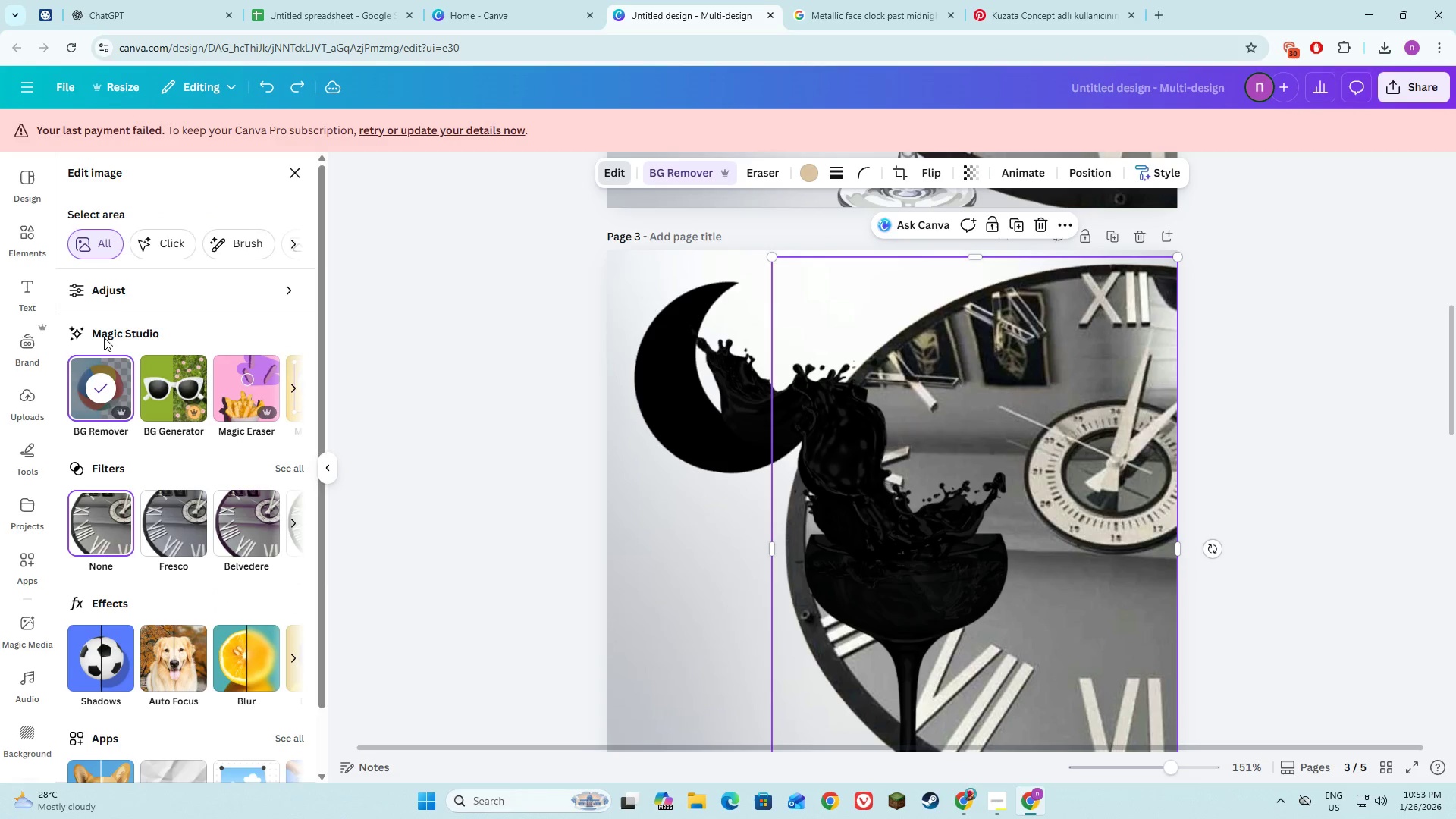 
left_click([115, 300])
 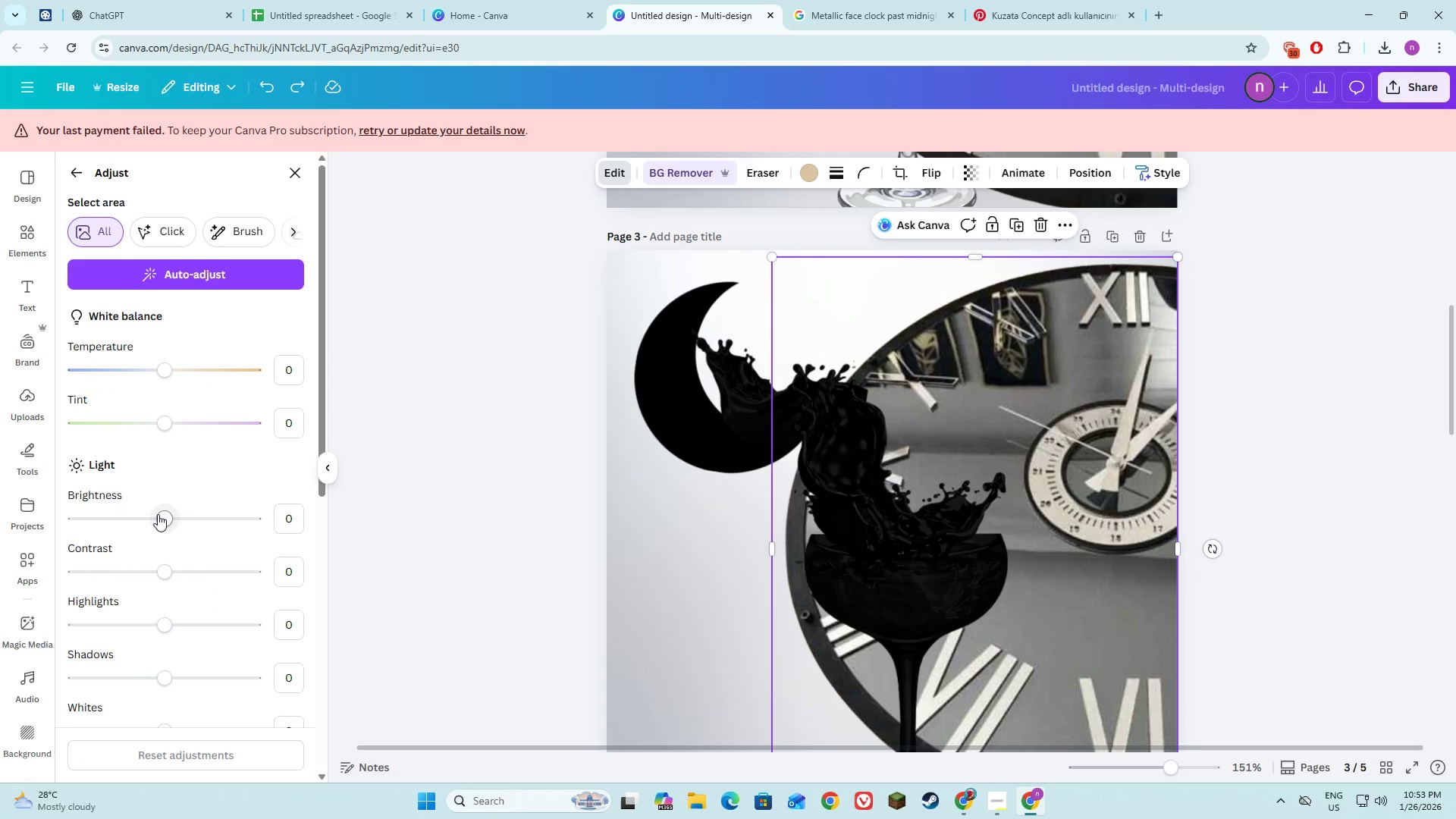 
left_click_drag(start_coordinate=[158, 514], to_coordinate=[29, 514])
 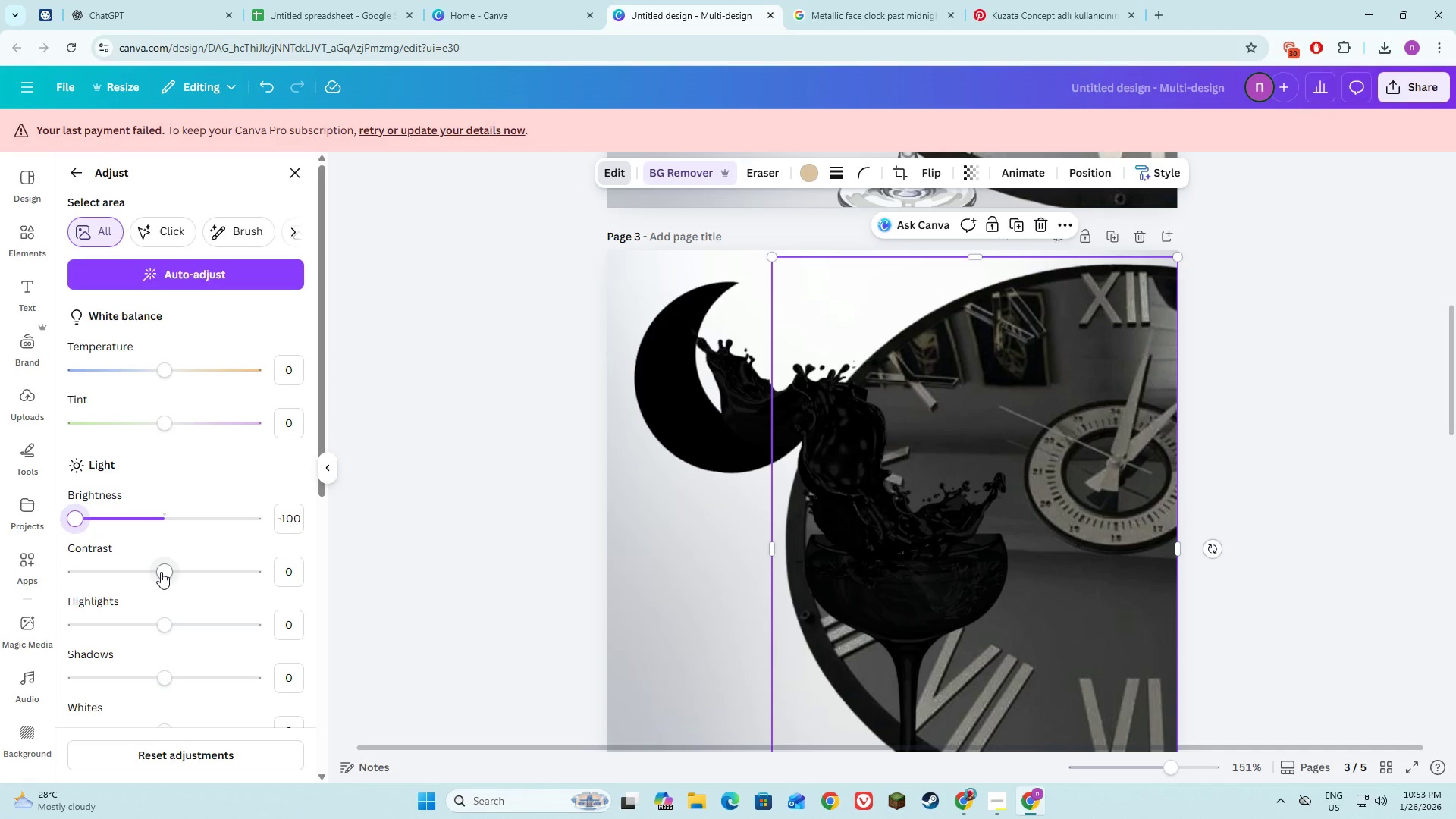 
left_click_drag(start_coordinate=[161, 573], to_coordinate=[274, 586])
 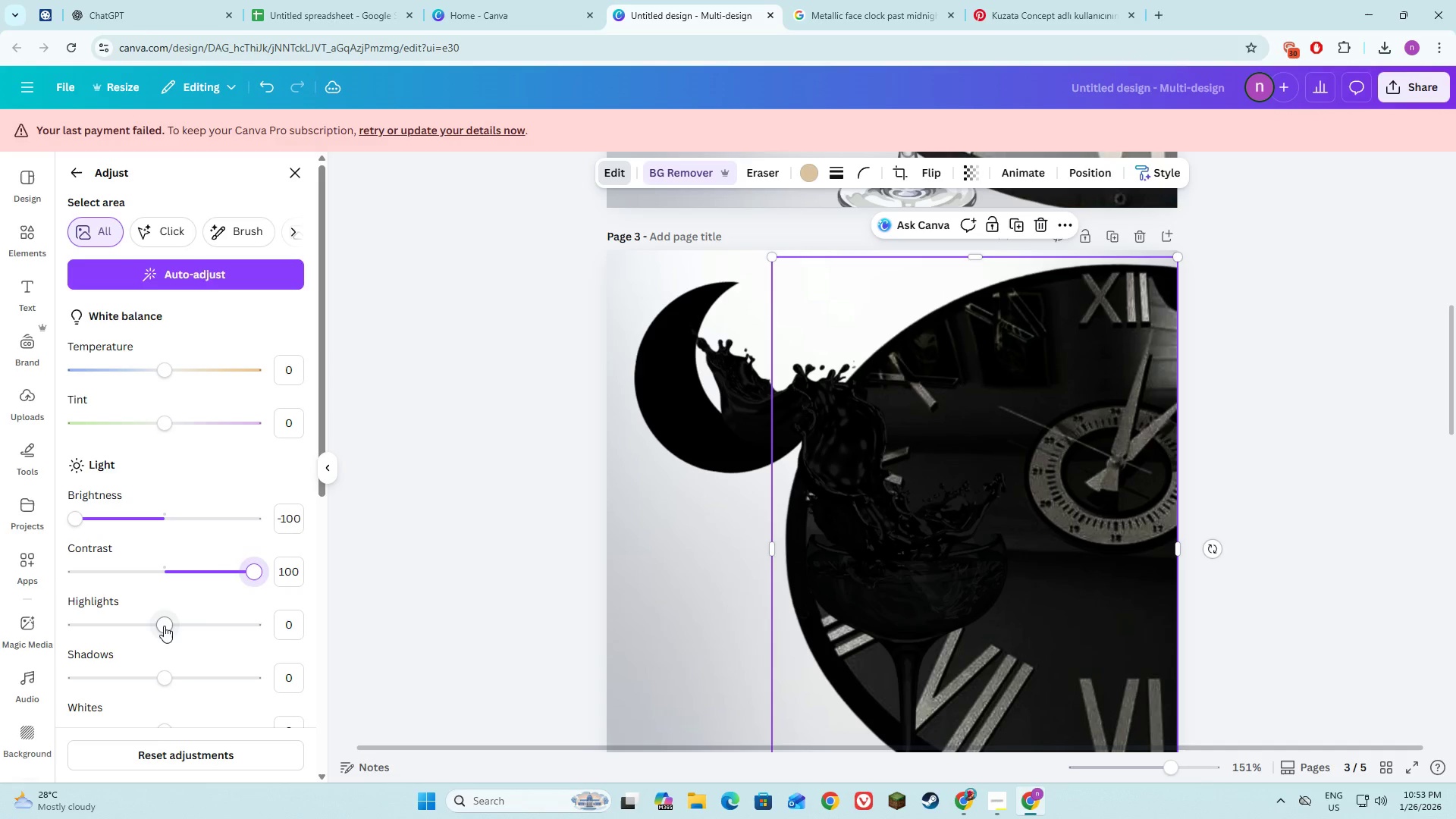 
left_click_drag(start_coordinate=[164, 626], to_coordinate=[51, 621])
 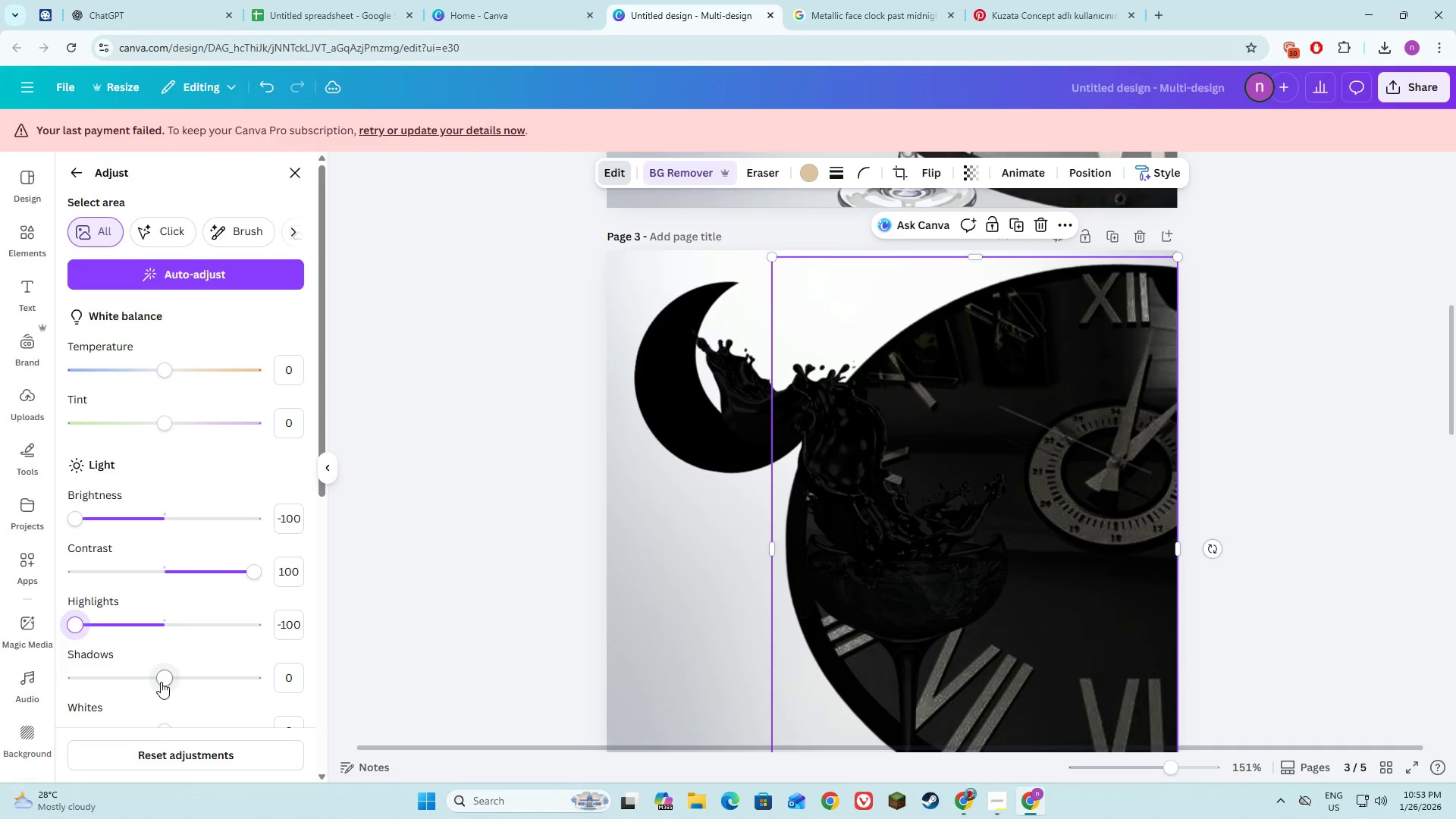 
left_click_drag(start_coordinate=[161, 682], to_coordinate=[159, 706])
 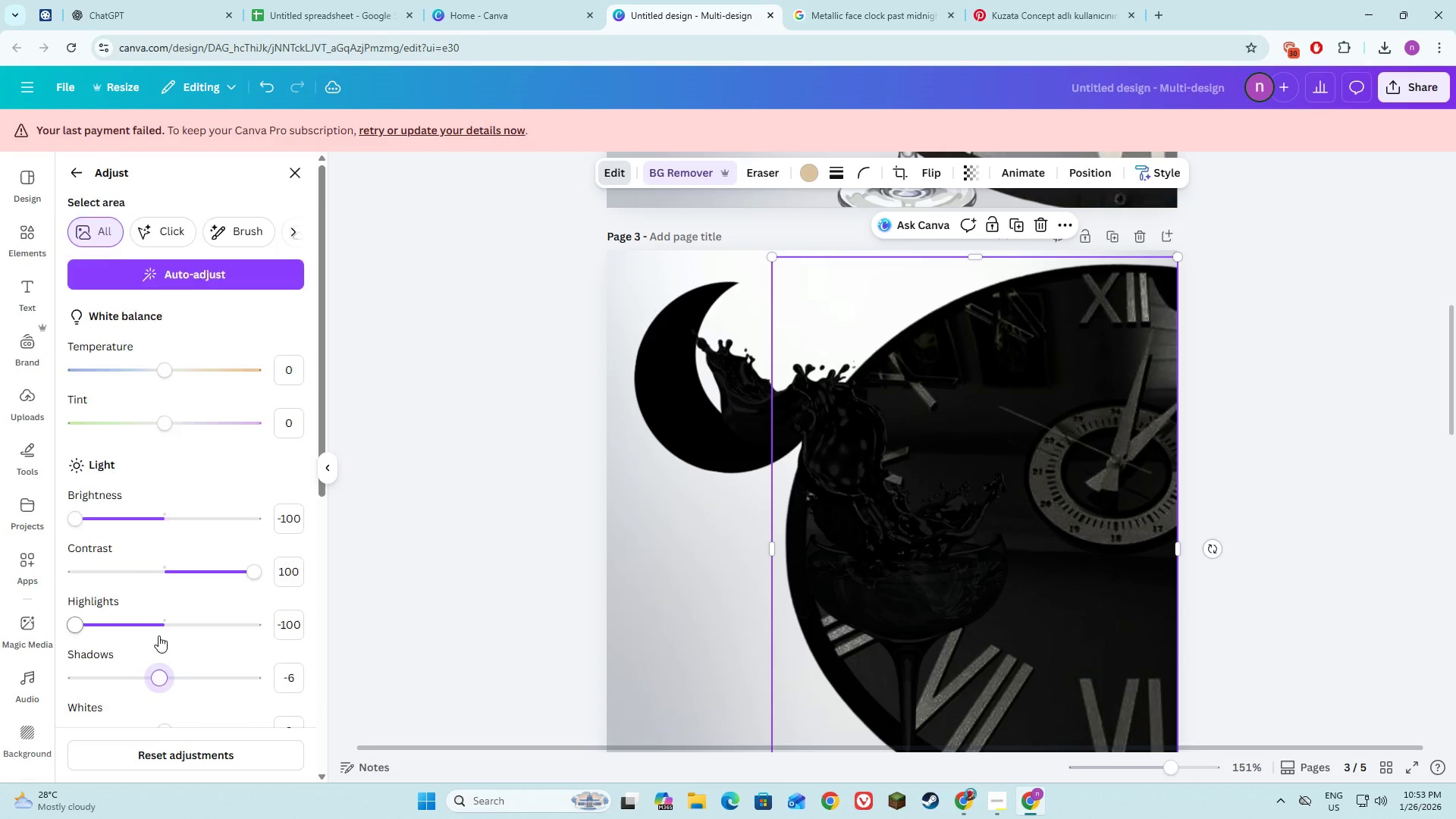 
scroll: coordinate [162, 653], scroll_direction: down, amount: 7.0
 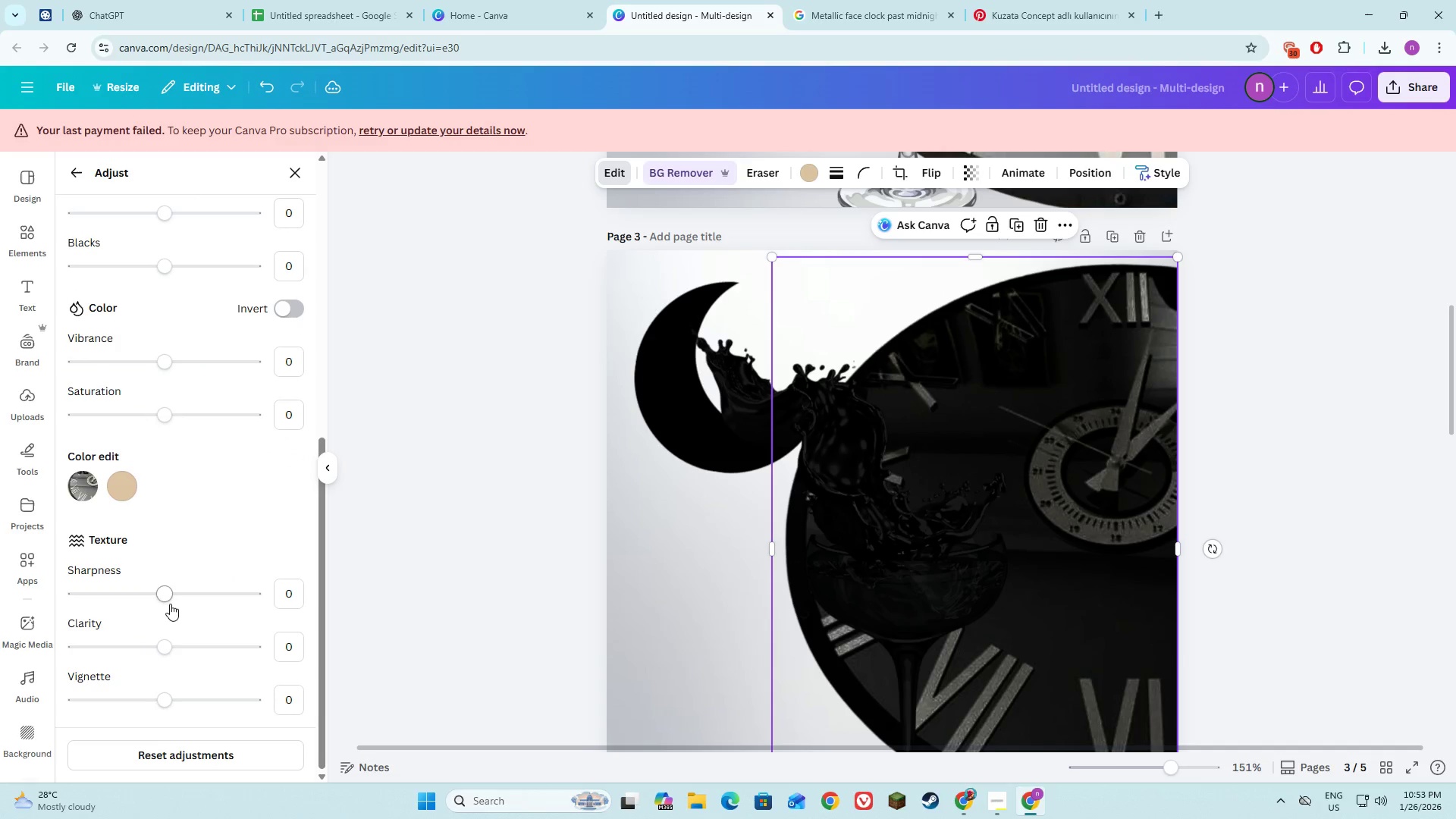 
left_click_drag(start_coordinate=[170, 598], to_coordinate=[256, 598])
 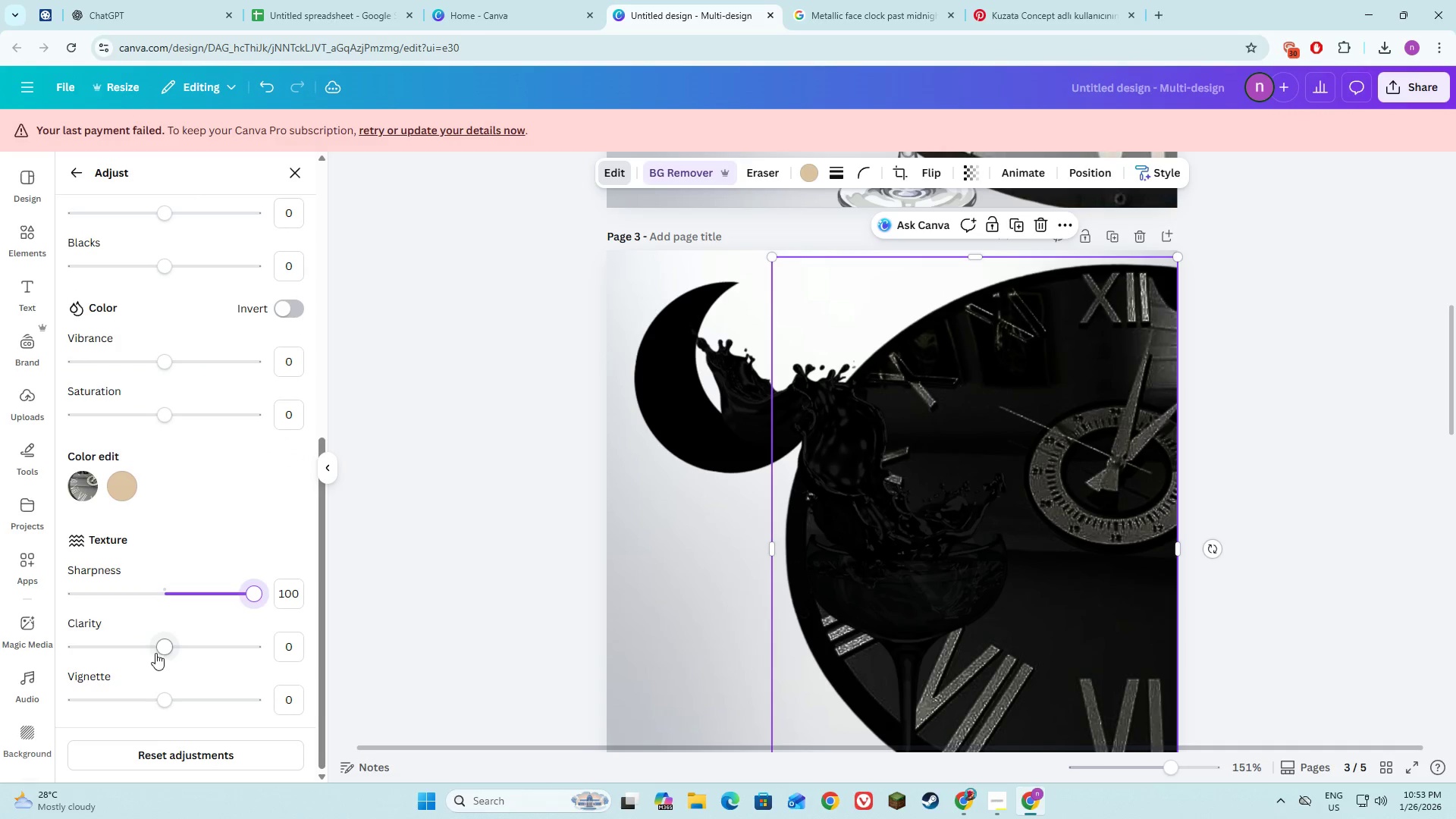 
left_click_drag(start_coordinate=[164, 650], to_coordinate=[242, 650])
 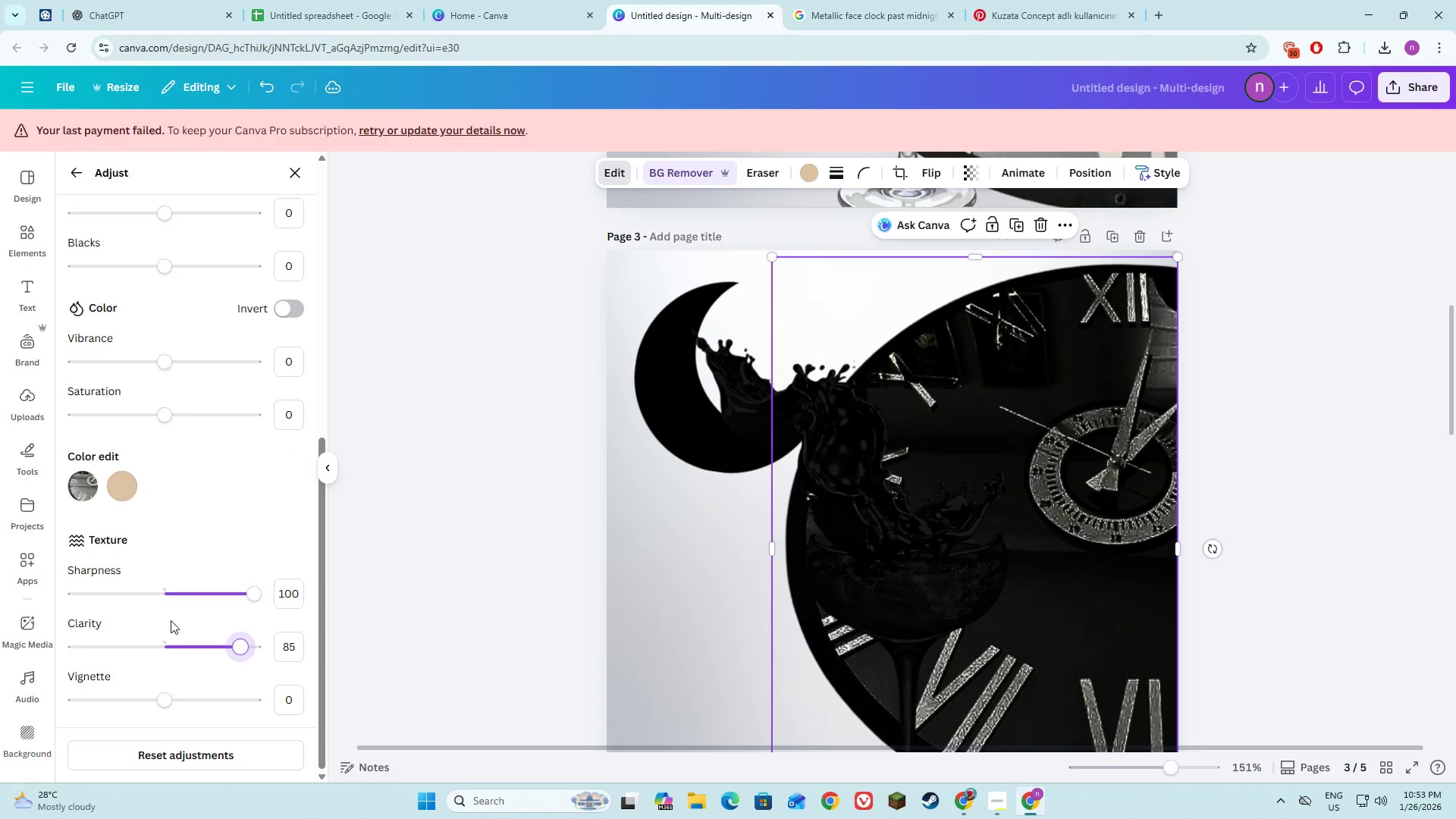 
scroll: coordinate [171, 620], scroll_direction: up, amount: 3.0
 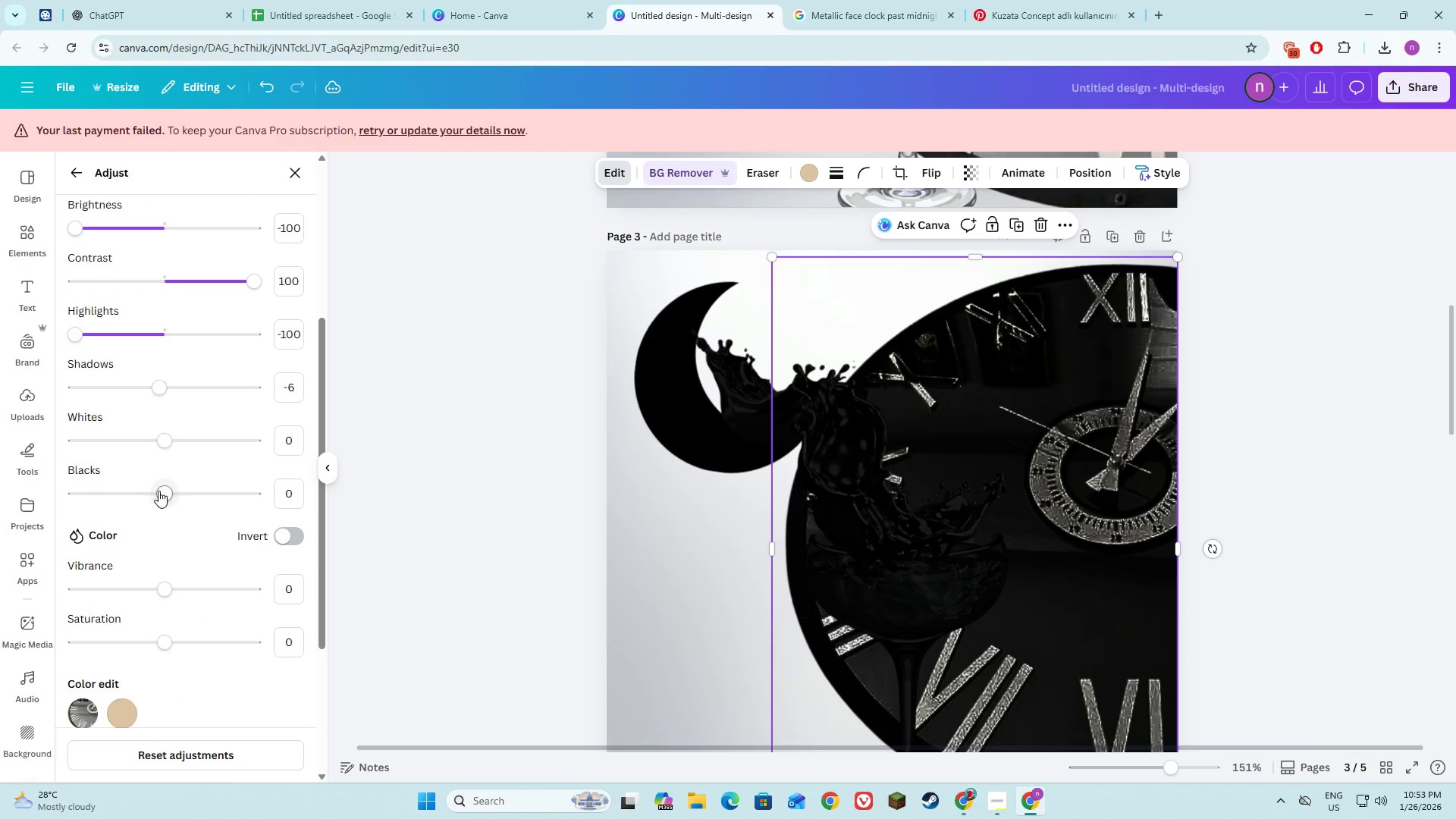 
left_click_drag(start_coordinate=[158, 494], to_coordinate=[249, 502])
 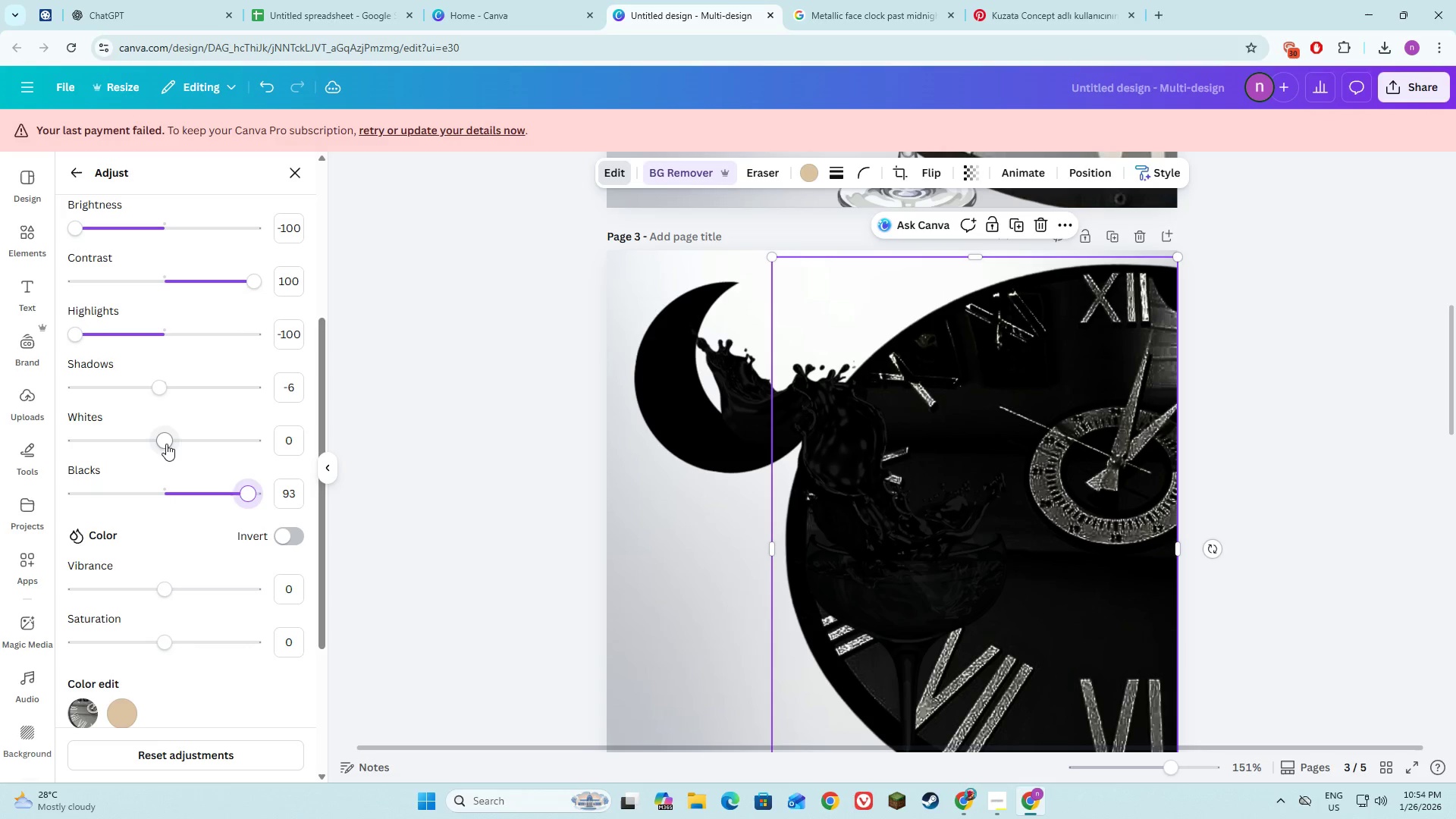 
left_click_drag(start_coordinate=[165, 444], to_coordinate=[67, 440])
 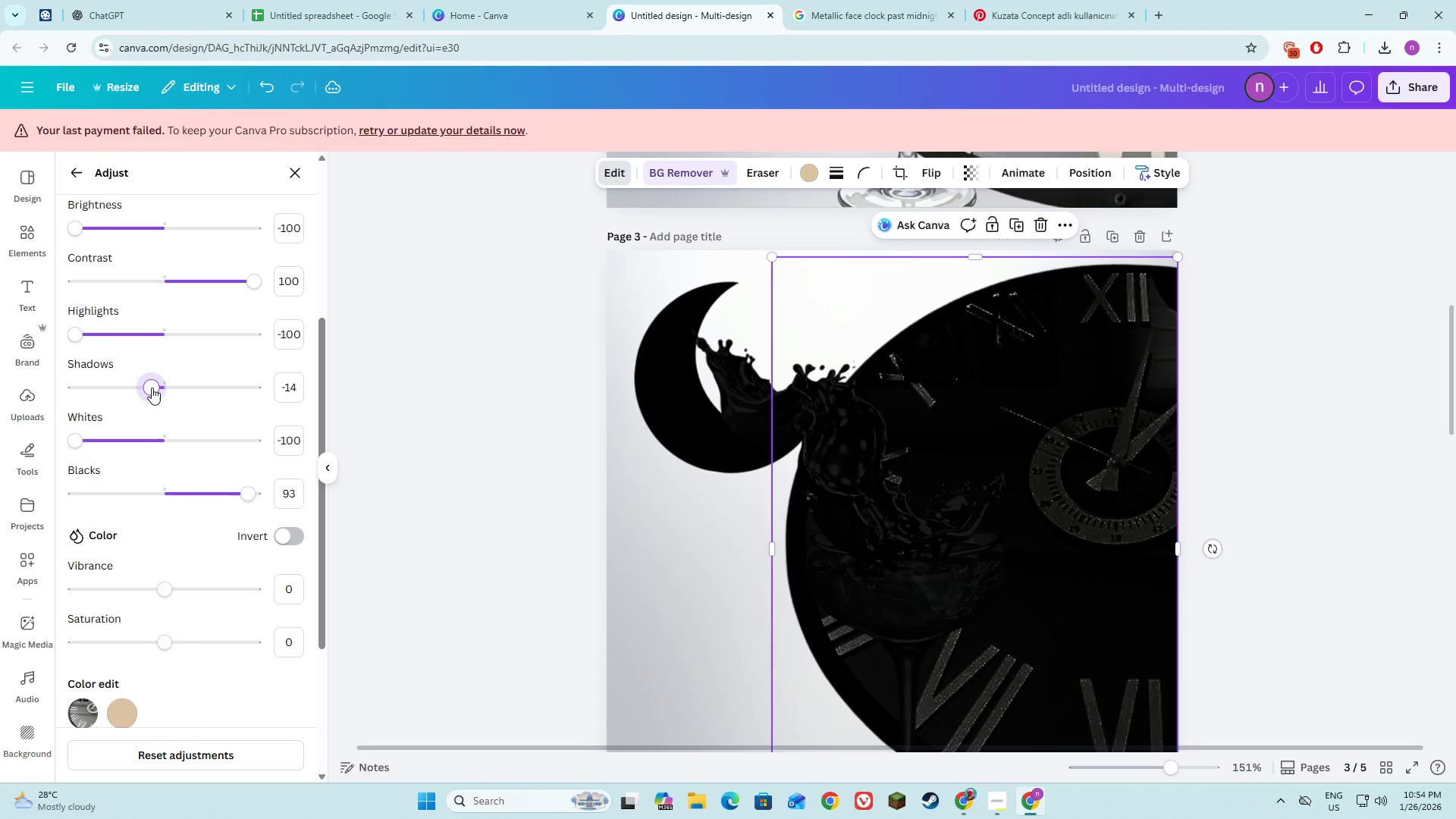 
wait(6.58)
 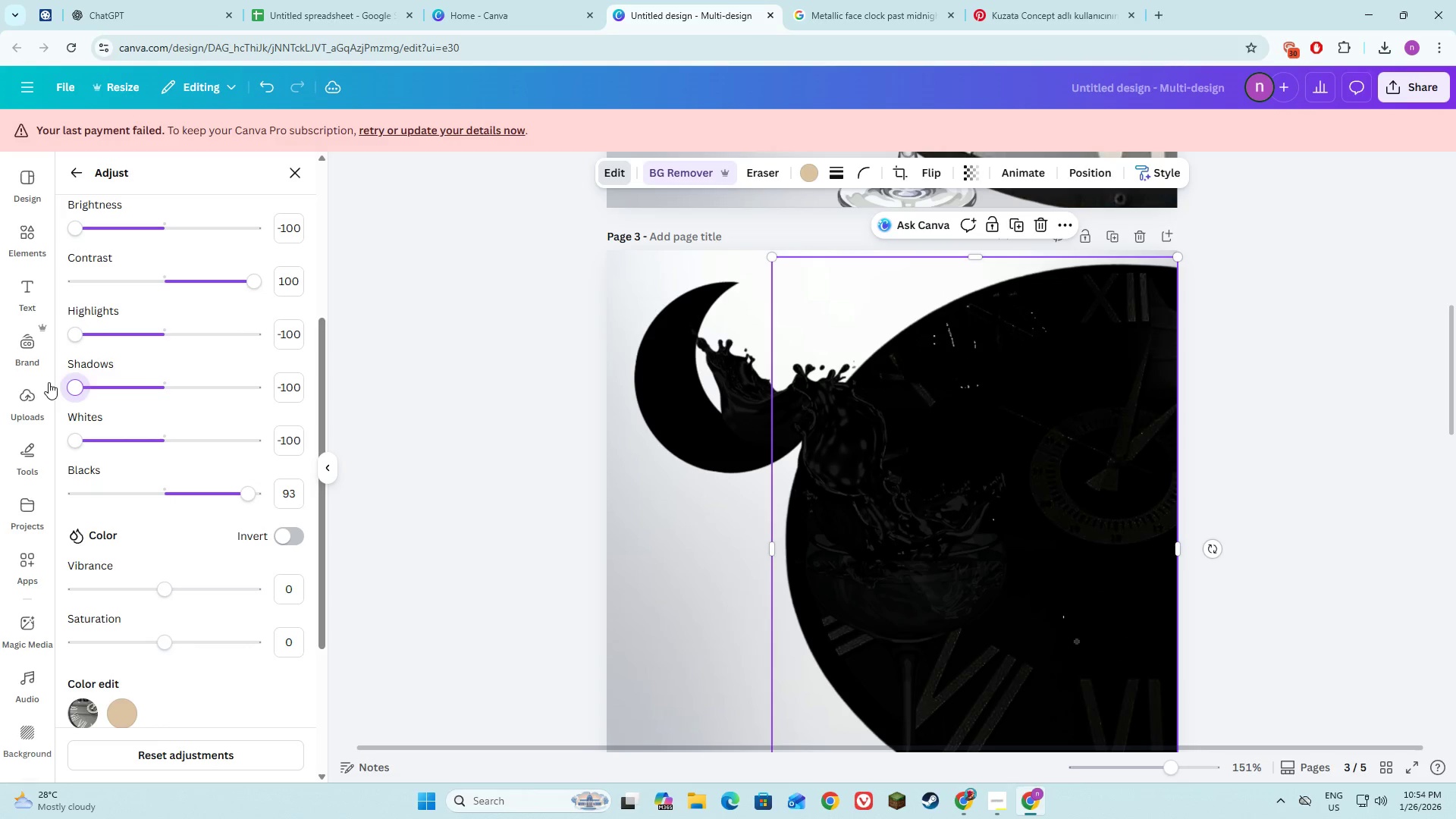 
left_click([412, 455])
 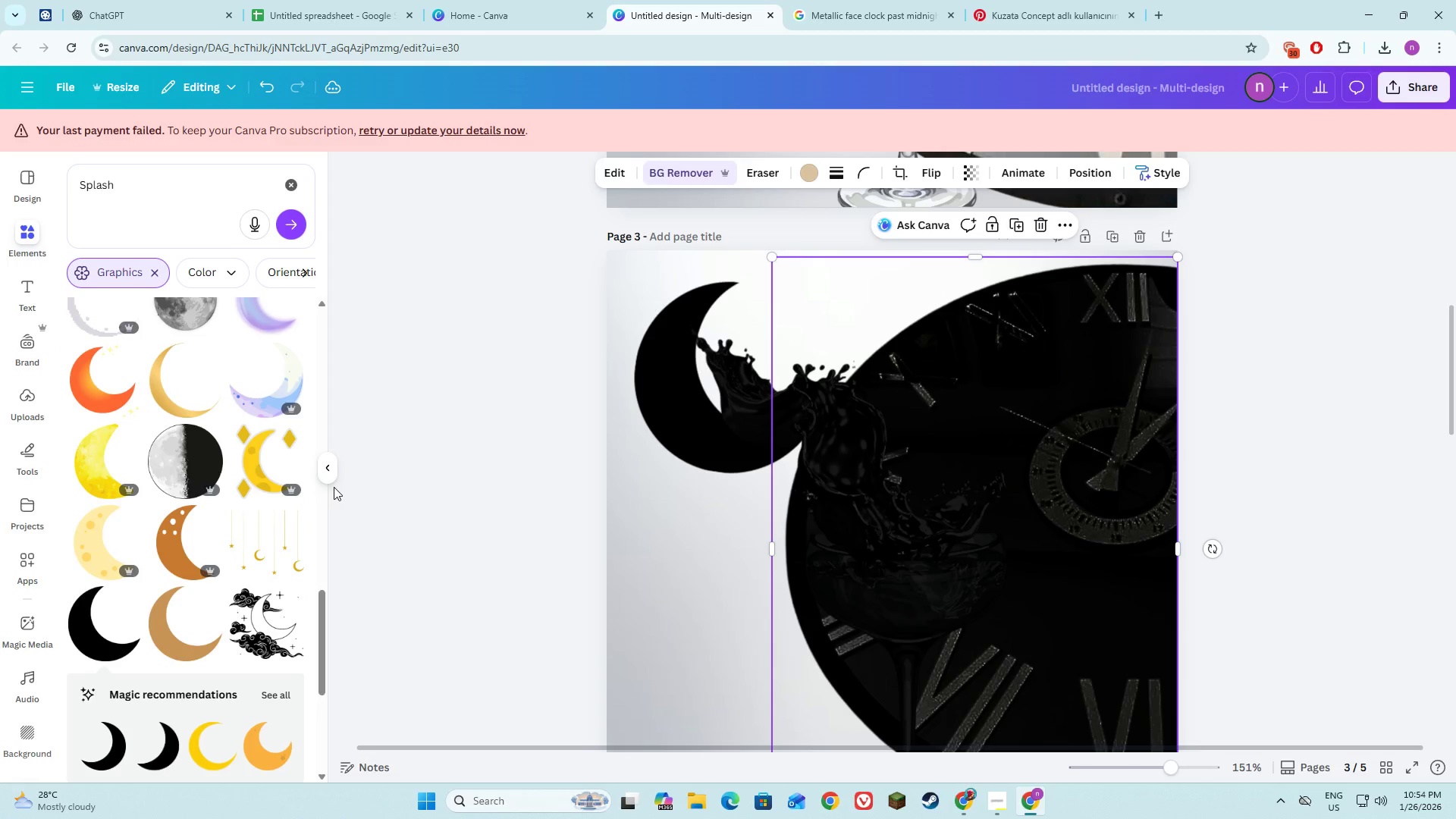 
left_click([419, 489])
 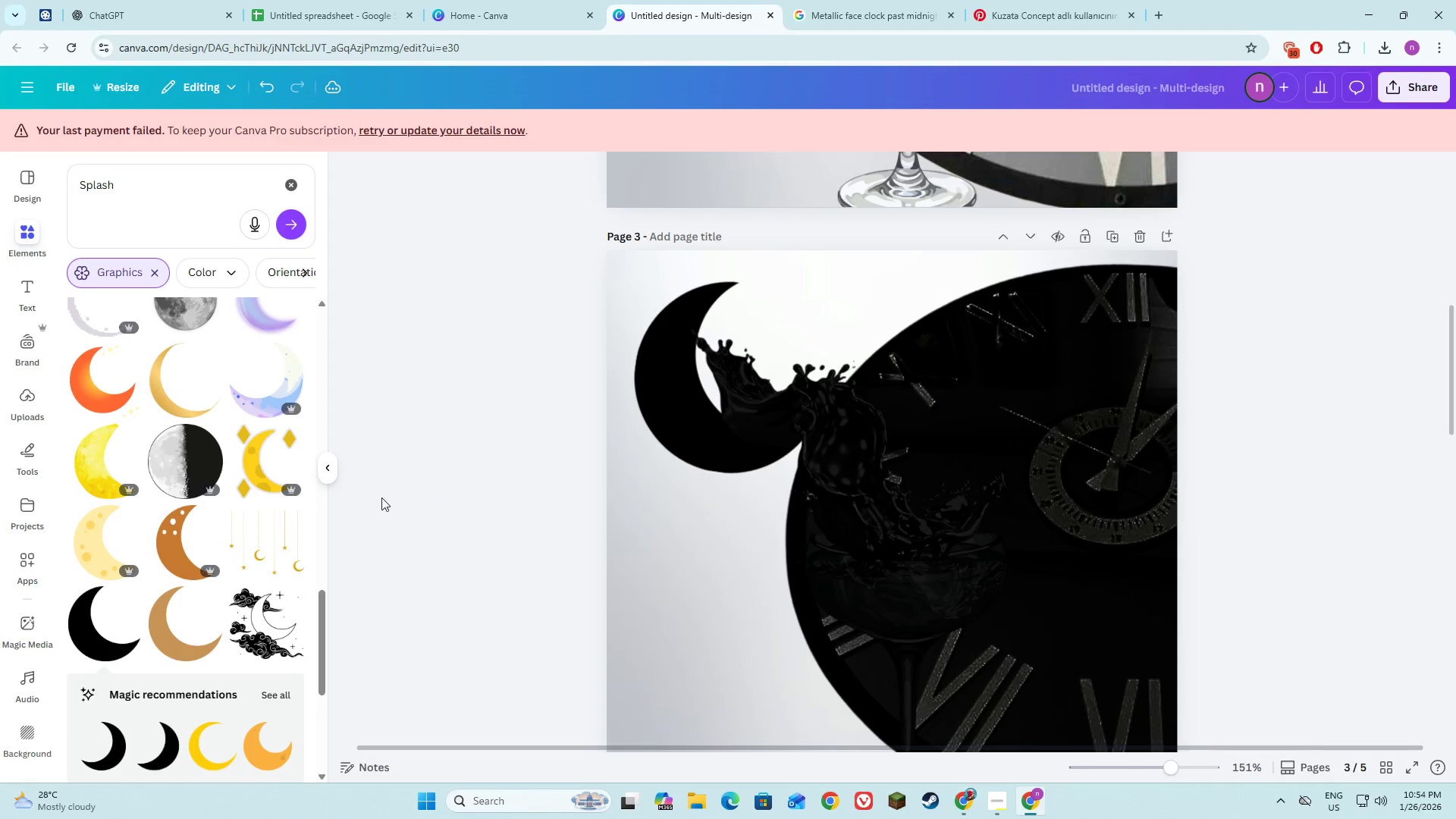 
left_click([324, 472])
 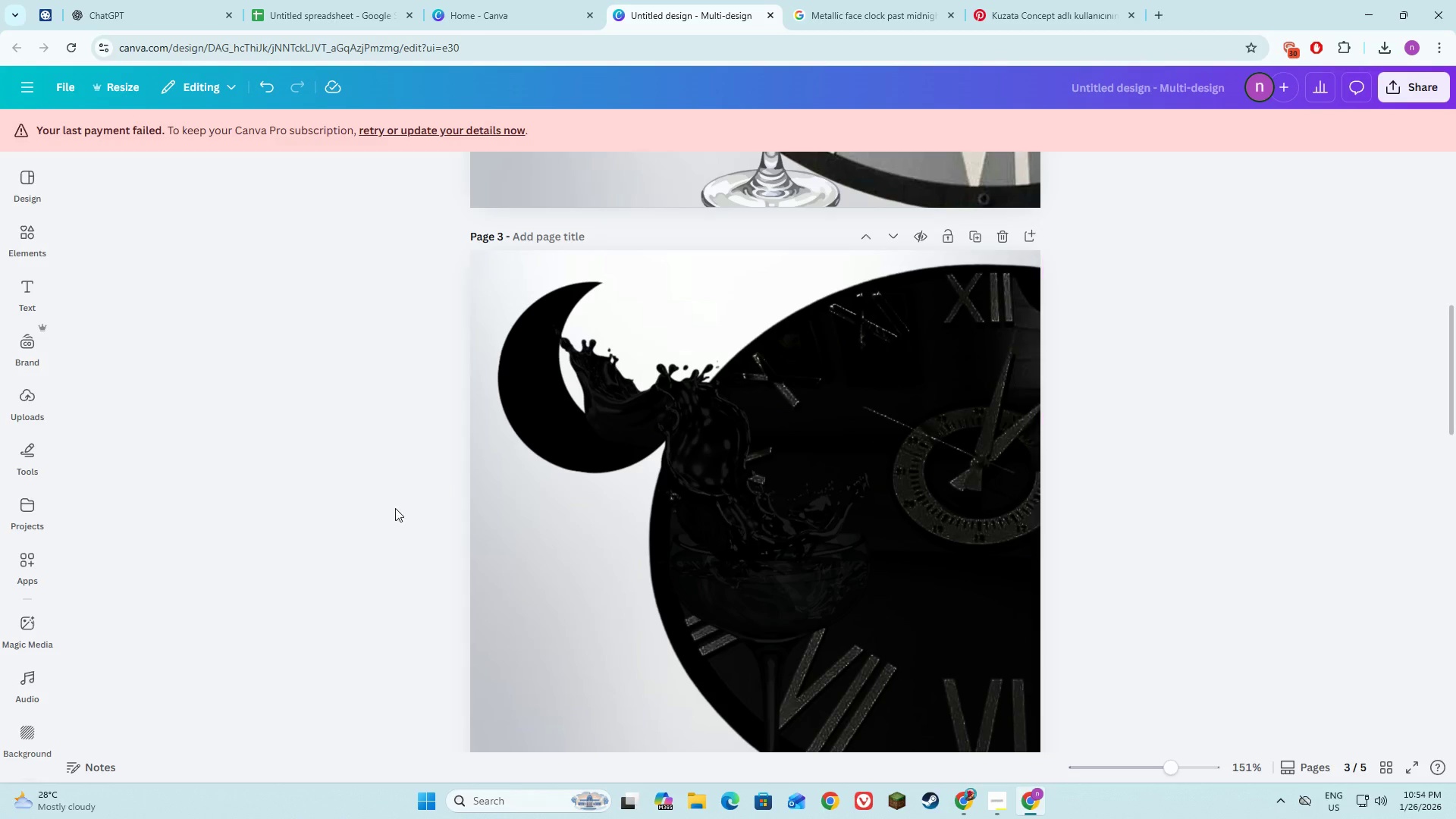 
scroll: coordinate [385, 504], scroll_direction: down, amount: 2.0
 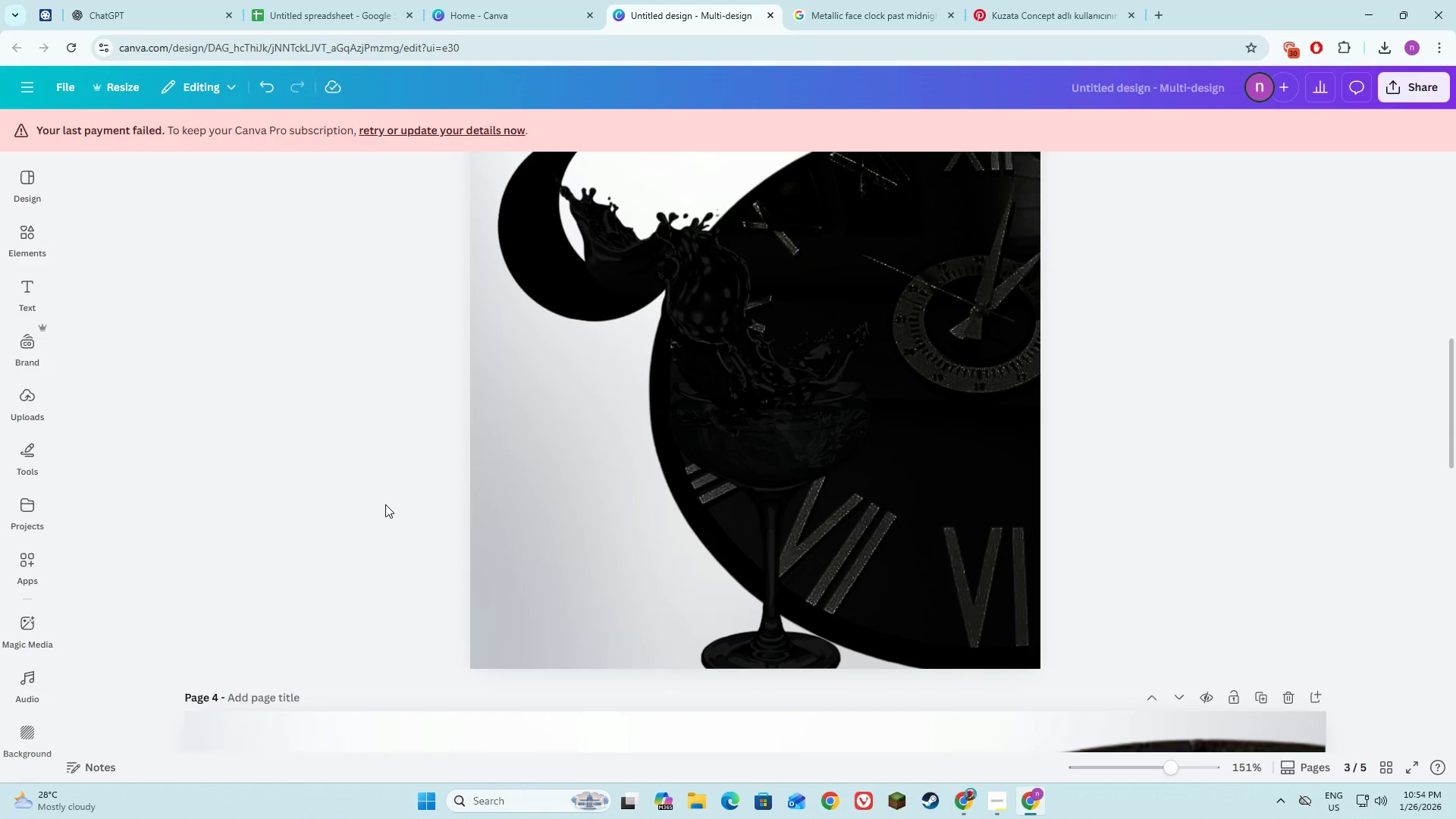 
scroll: coordinate [385, 504], scroll_direction: up, amount: 2.0
 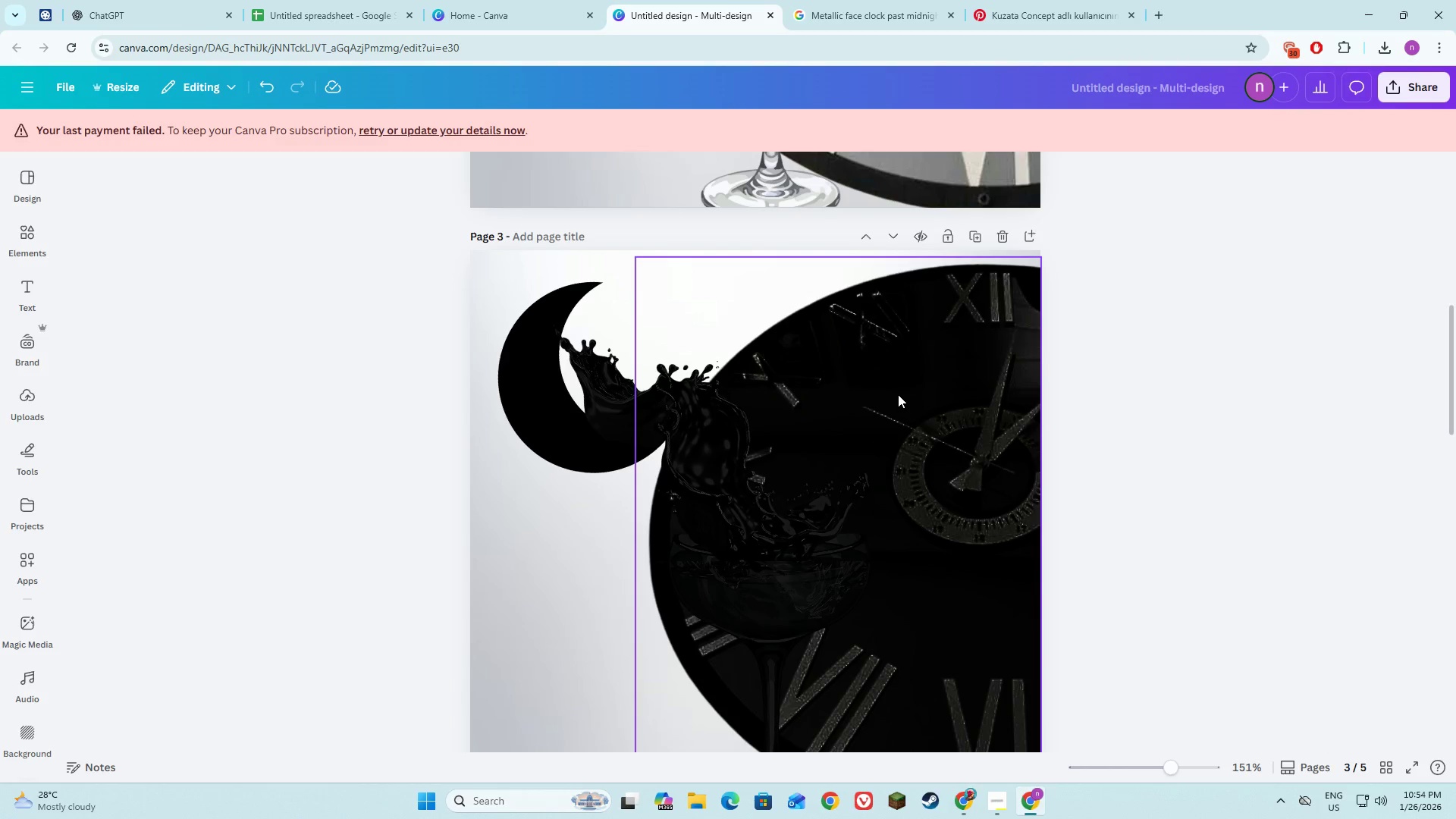 
left_click([898, 394])
 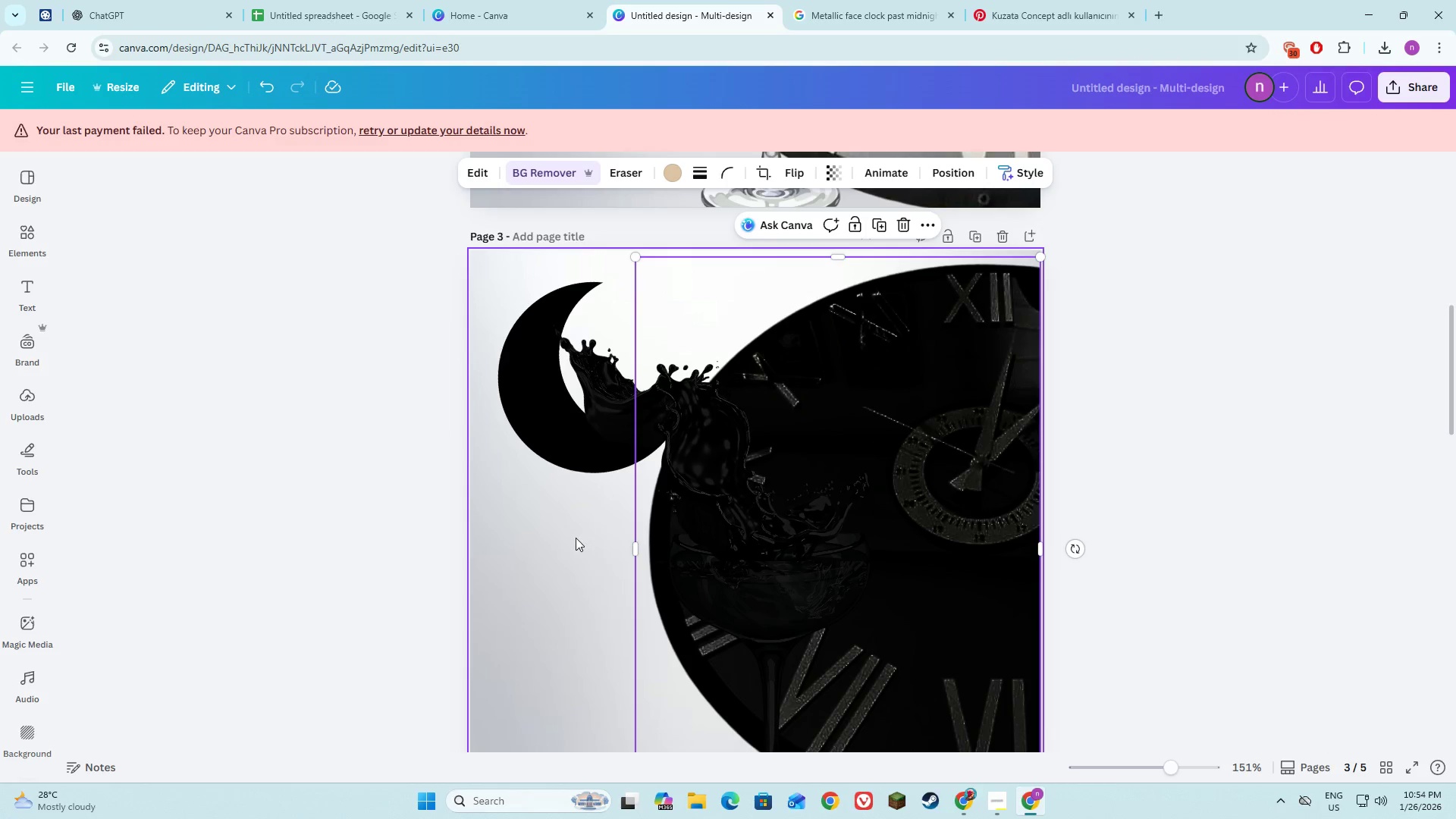 
left_click([573, 539])
 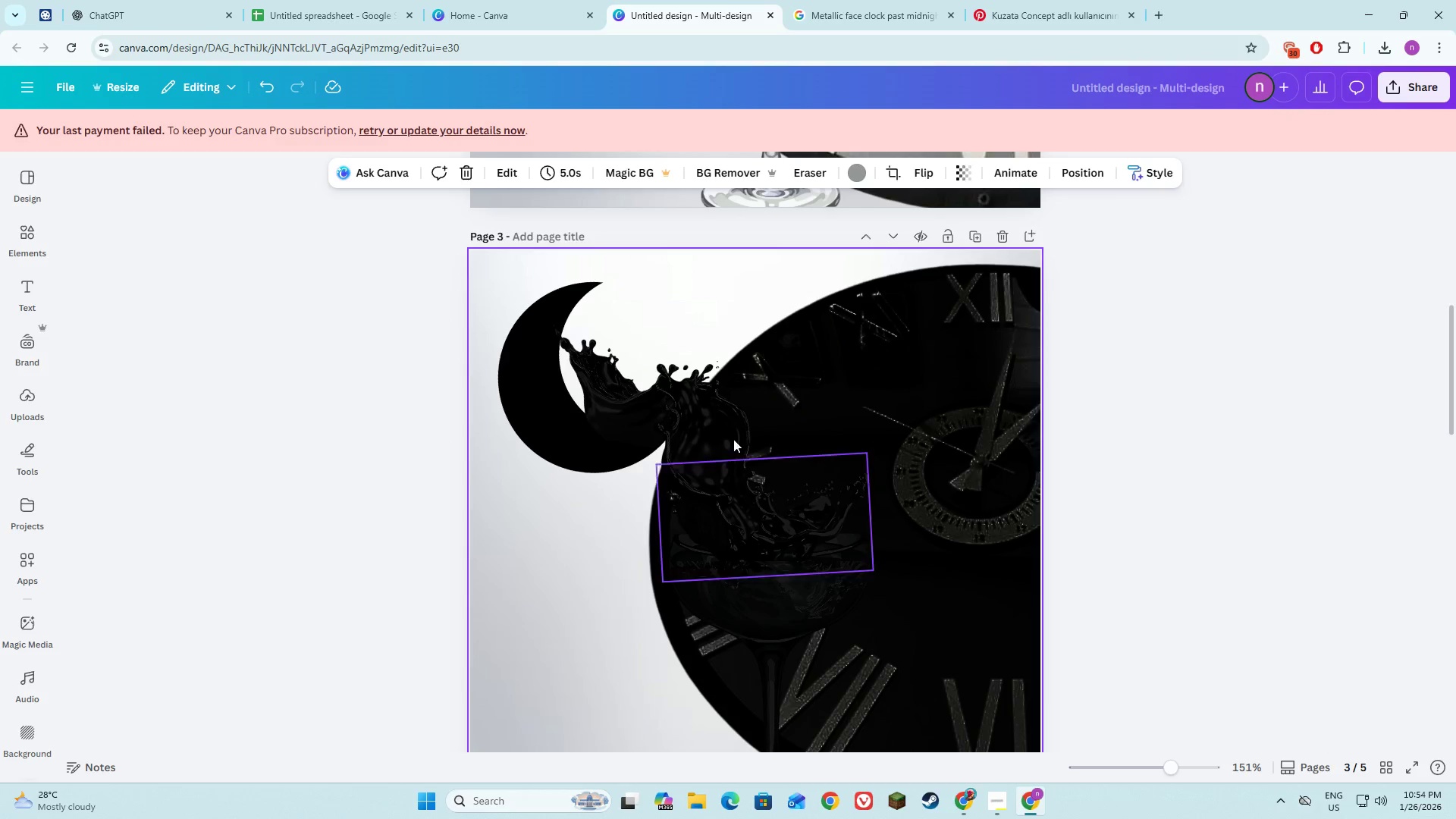 
left_click([865, 376])
 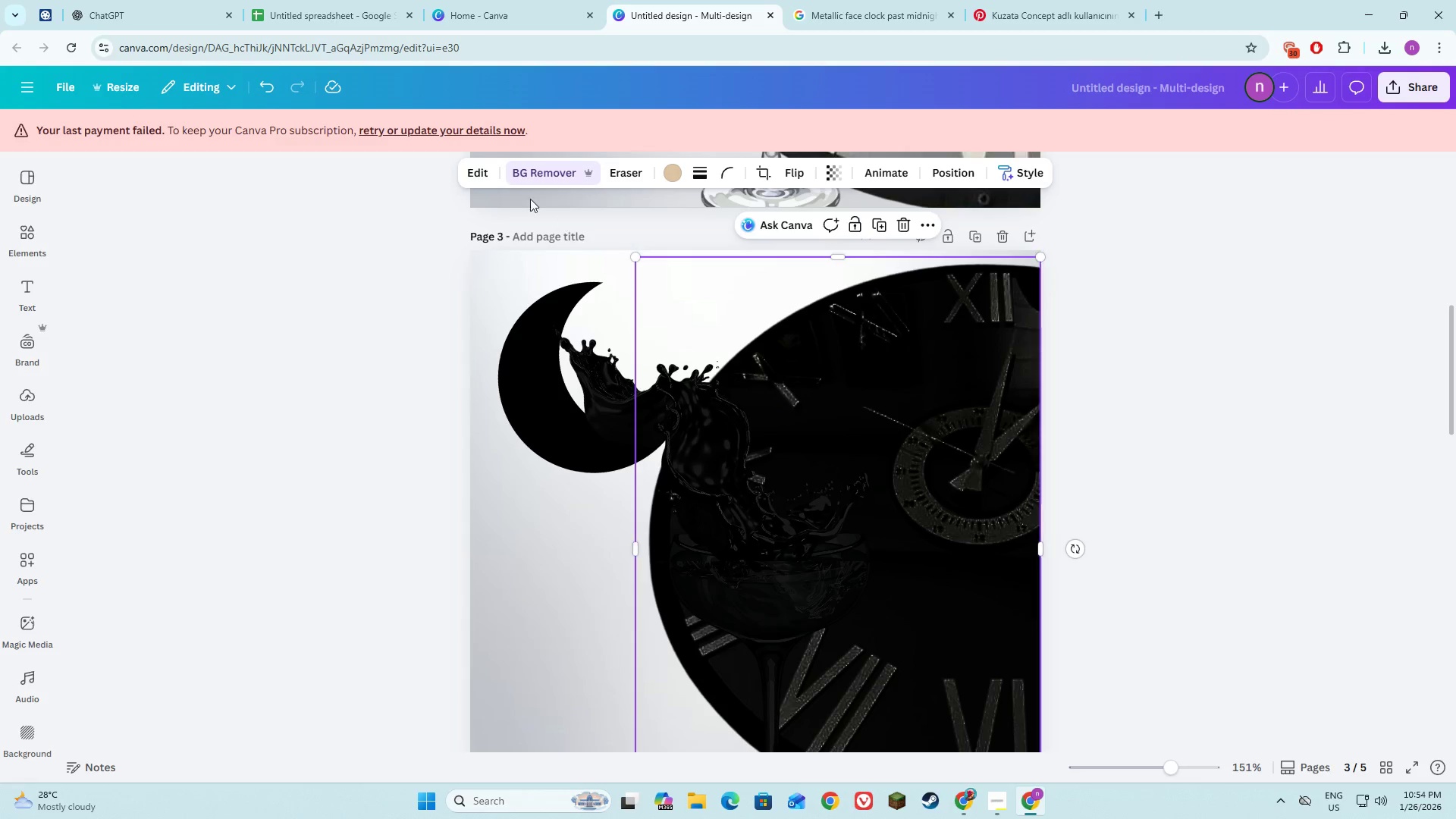 
left_click([469, 171])
 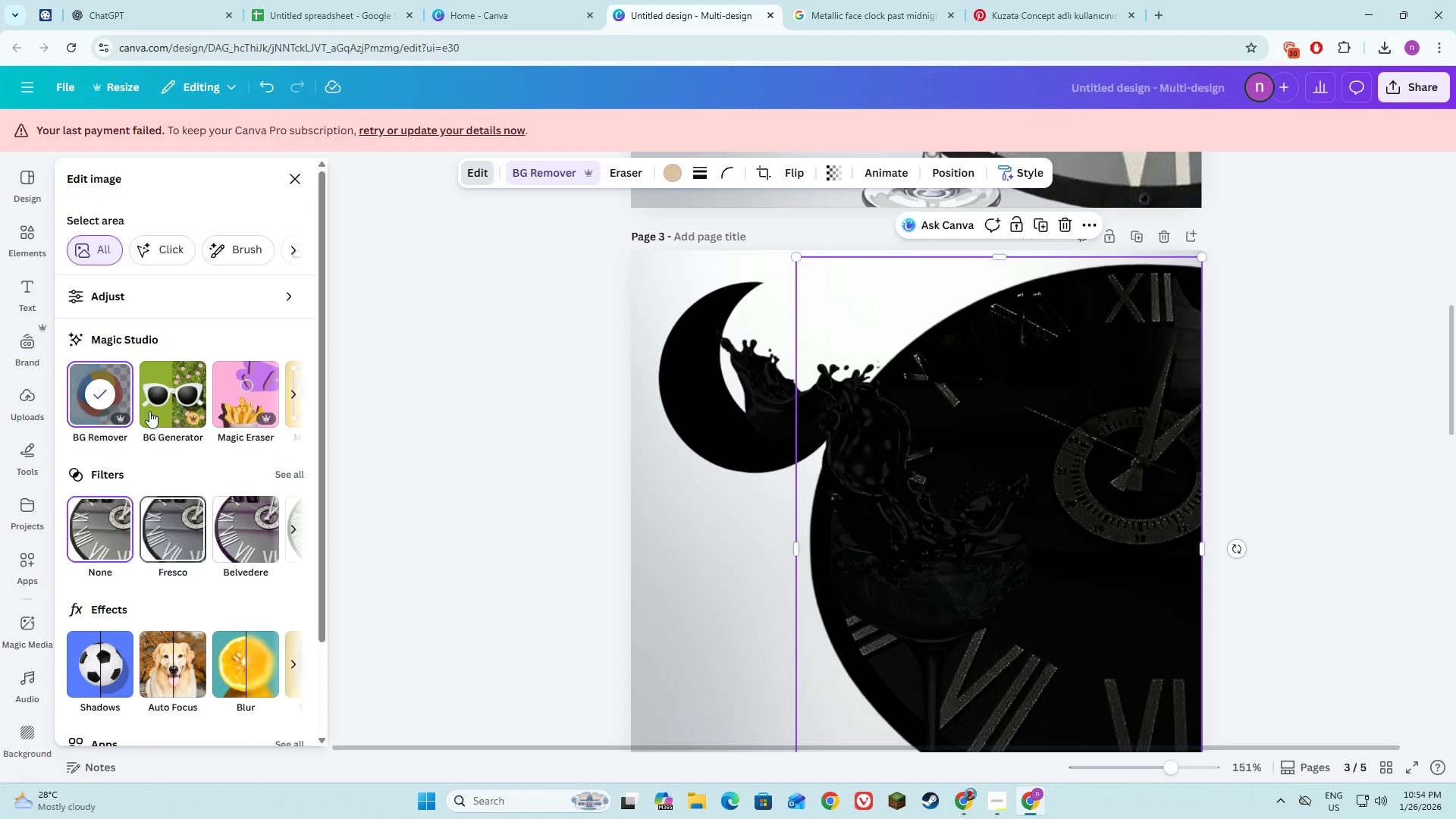 
left_click([108, 311])
 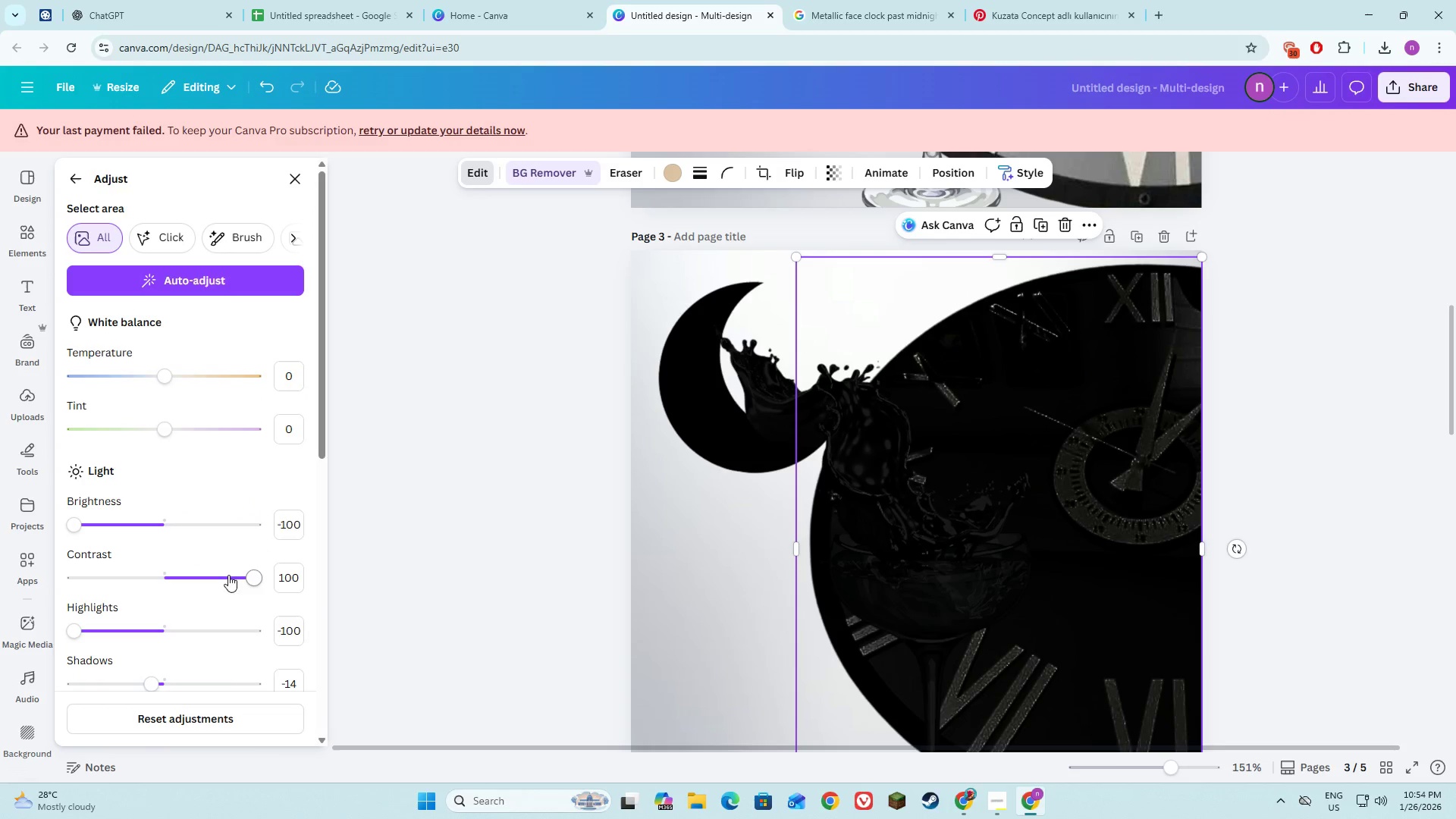 
scroll: coordinate [131, 592], scroll_direction: down, amount: 2.0
 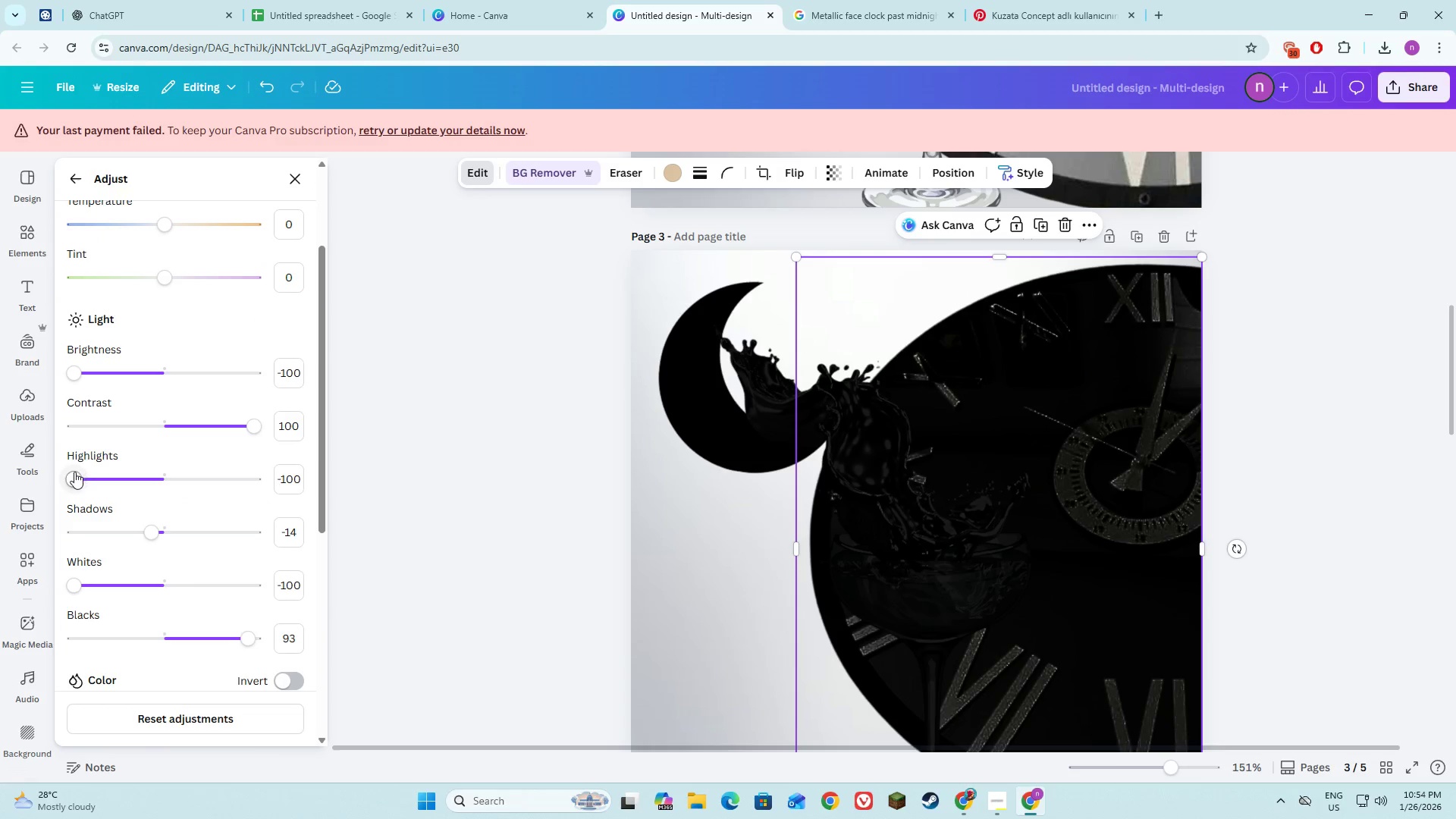 
left_click_drag(start_coordinate=[74, 472], to_coordinate=[101, 501])
 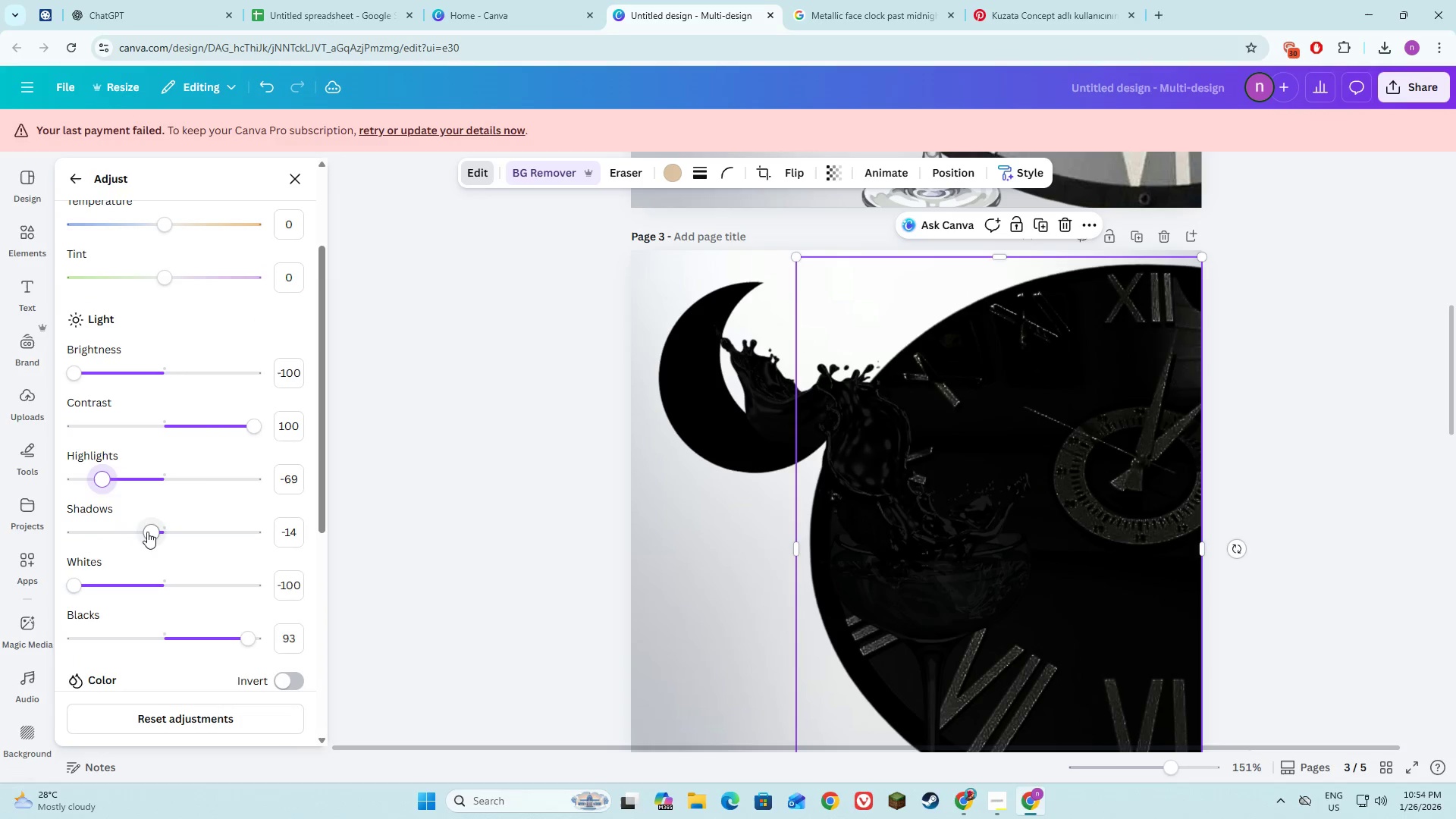 
left_click_drag(start_coordinate=[150, 532], to_coordinate=[276, 539])
 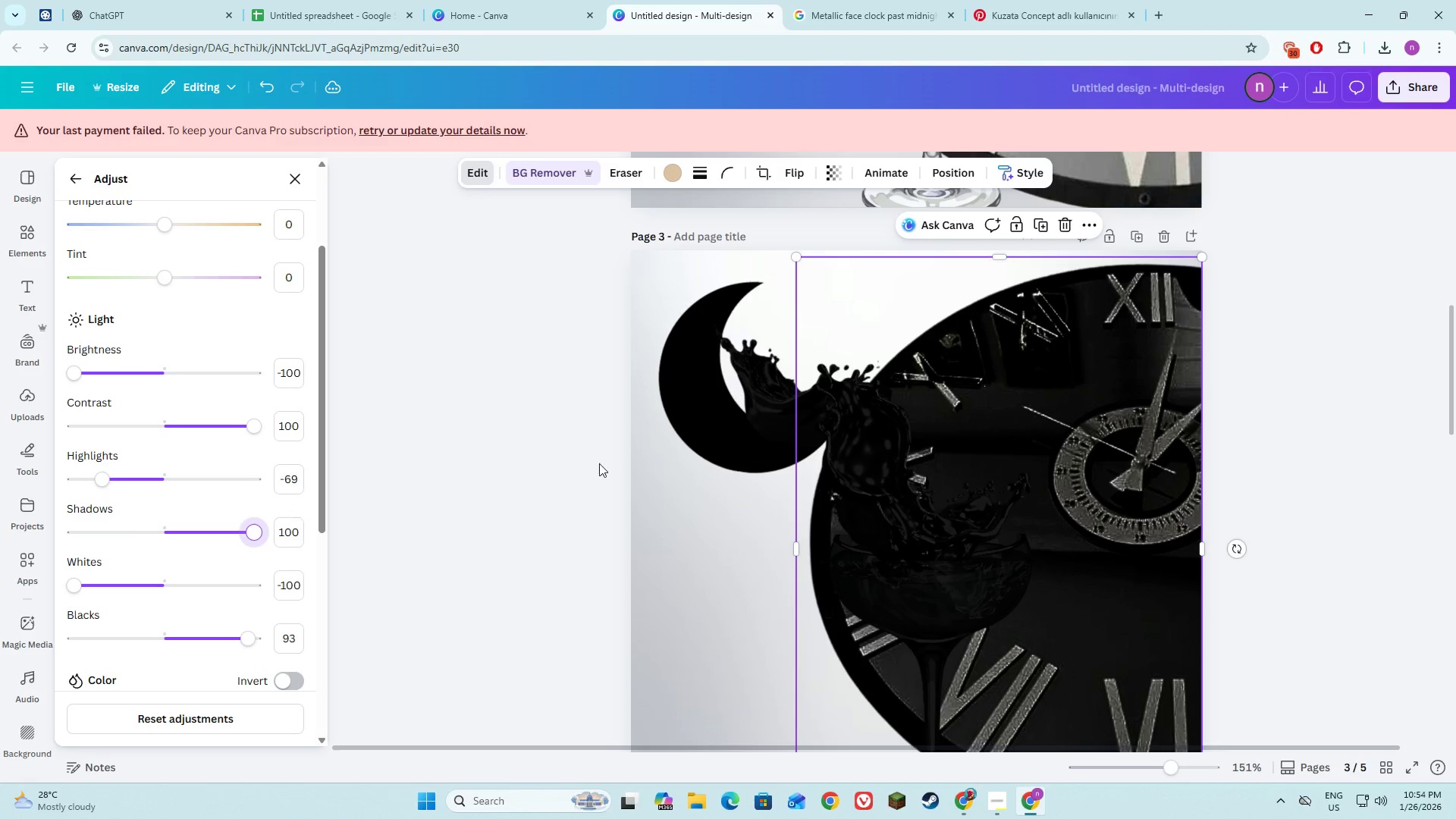 
scroll: coordinate [679, 468], scroll_direction: down, amount: 3.0
 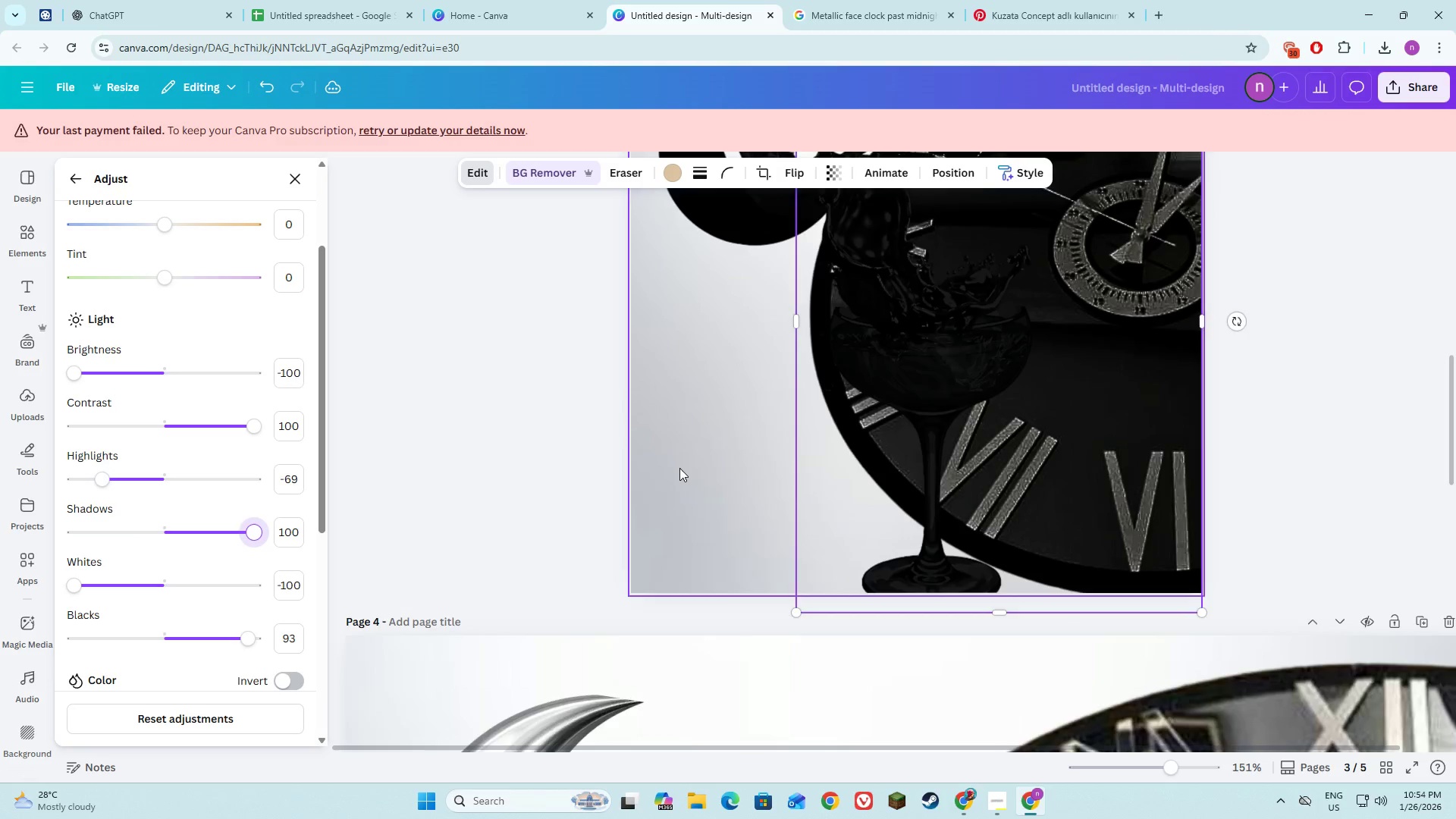 
scroll: coordinate [679, 468], scroll_direction: up, amount: 2.0
 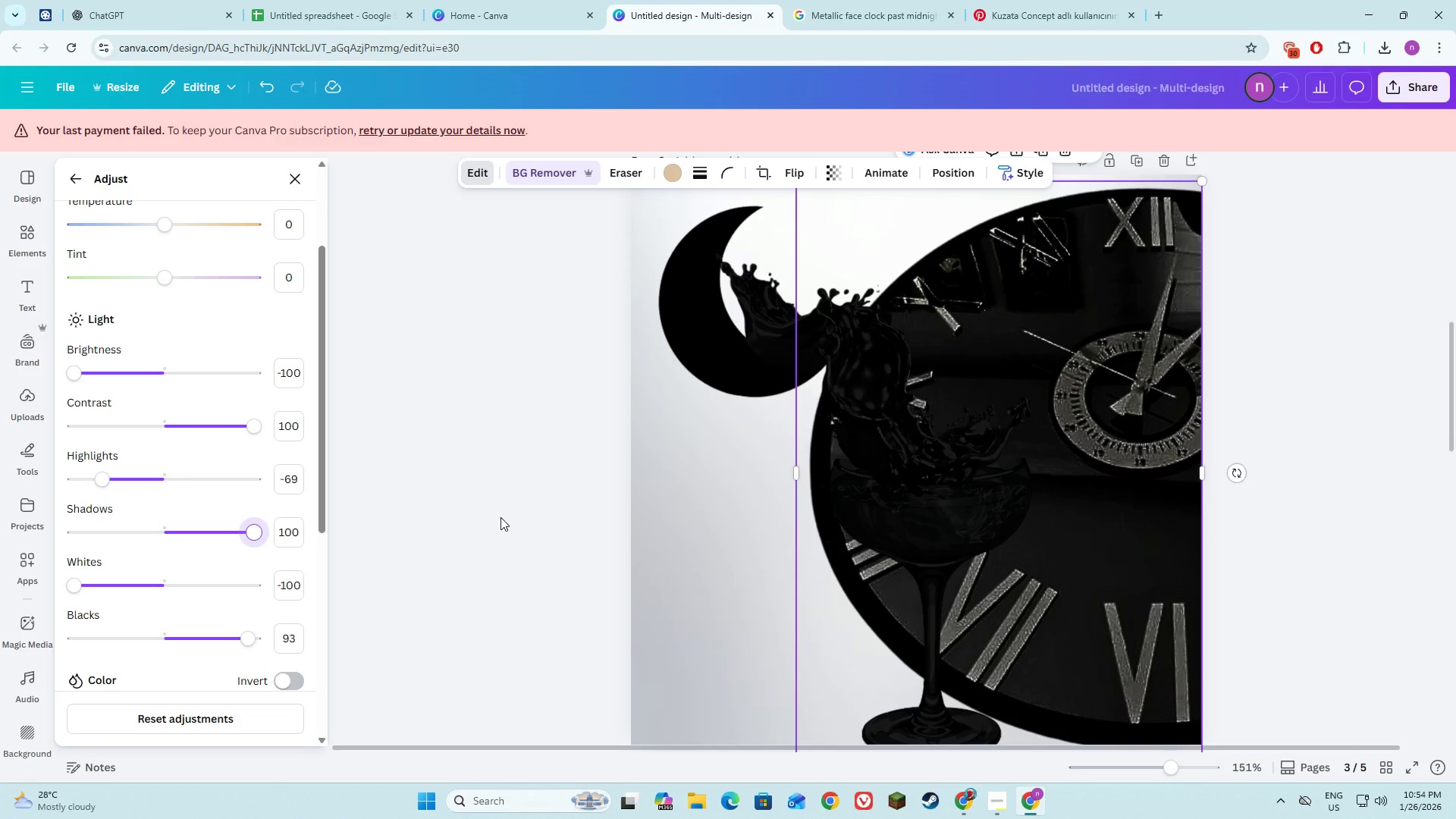 
wait(6.3)
 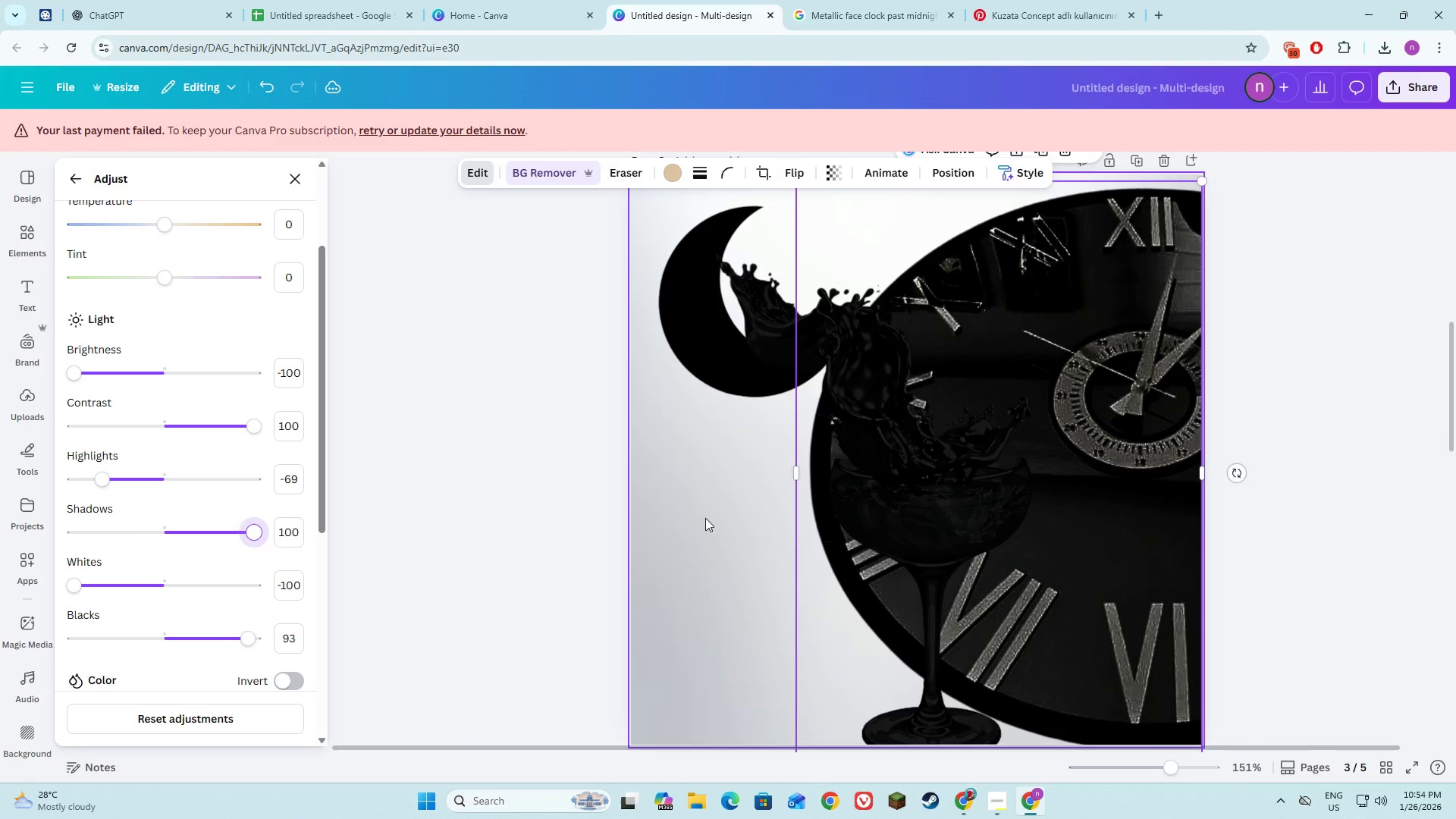 
left_click_drag(start_coordinate=[18, 246], to_coordinate=[18, 249])
 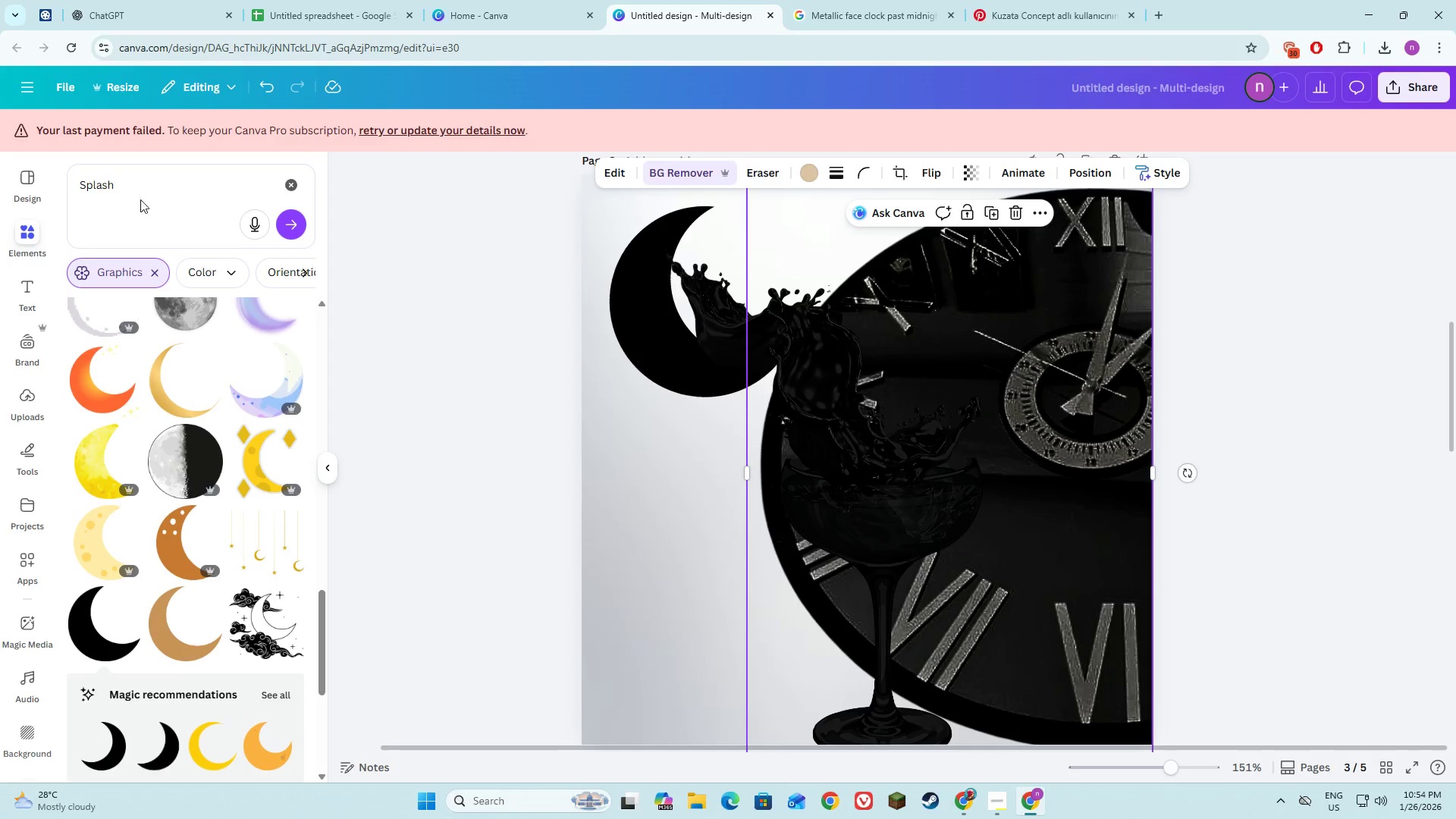 
left_click([296, 187])
 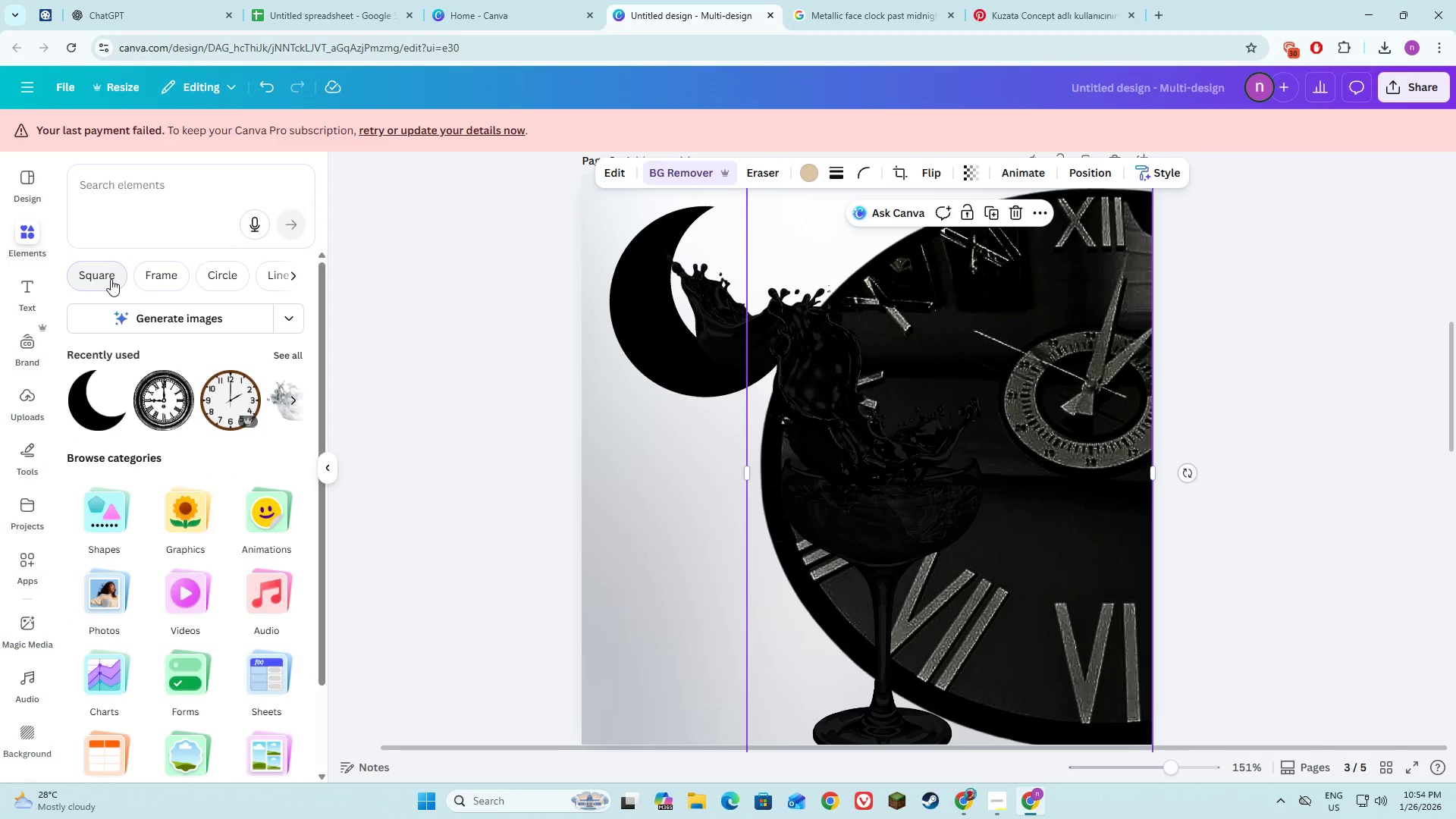 
left_click([111, 280])
 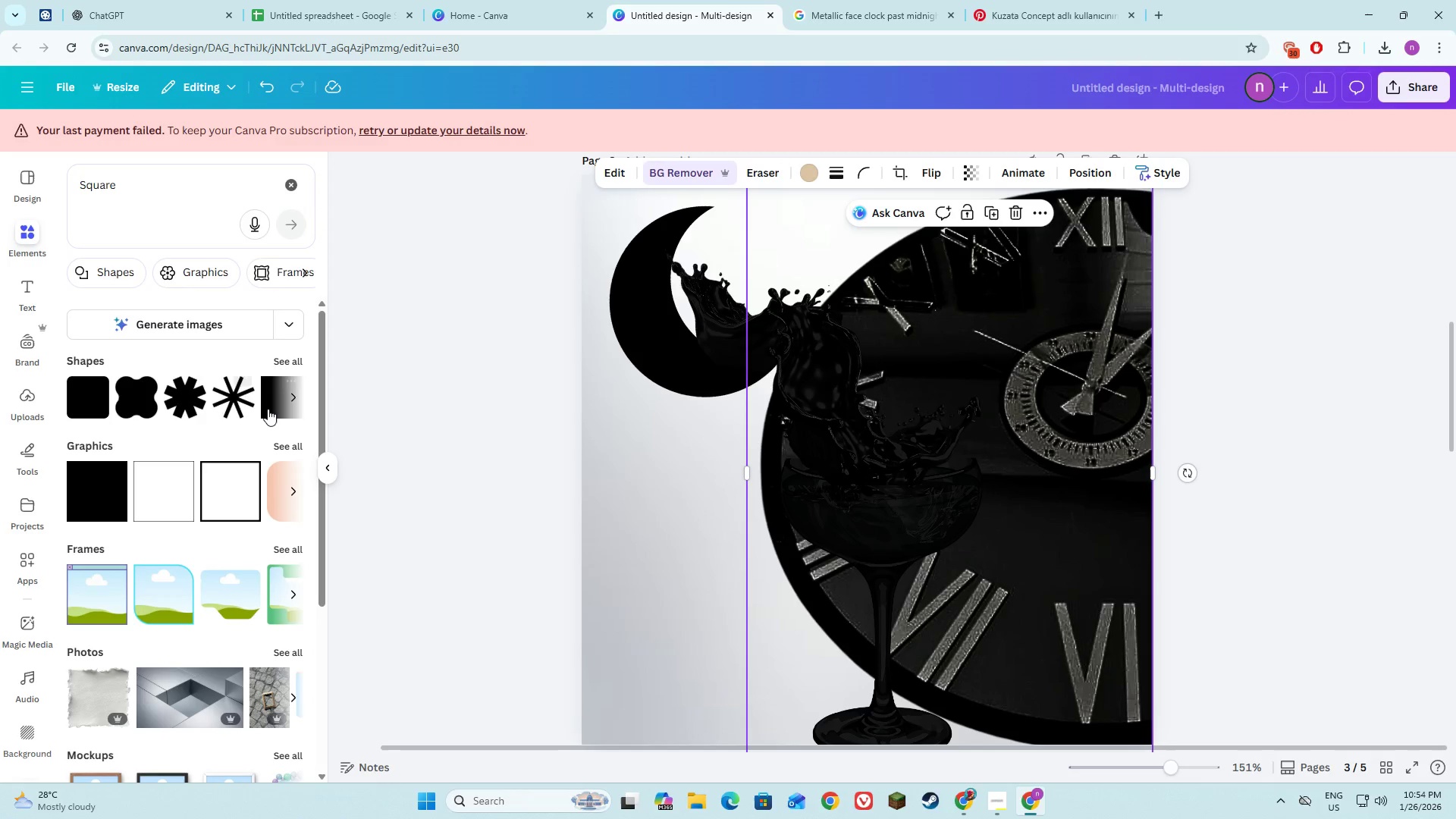 
left_click([268, 409])
 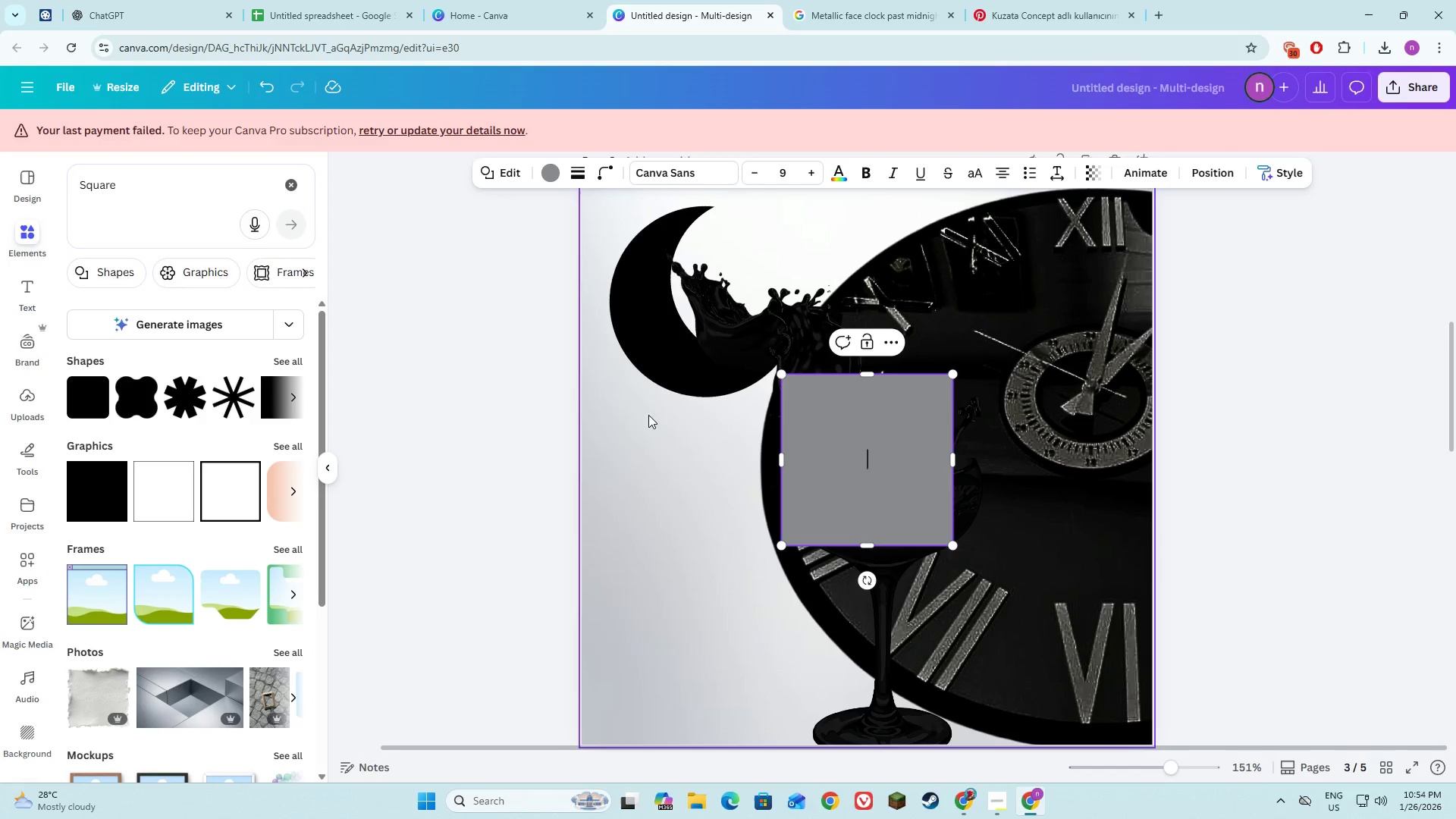 
left_click([613, 449])
 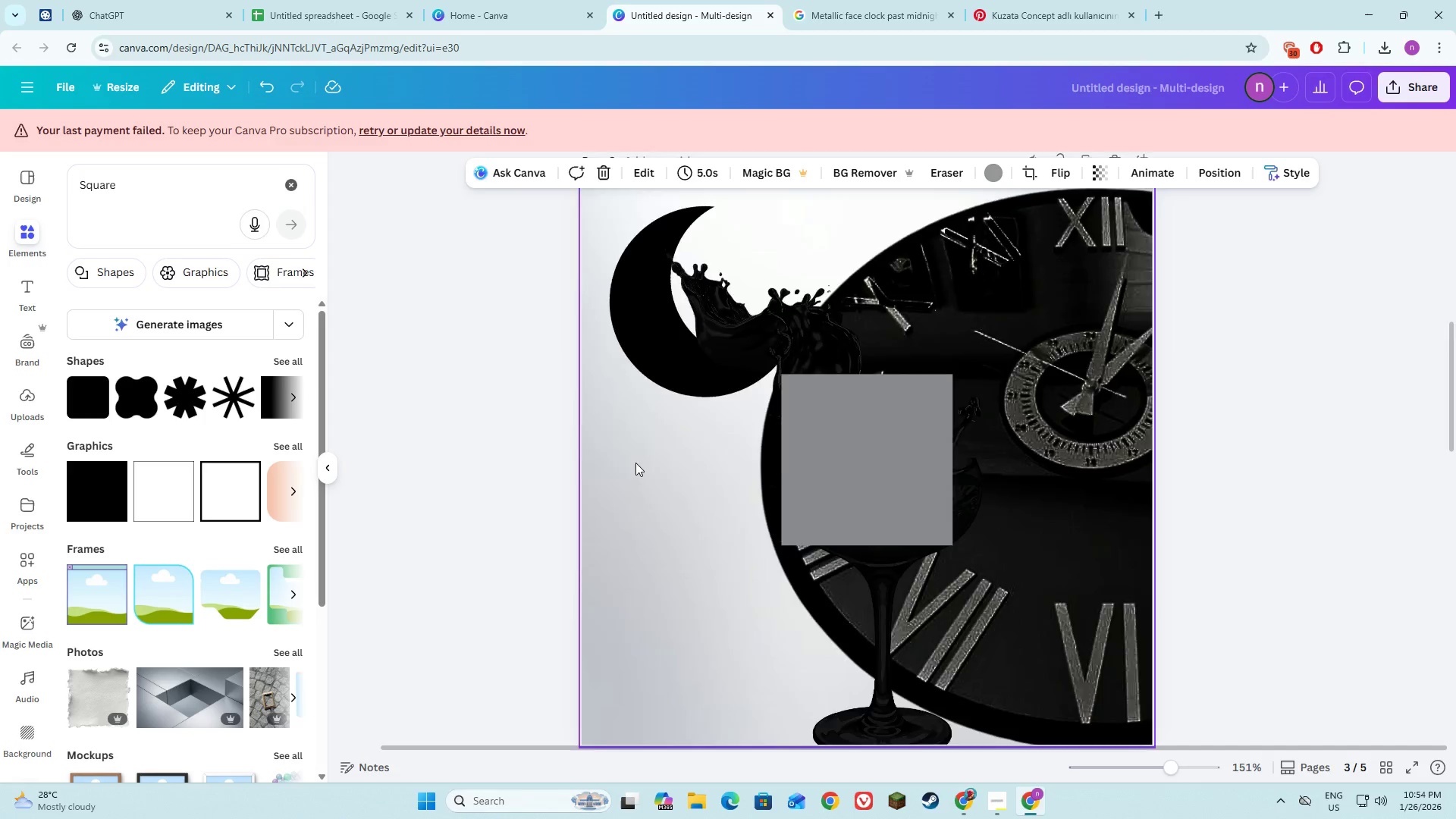 
scroll: coordinate [635, 463], scroll_direction: up, amount: 2.0
 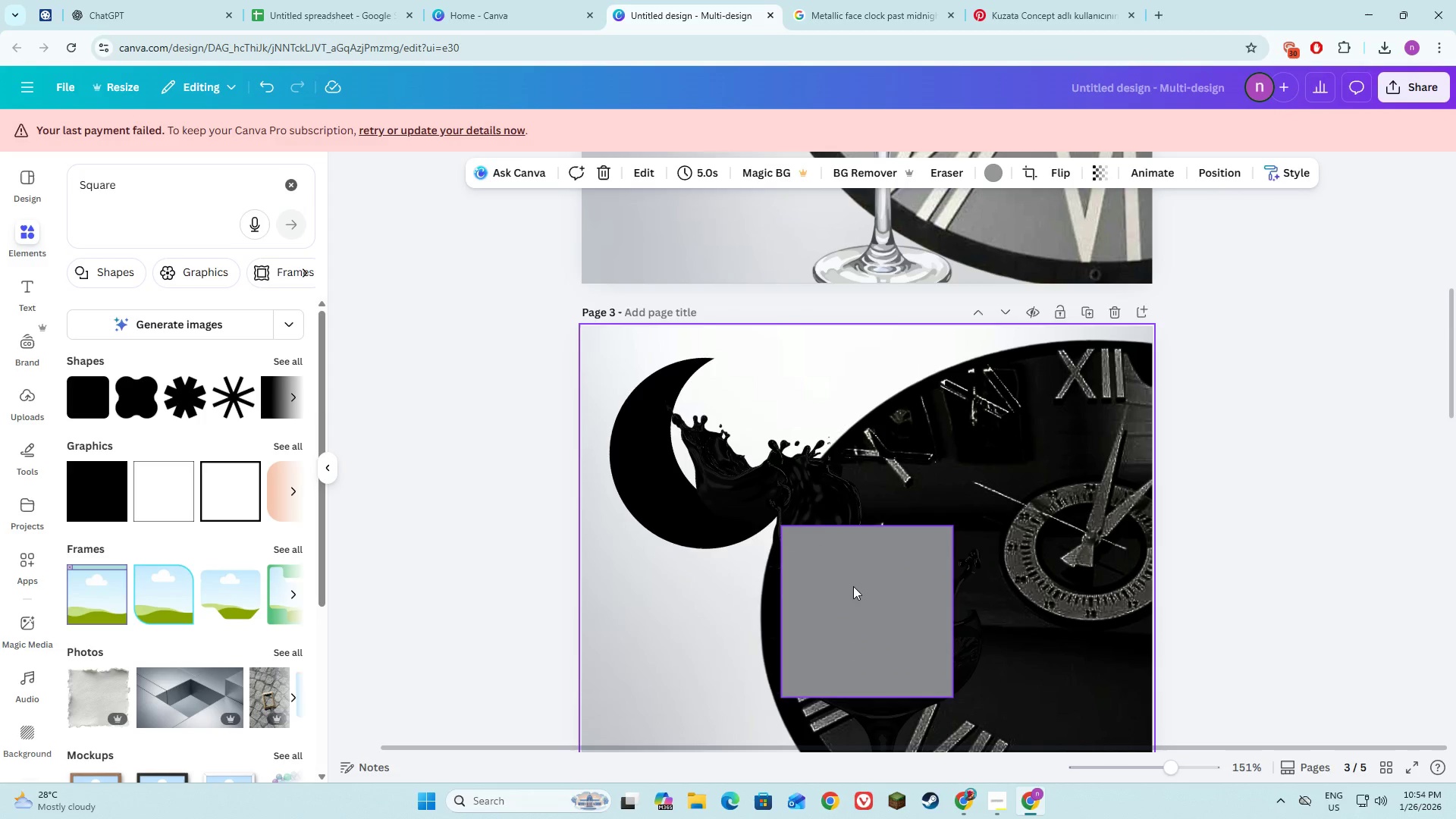 
left_click_drag(start_coordinate=[853, 588], to_coordinate=[656, 386])
 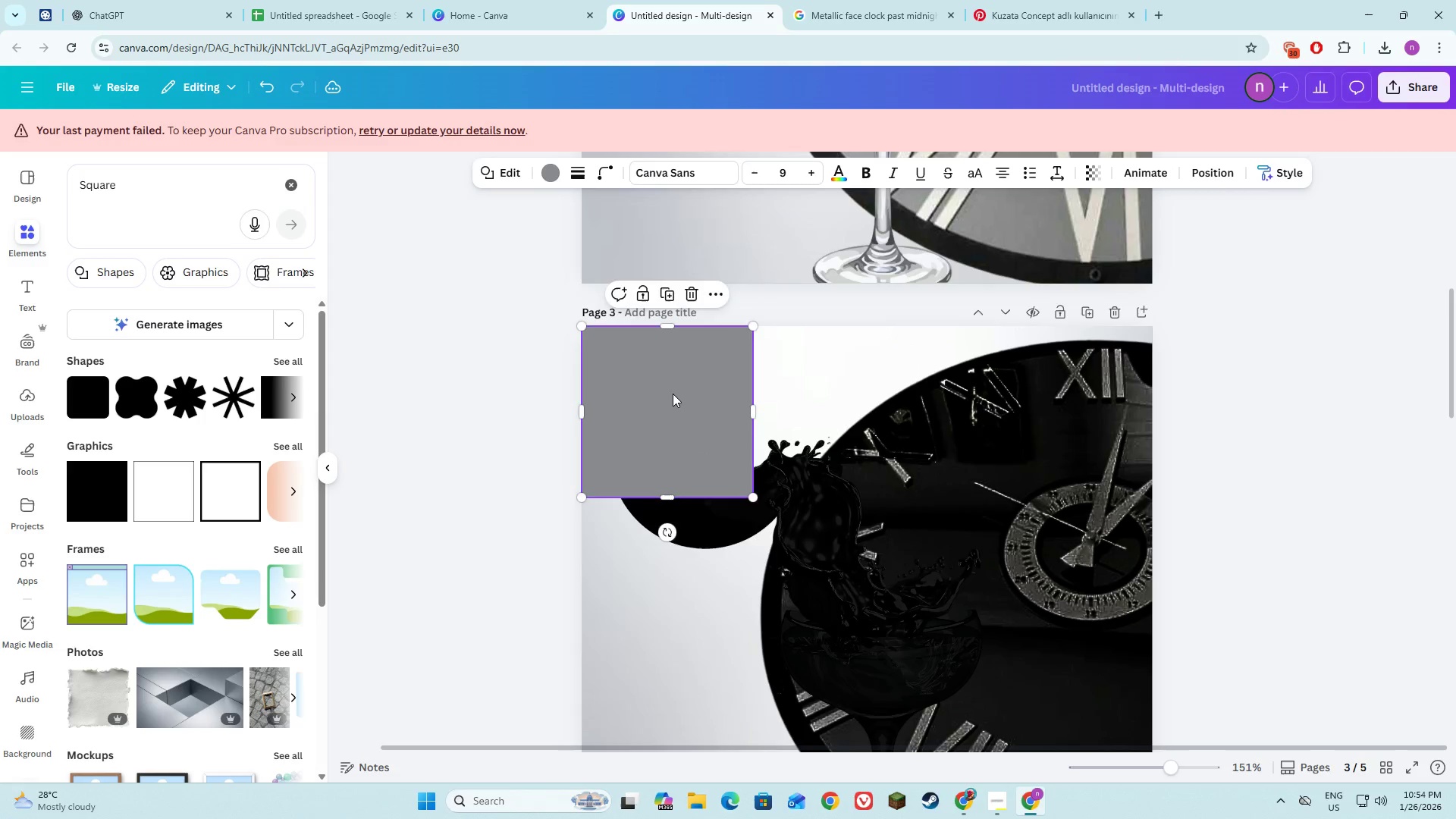 
scroll: coordinate [673, 394], scroll_direction: down, amount: 2.0
 